 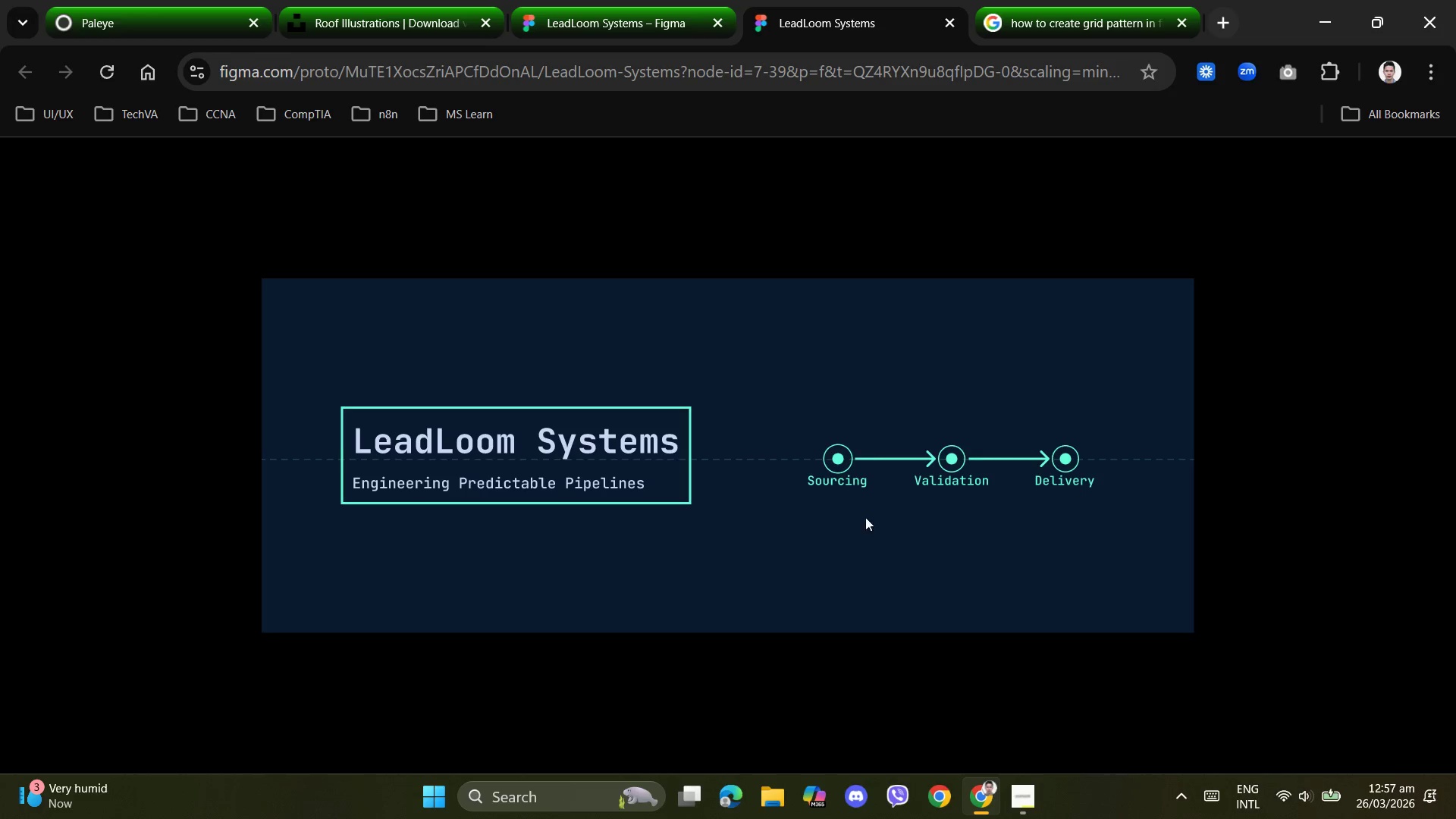 
mouse_move([958, 70])
 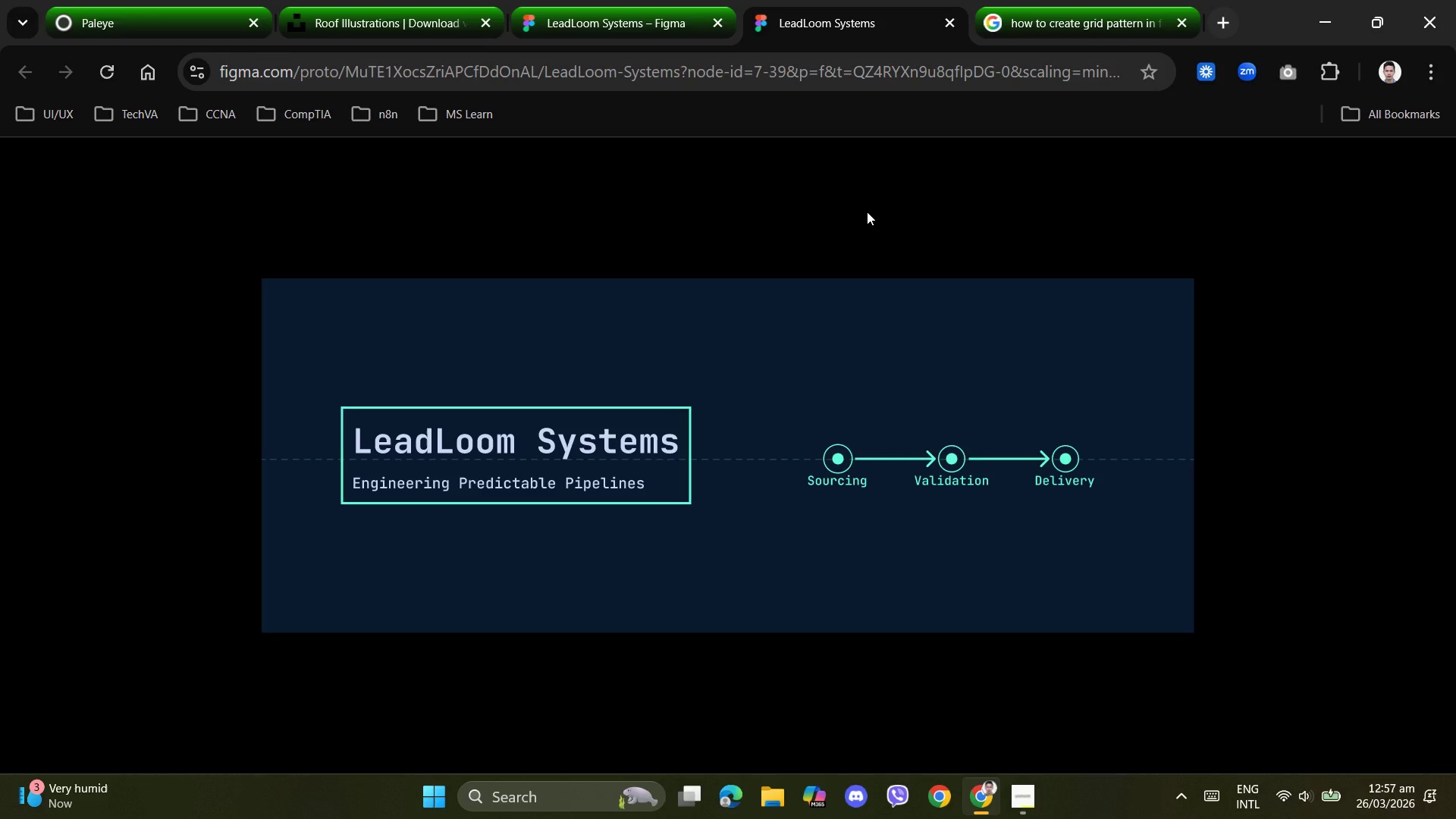 
wait(9.91)
 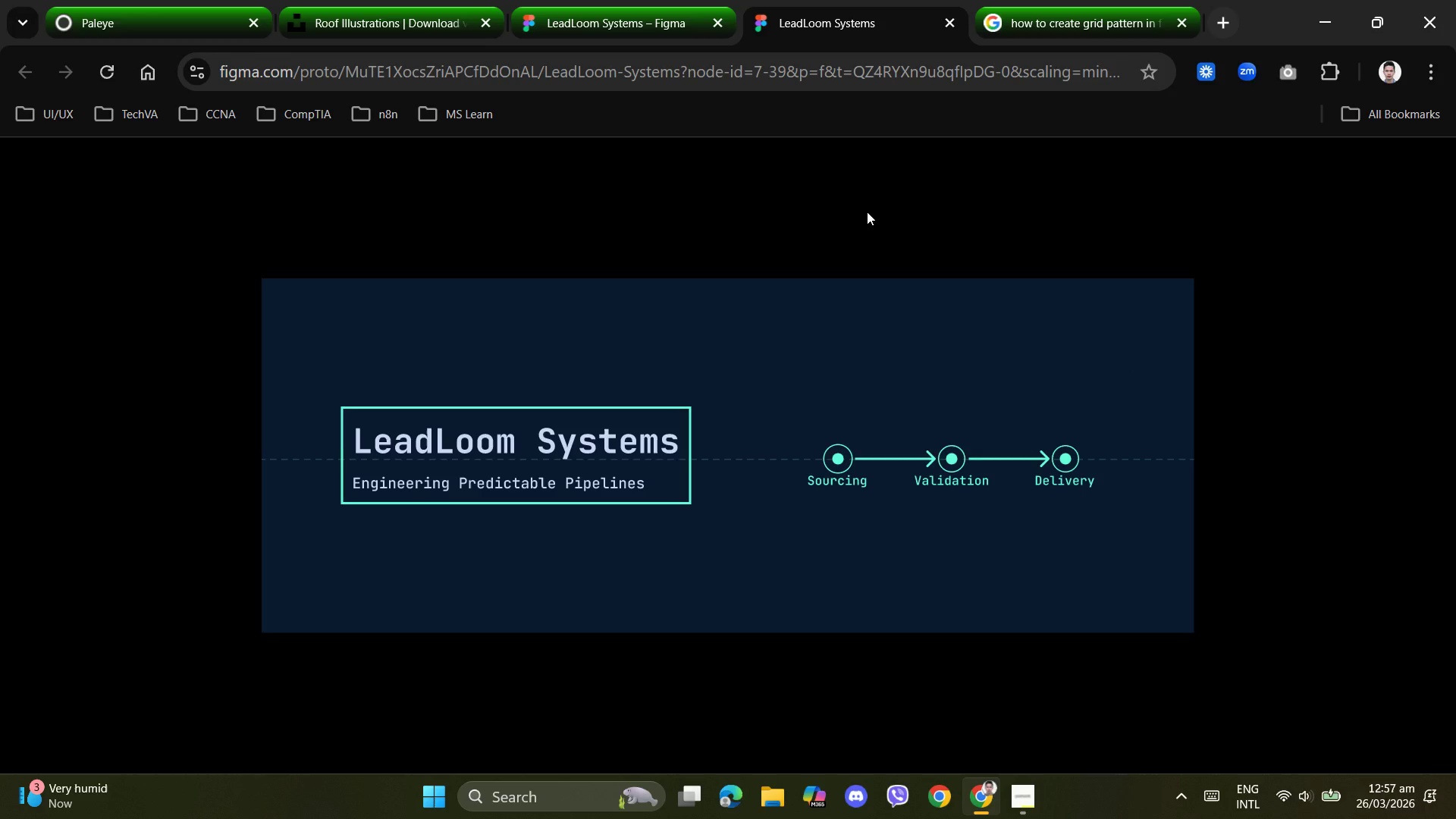 
left_click([946, 19])
 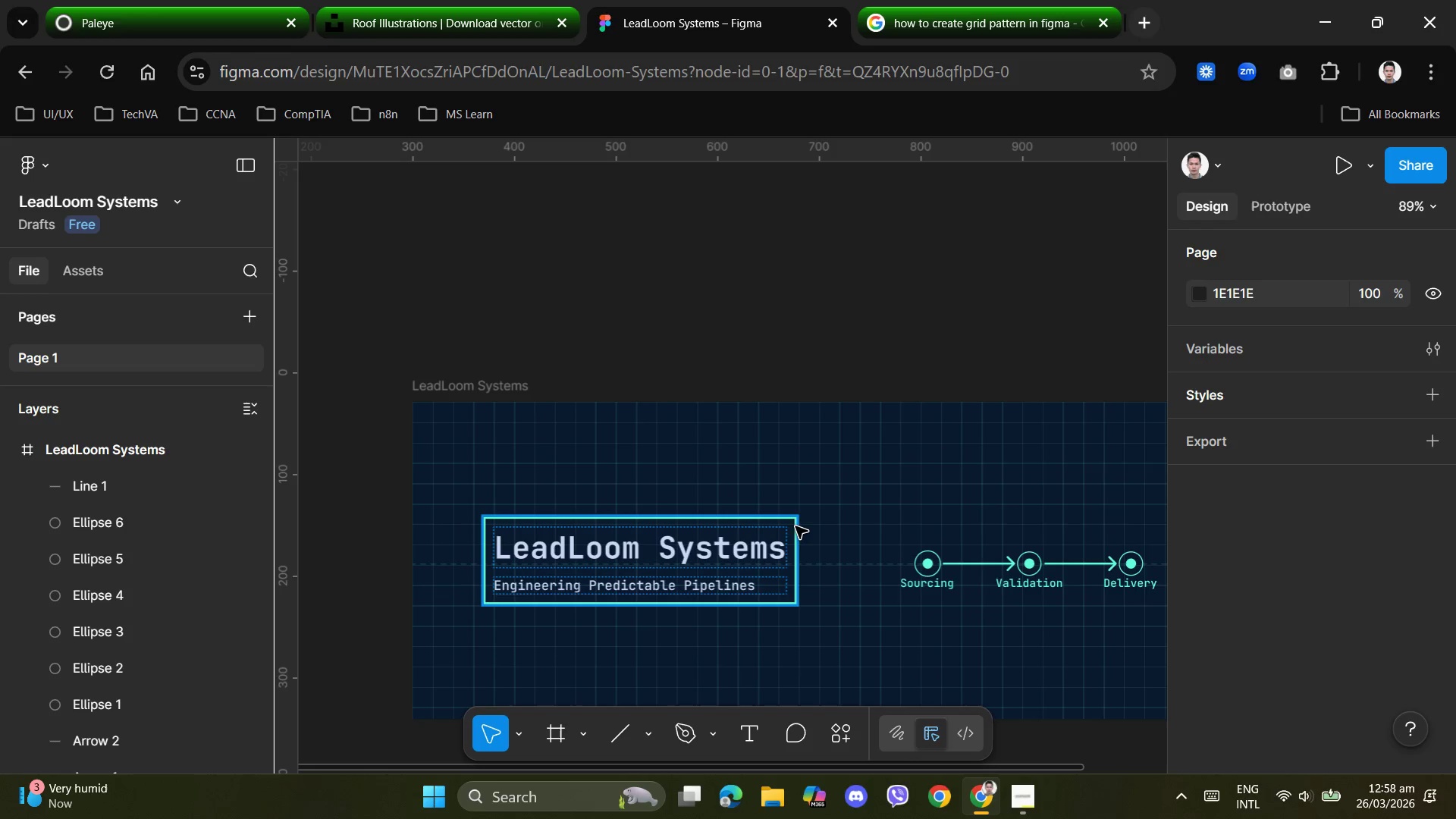 
wait(6.88)
 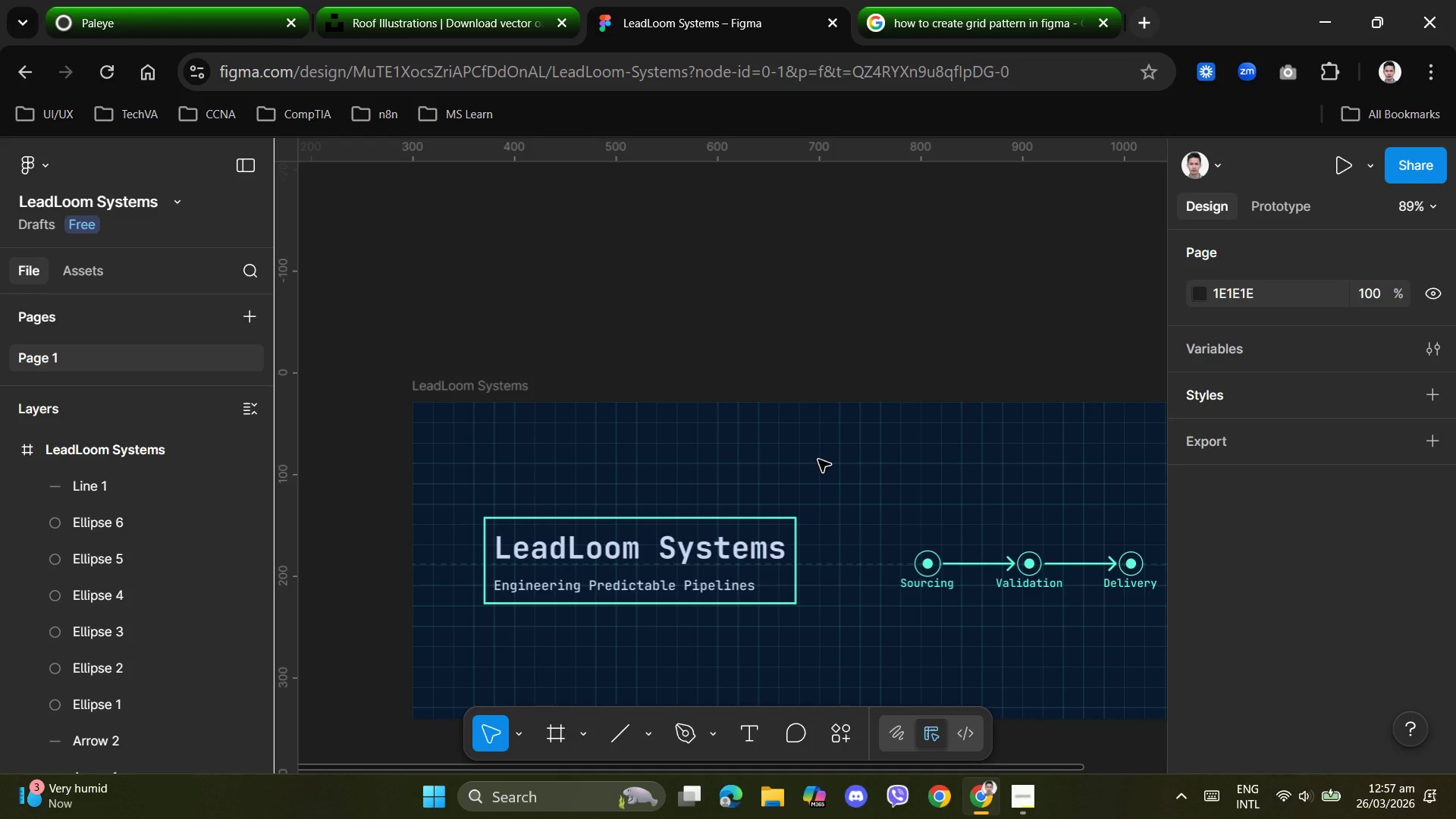 
left_click([654, 735])
 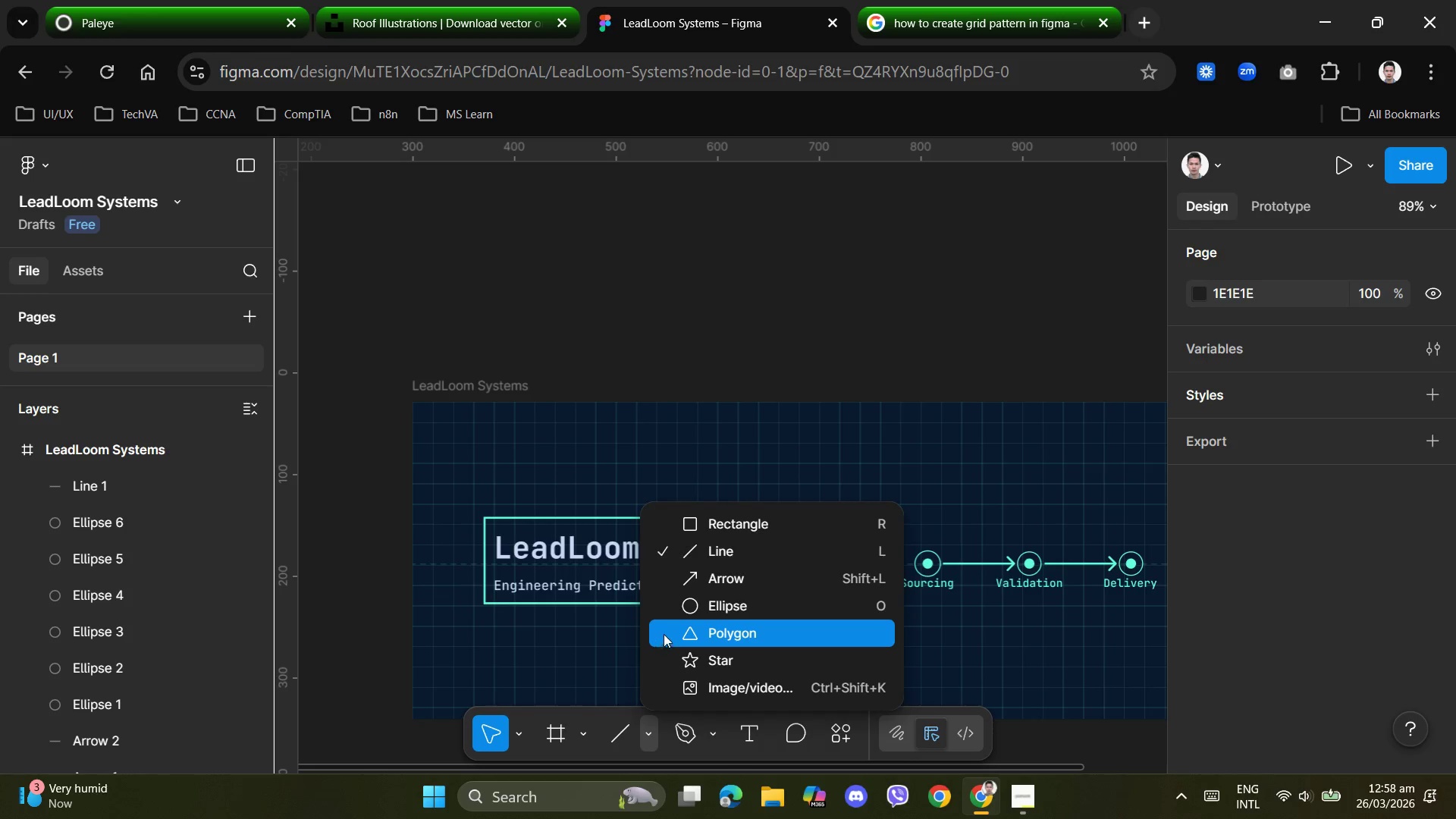 
left_click([723, 607])
 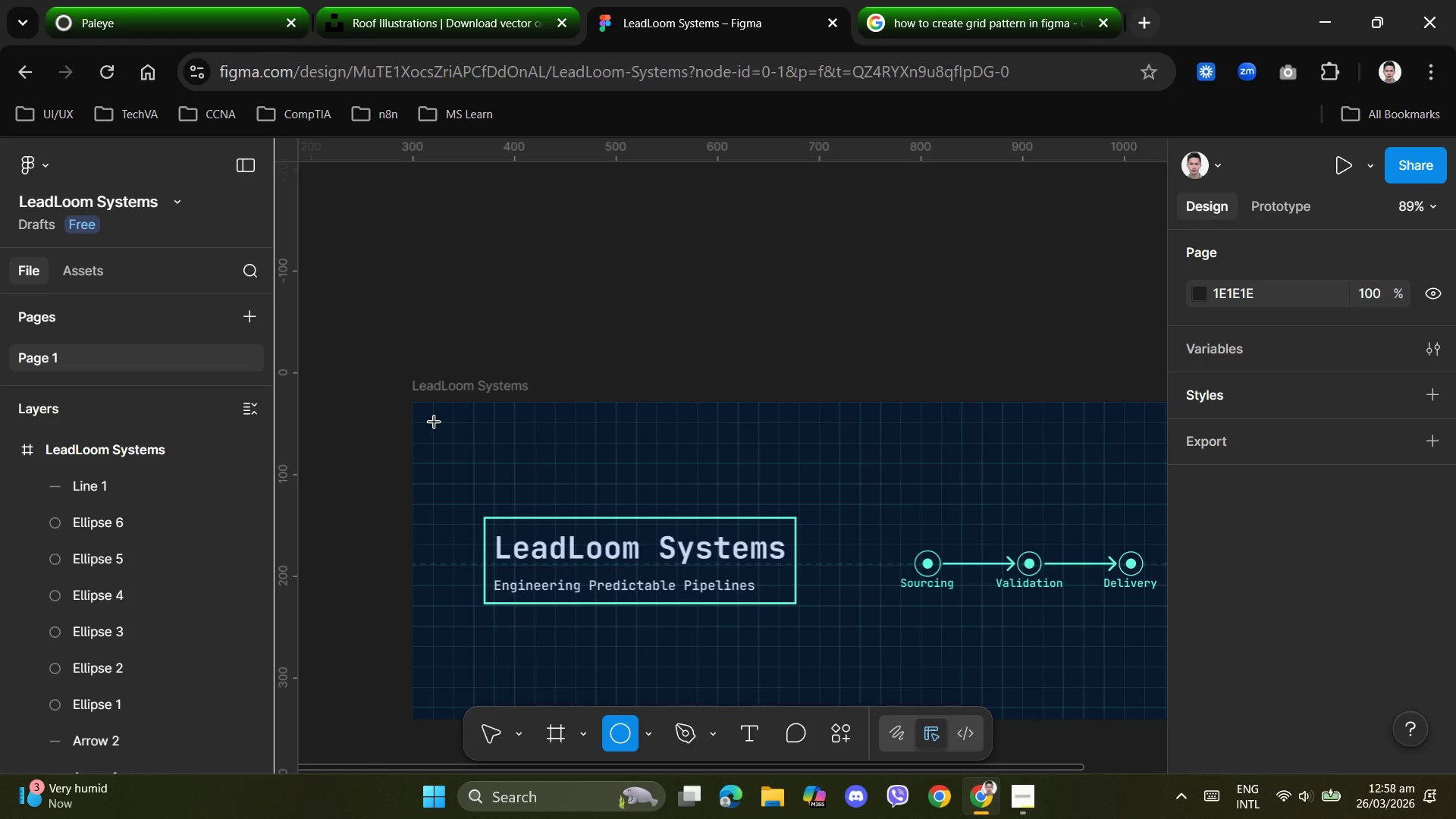 
left_click([433, 422])
 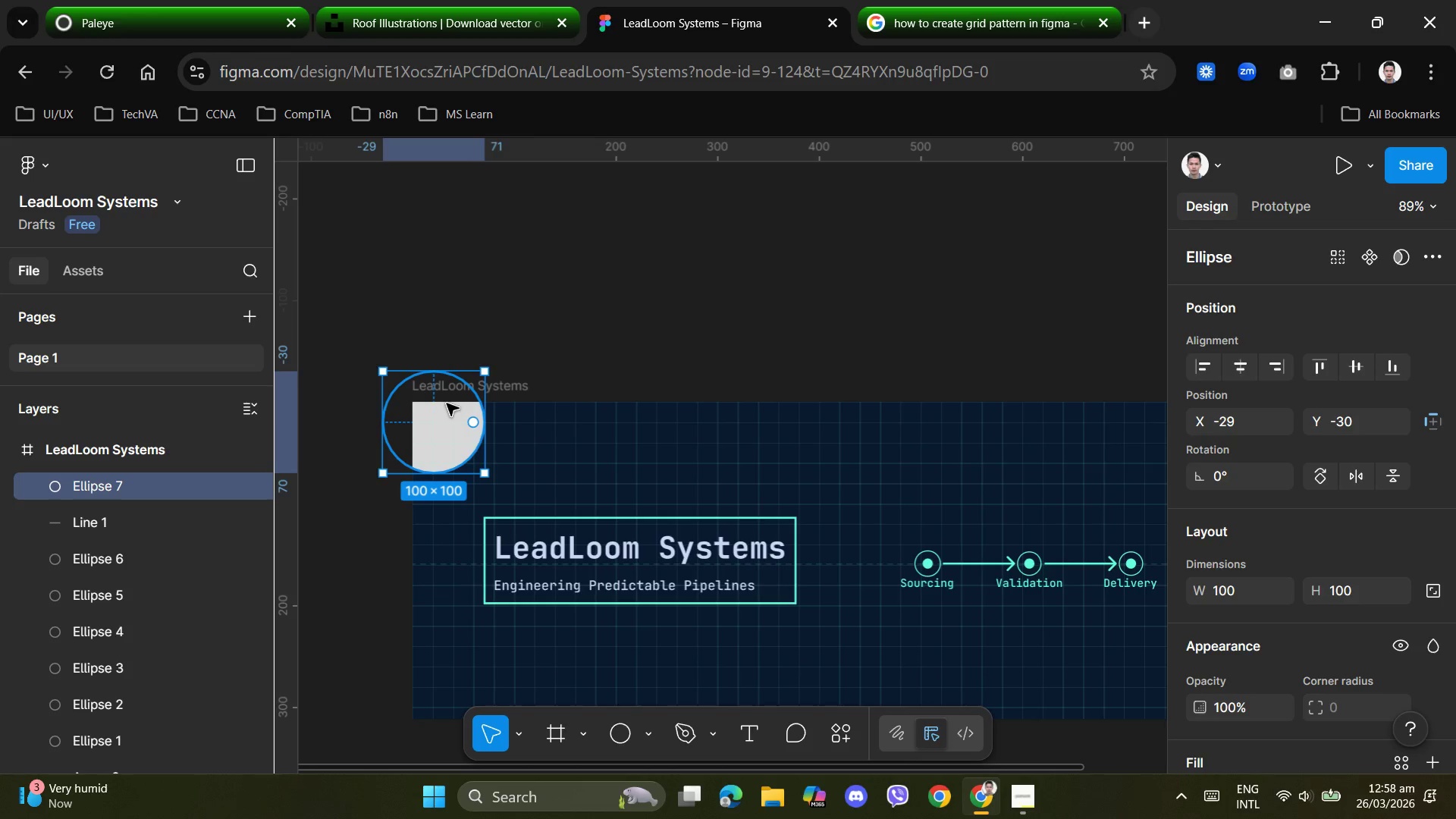 
left_click([450, 418])
 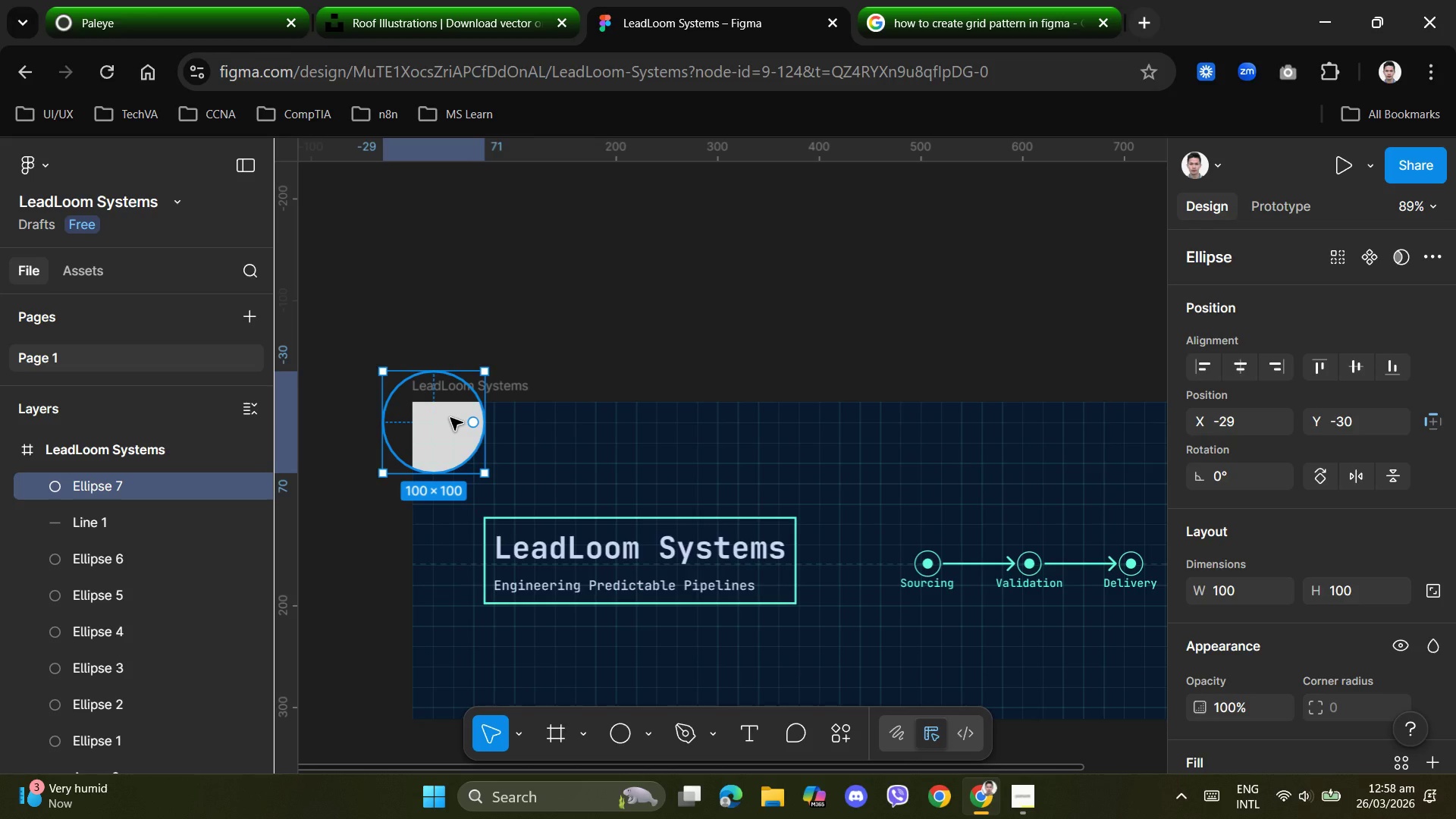 
key(Delete)
 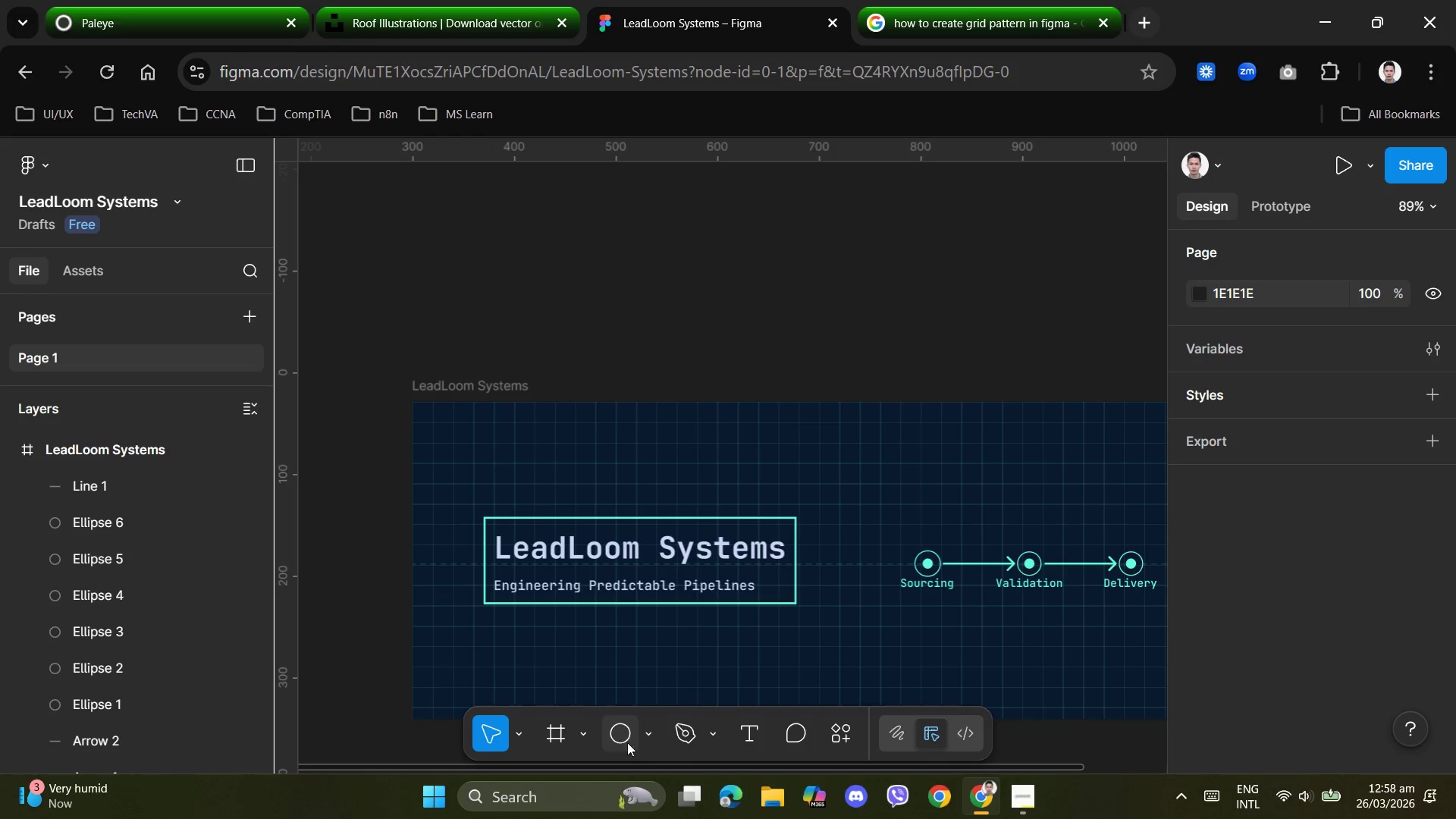 
left_click([713, 739])
 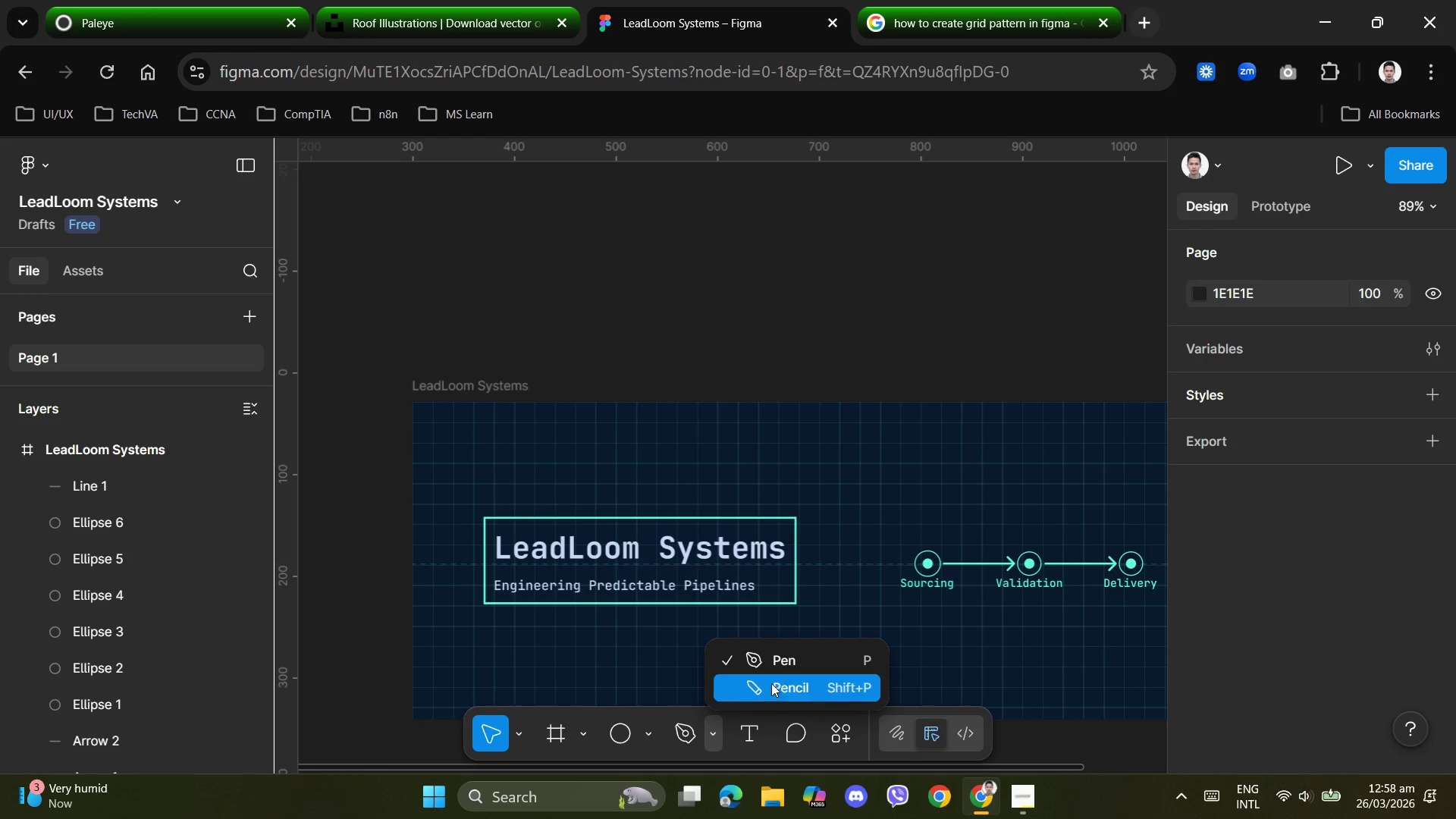 
left_click([768, 659])
 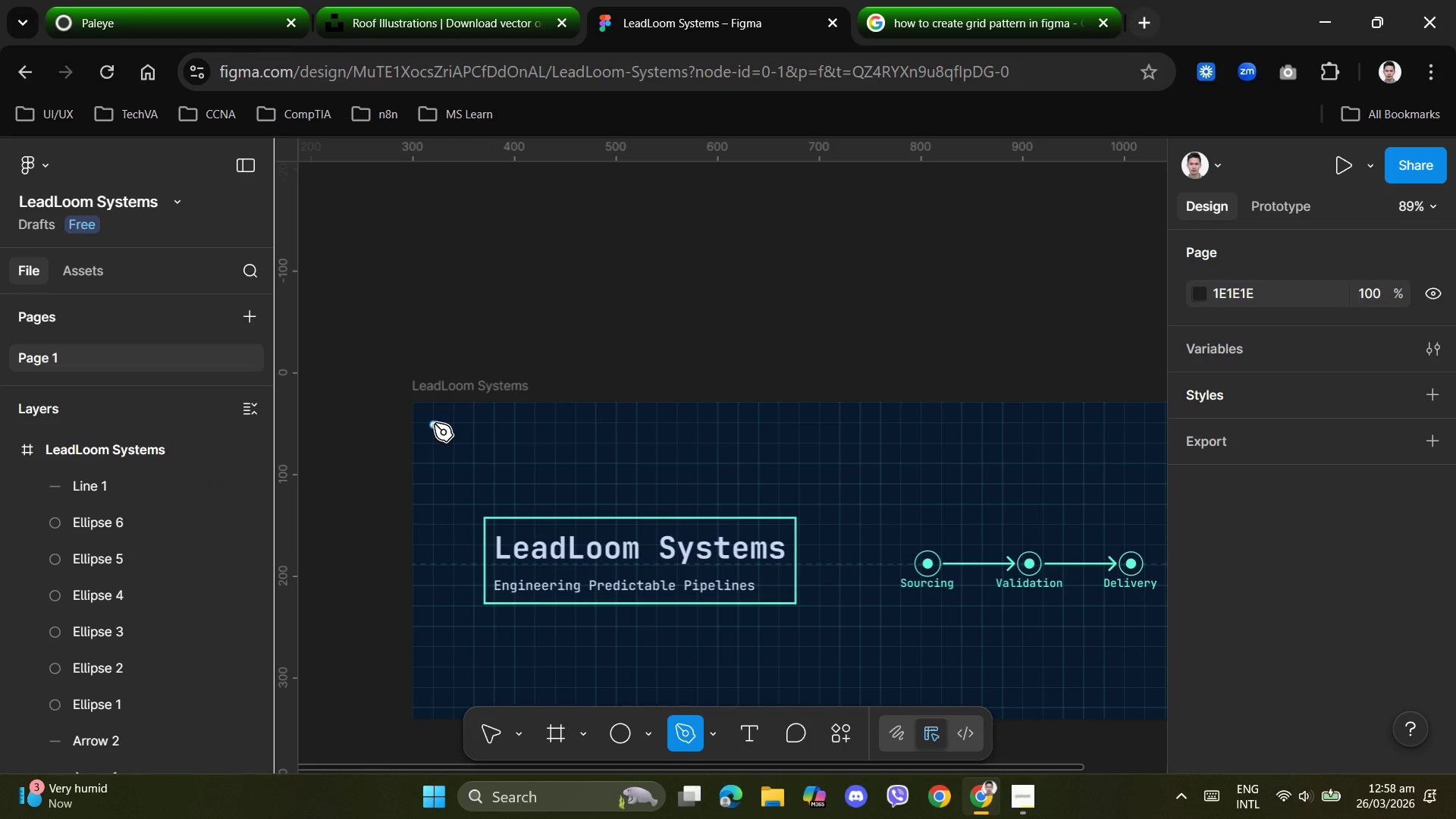 
left_click([434, 422])
 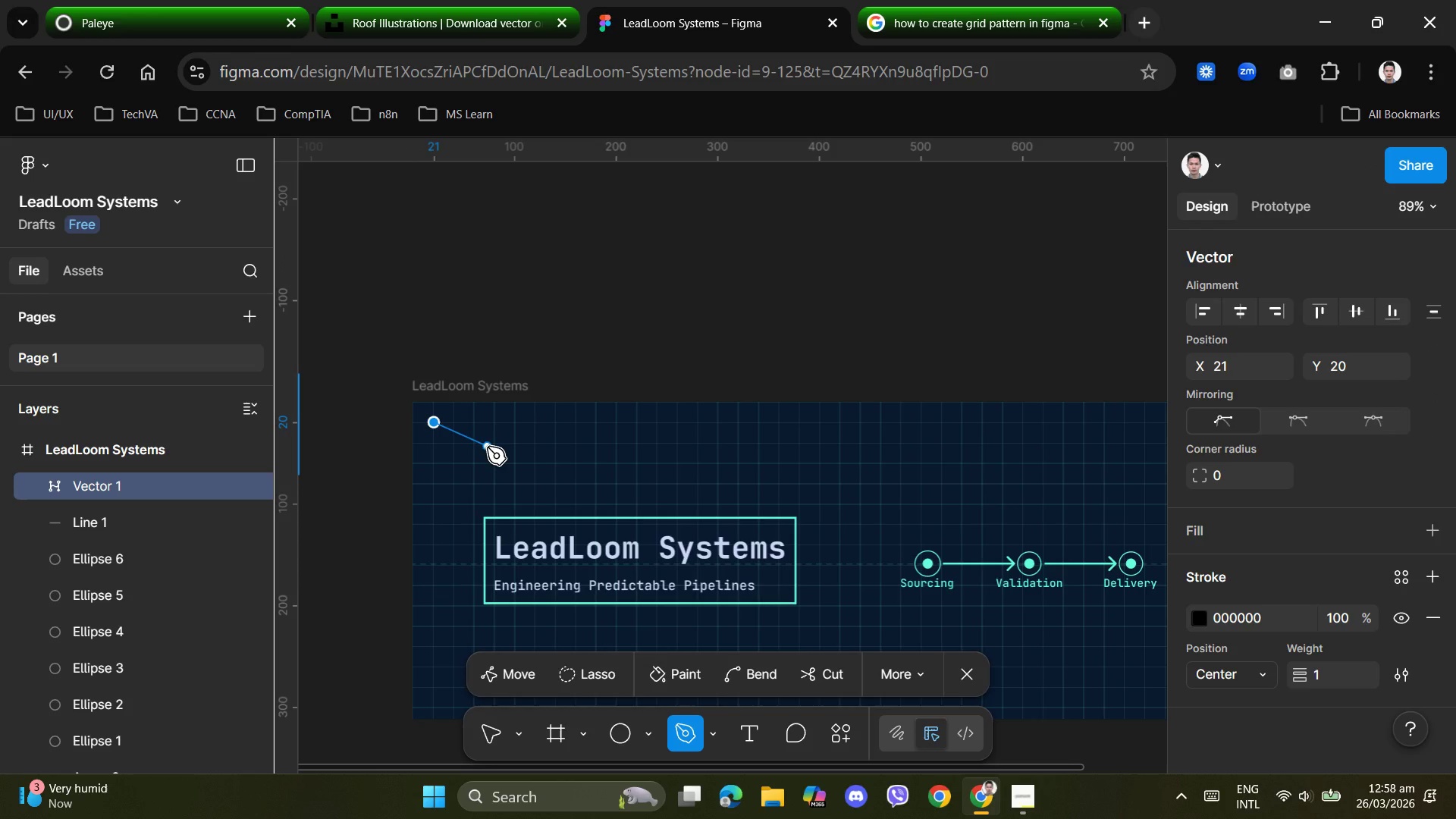 
left_click([486, 447])
 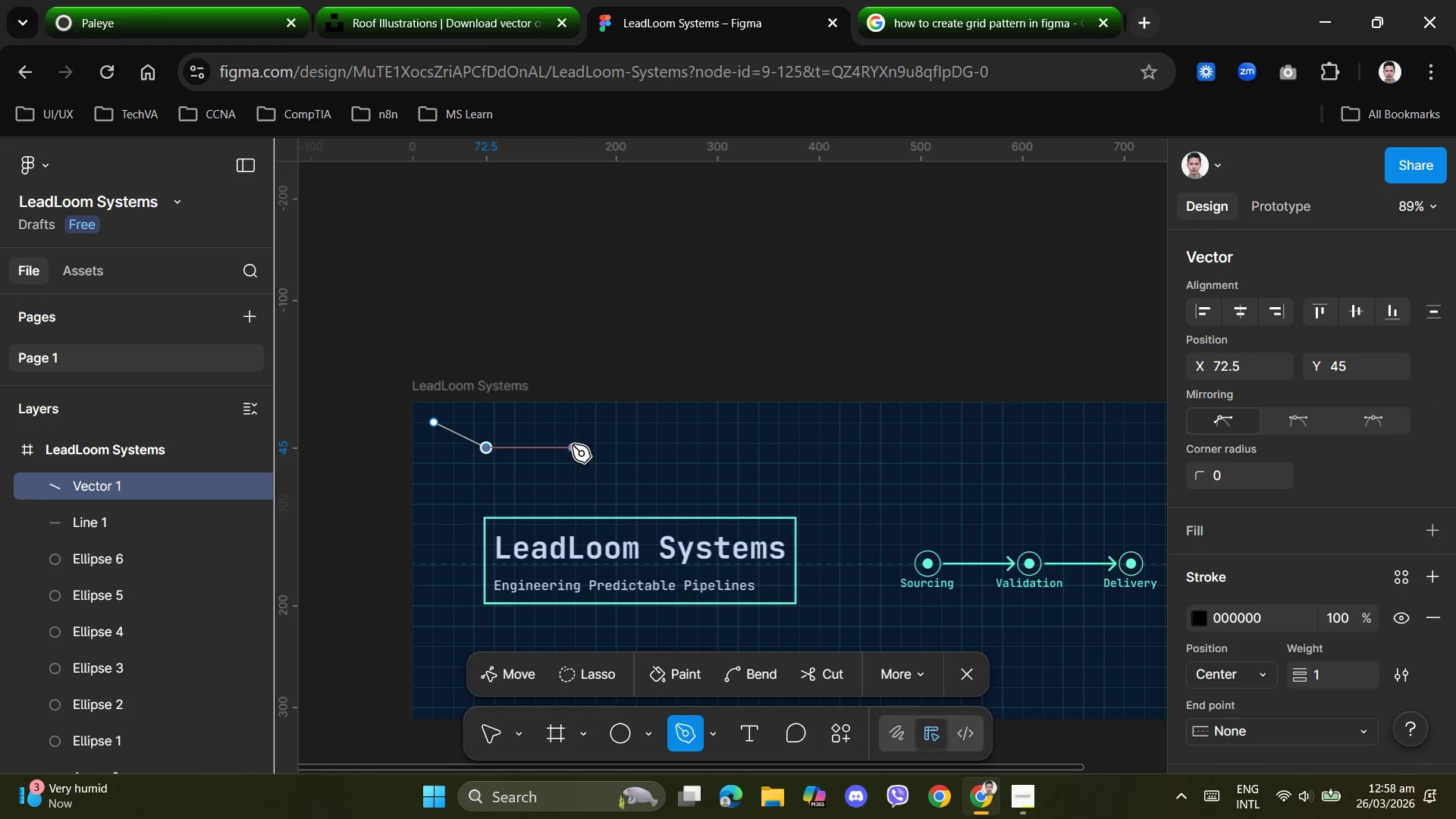 
double_click([631, 484])
 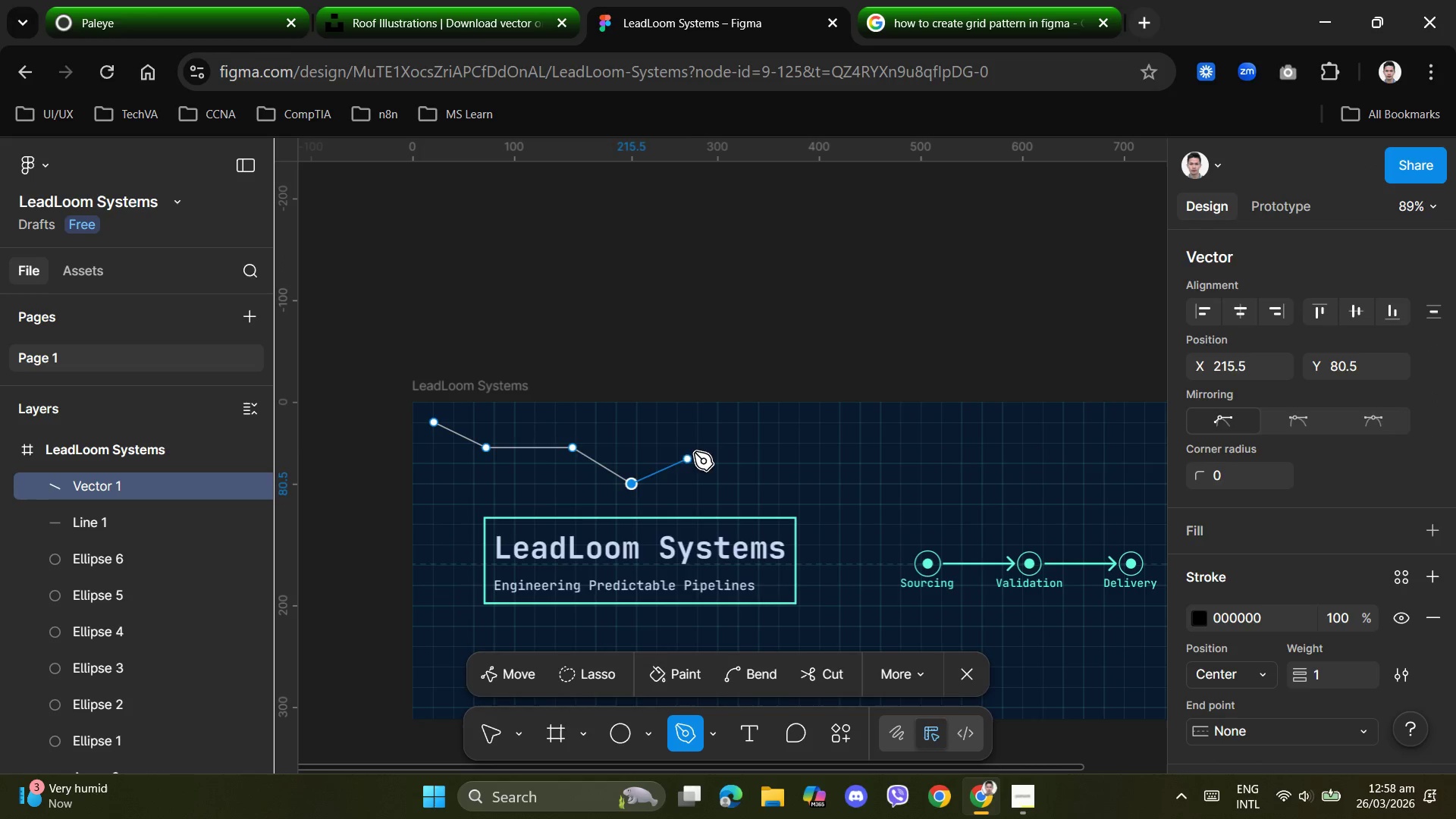 
triple_click([695, 451])
 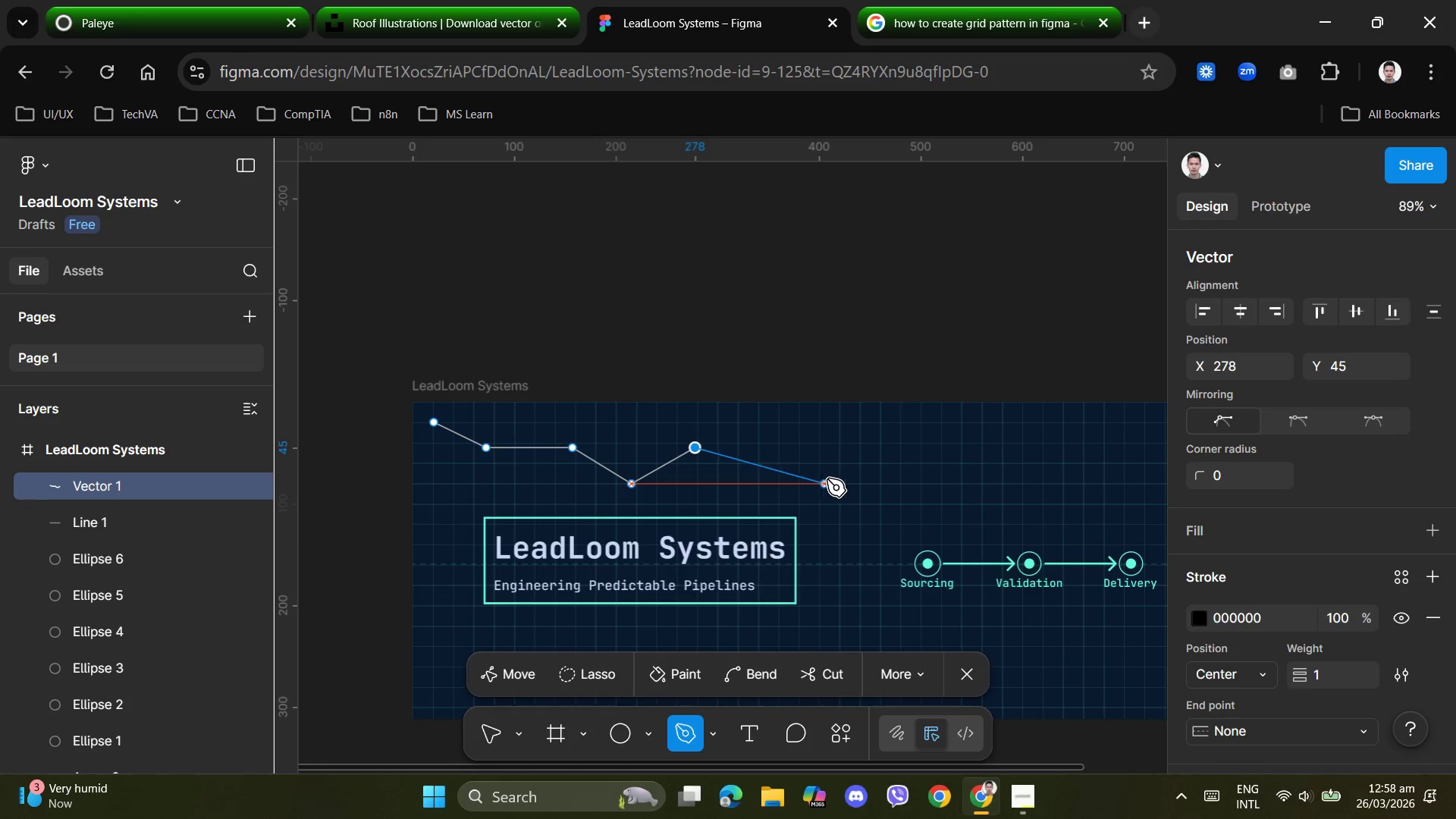 
left_click([836, 478])
 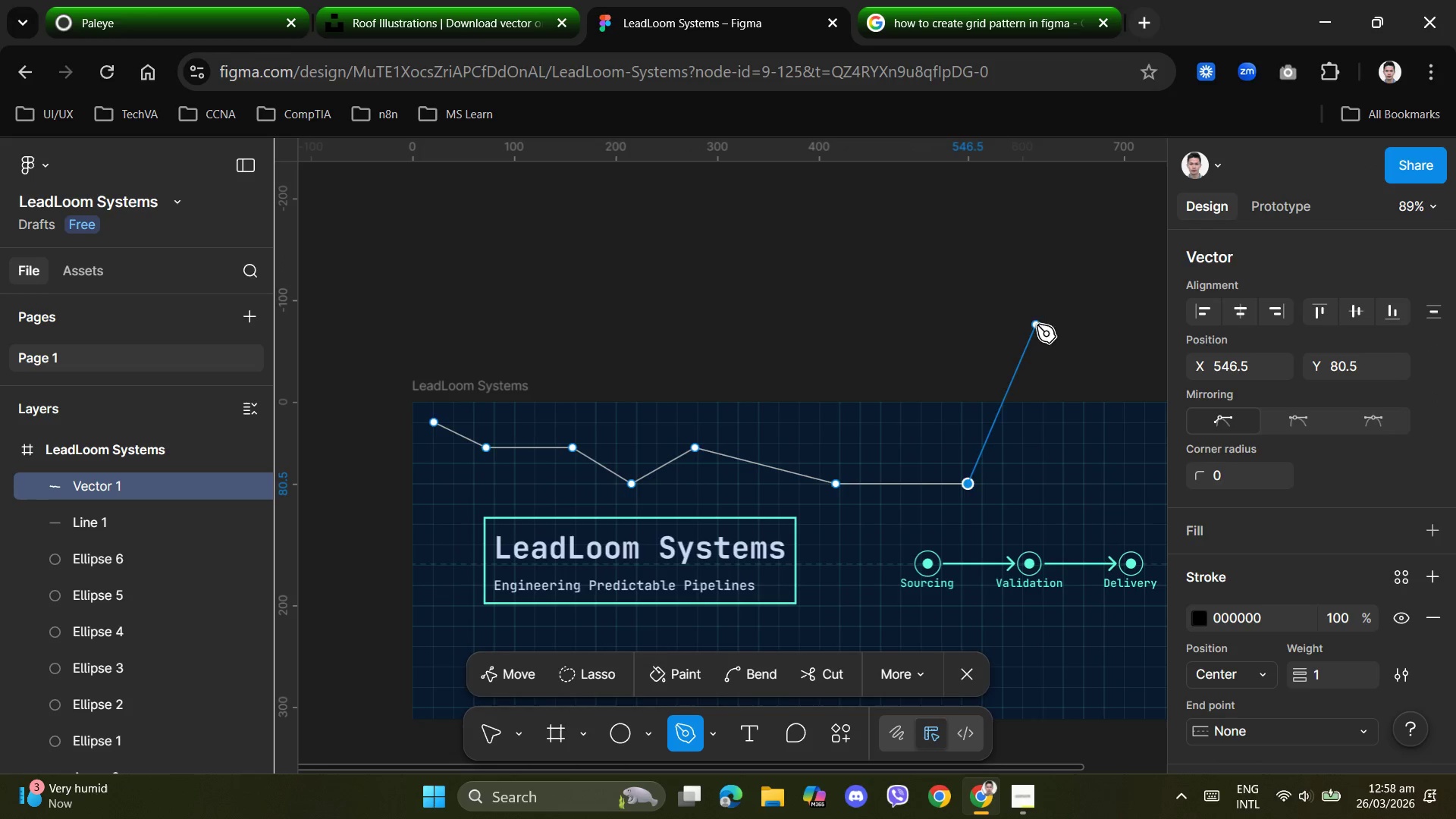 
left_click([946, 472])
 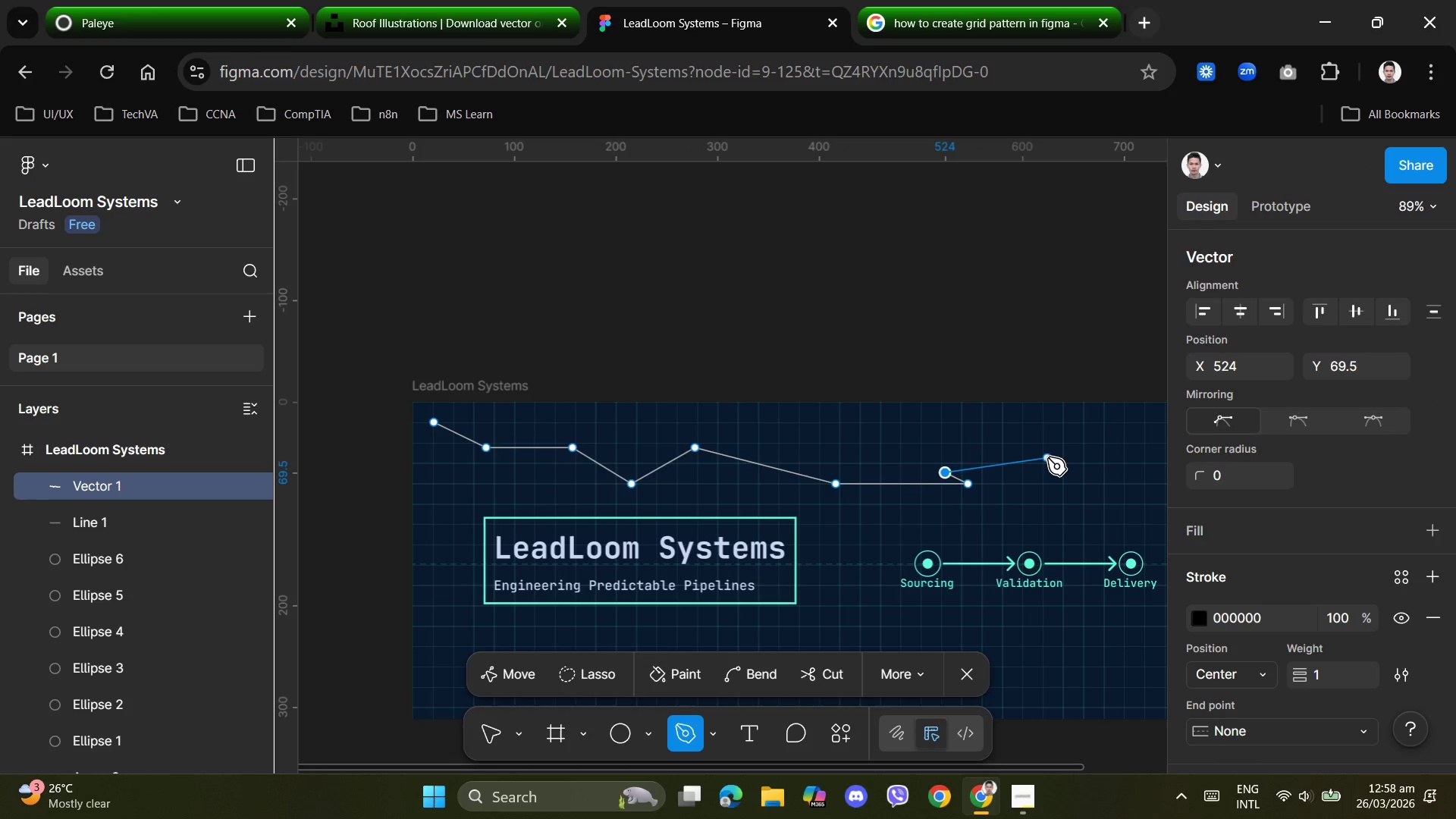 
key(Escape)
 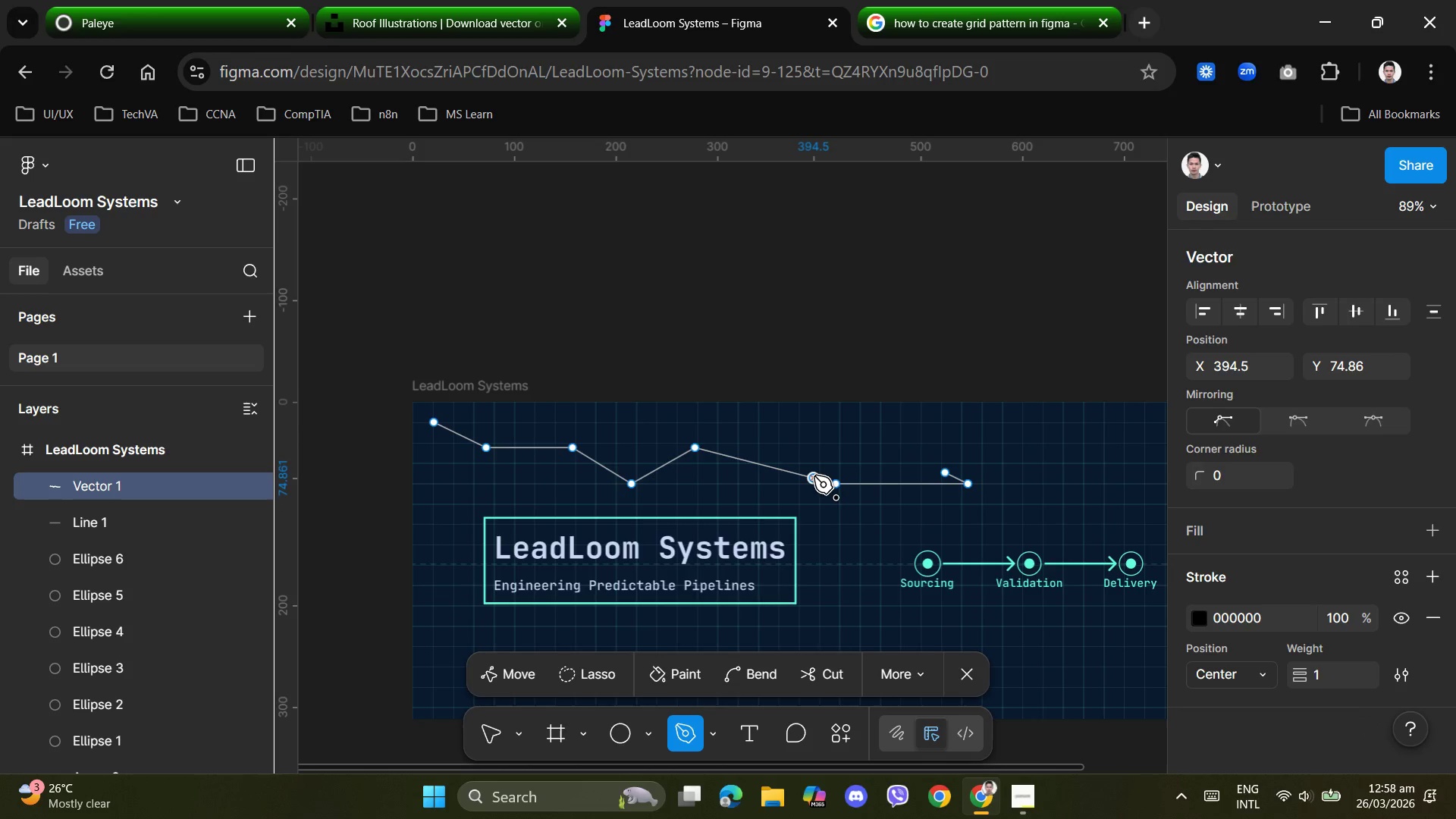 
key(Delete)
 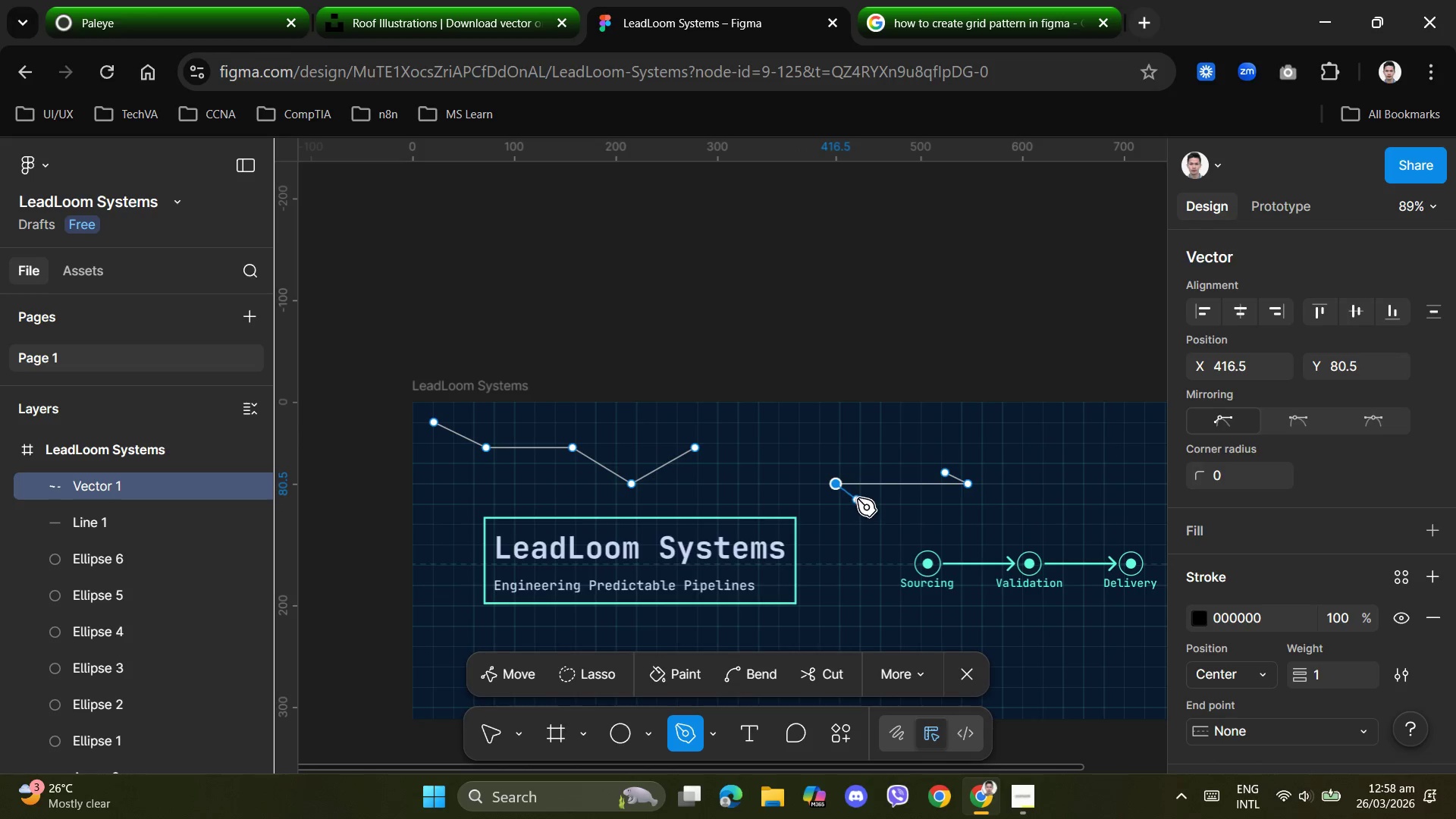 
key(Control+Z)
 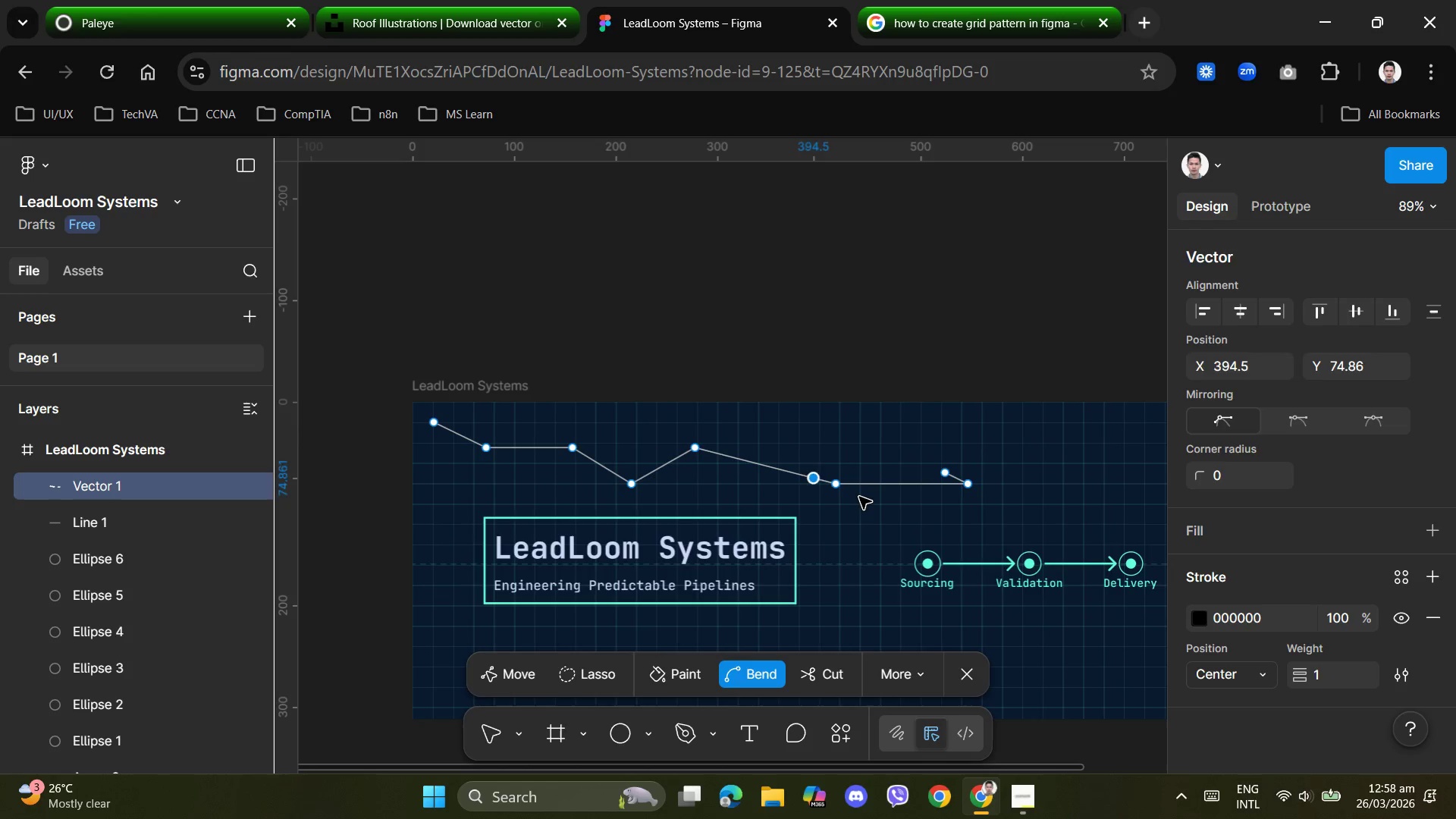 
key(Control+Z)
 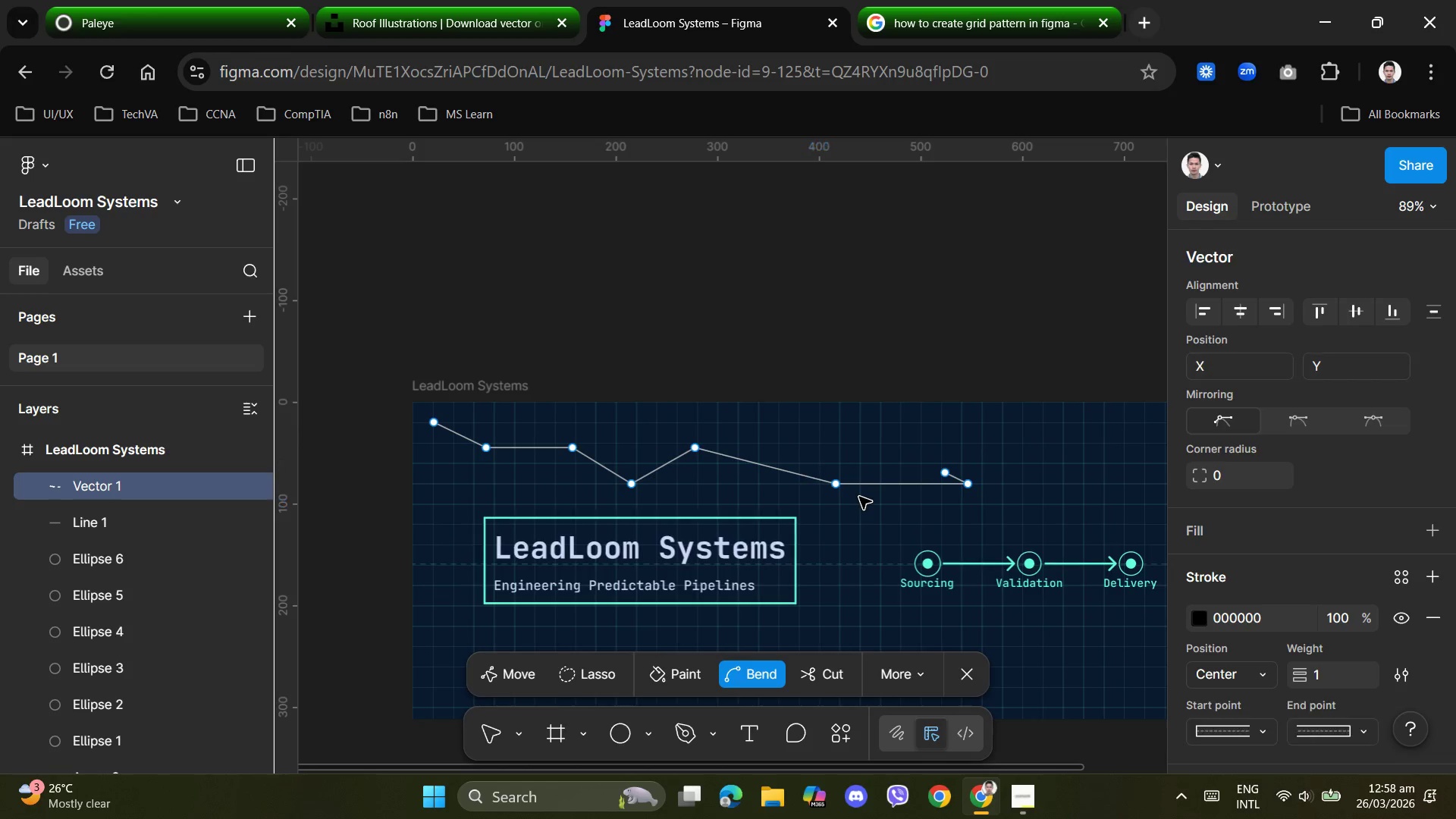 
key(Control+Z)
 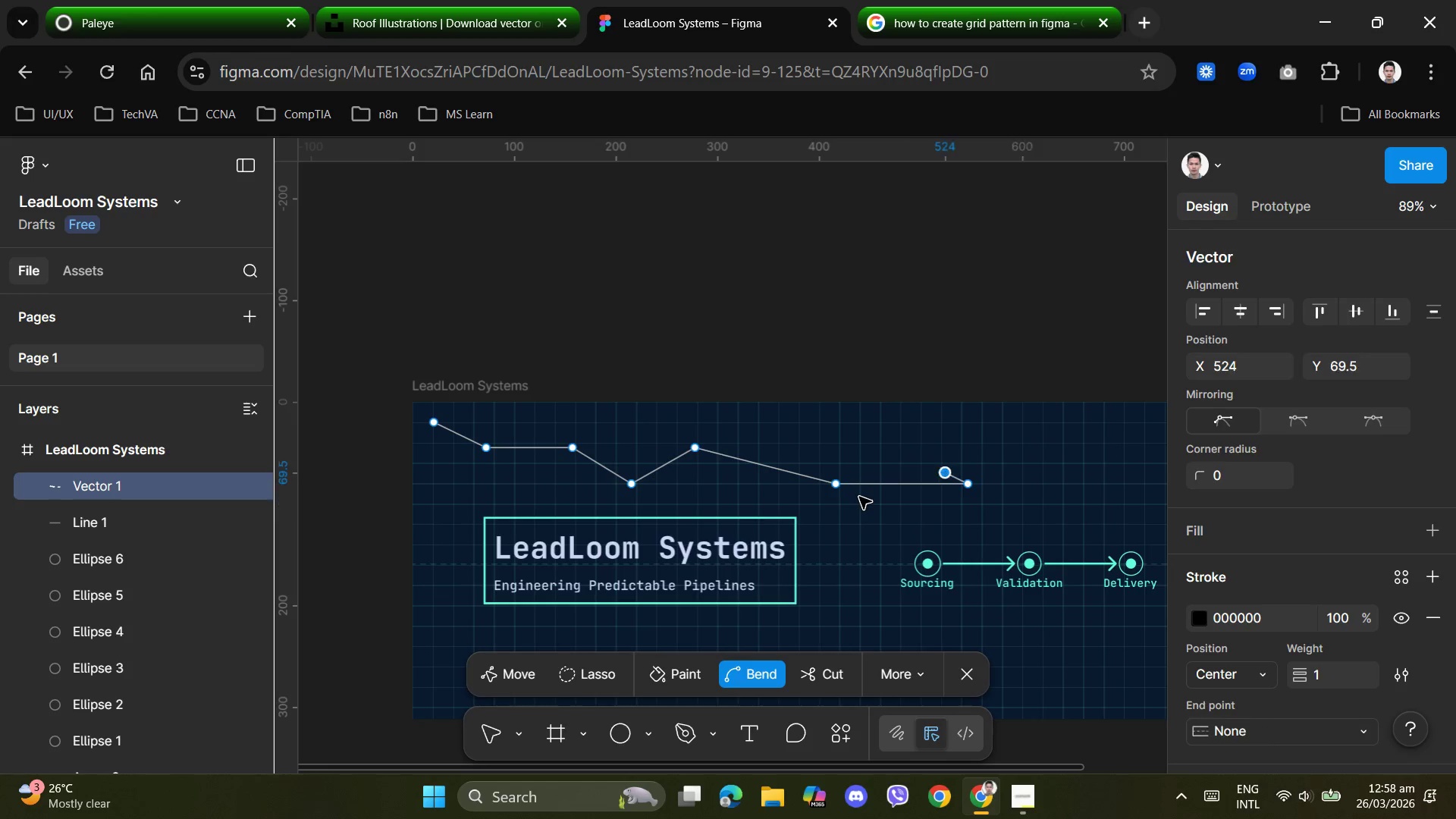 
key(Control+Z)
 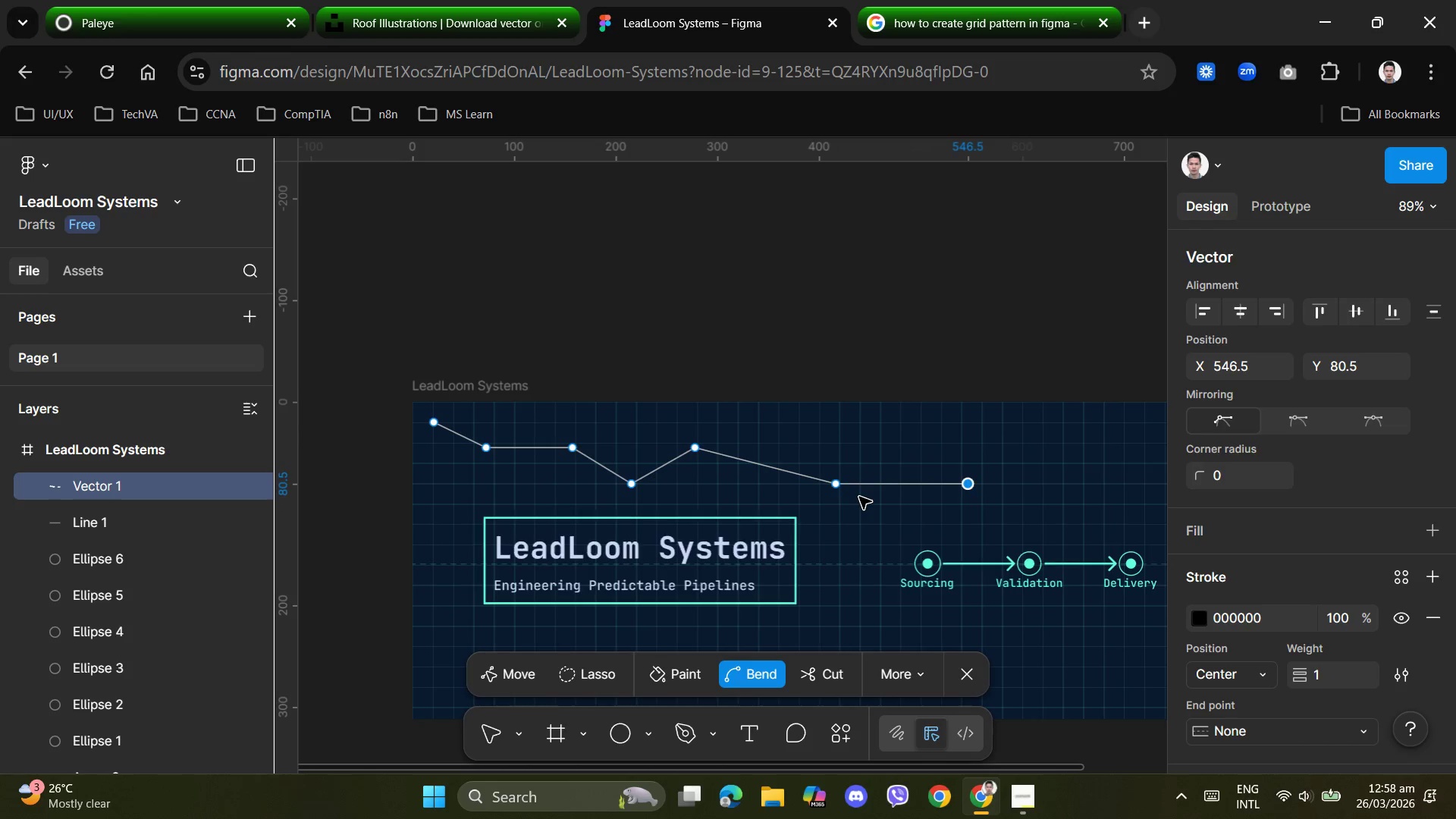 
key(Control+Z)
 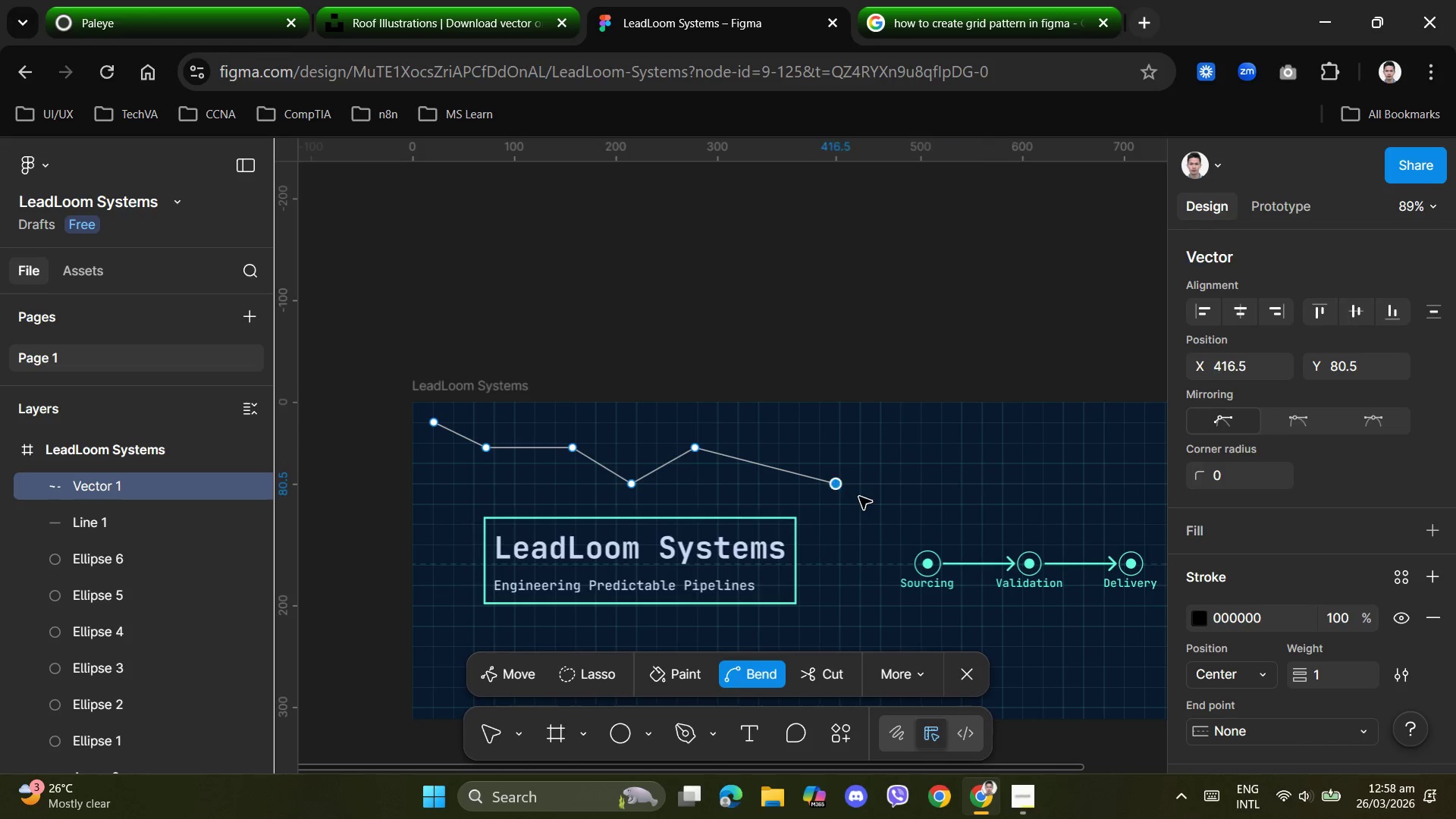 
key(Control+Z)
 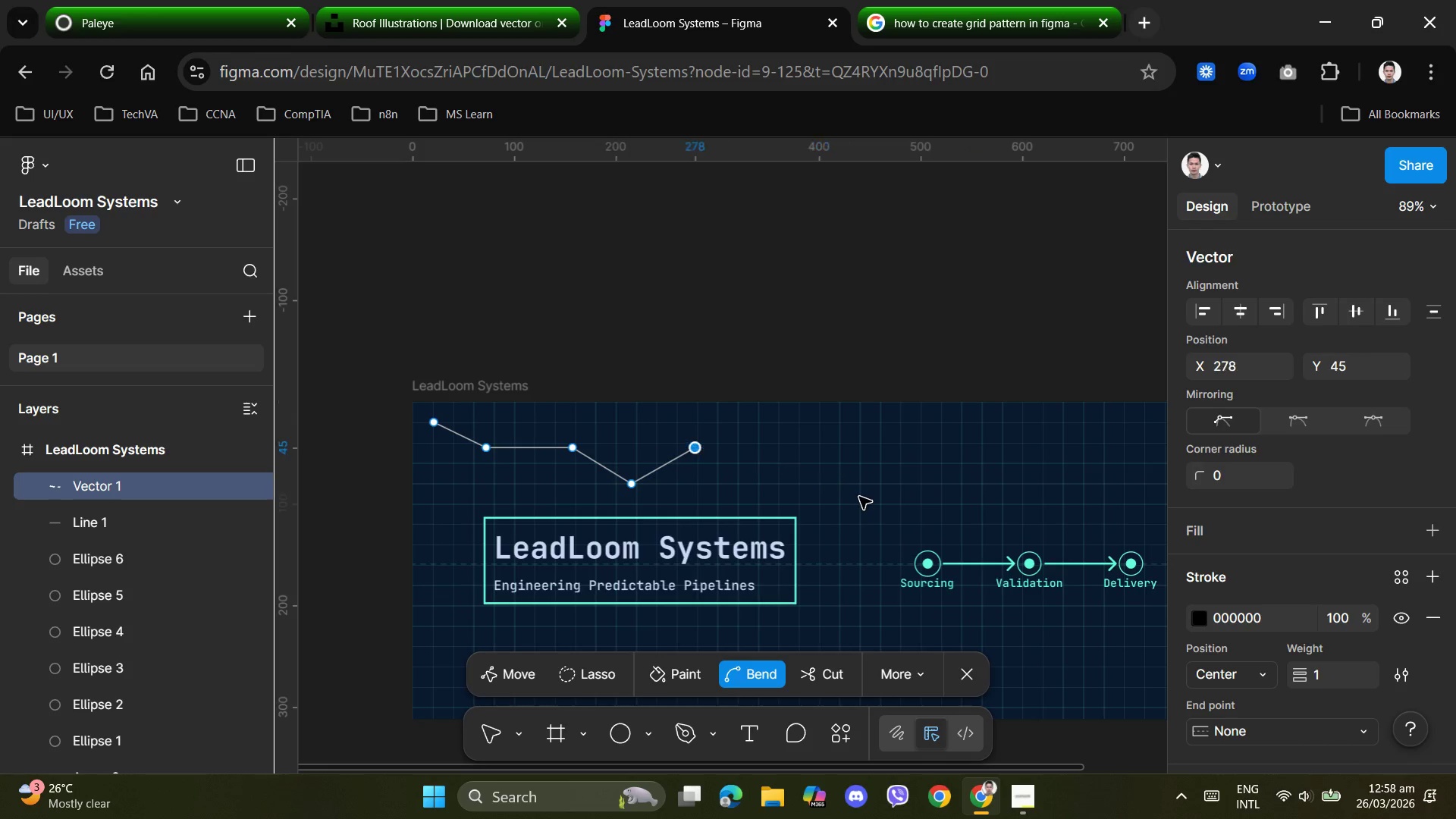 
key(Control+Z)
 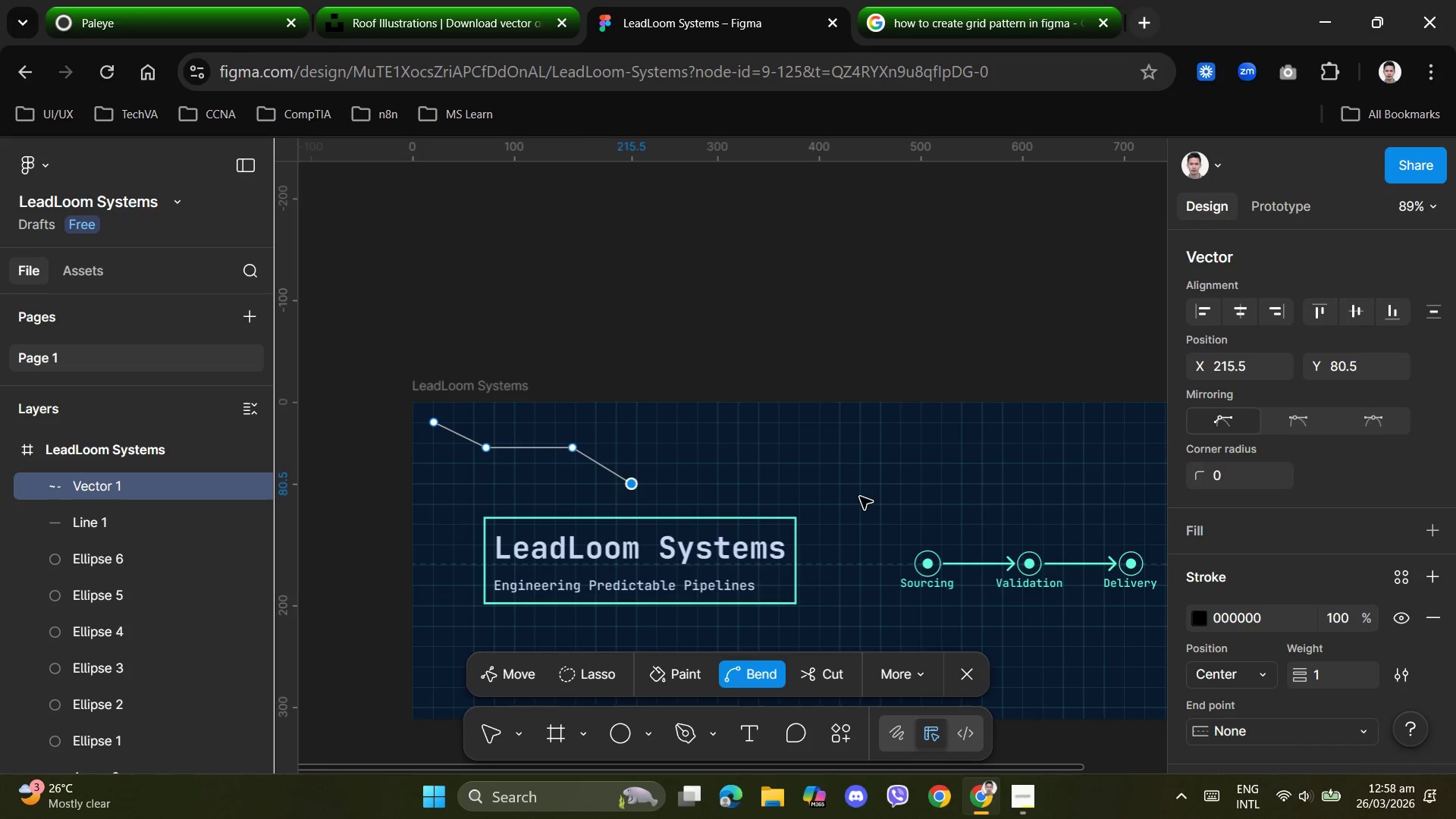 
key(Control+Z)
 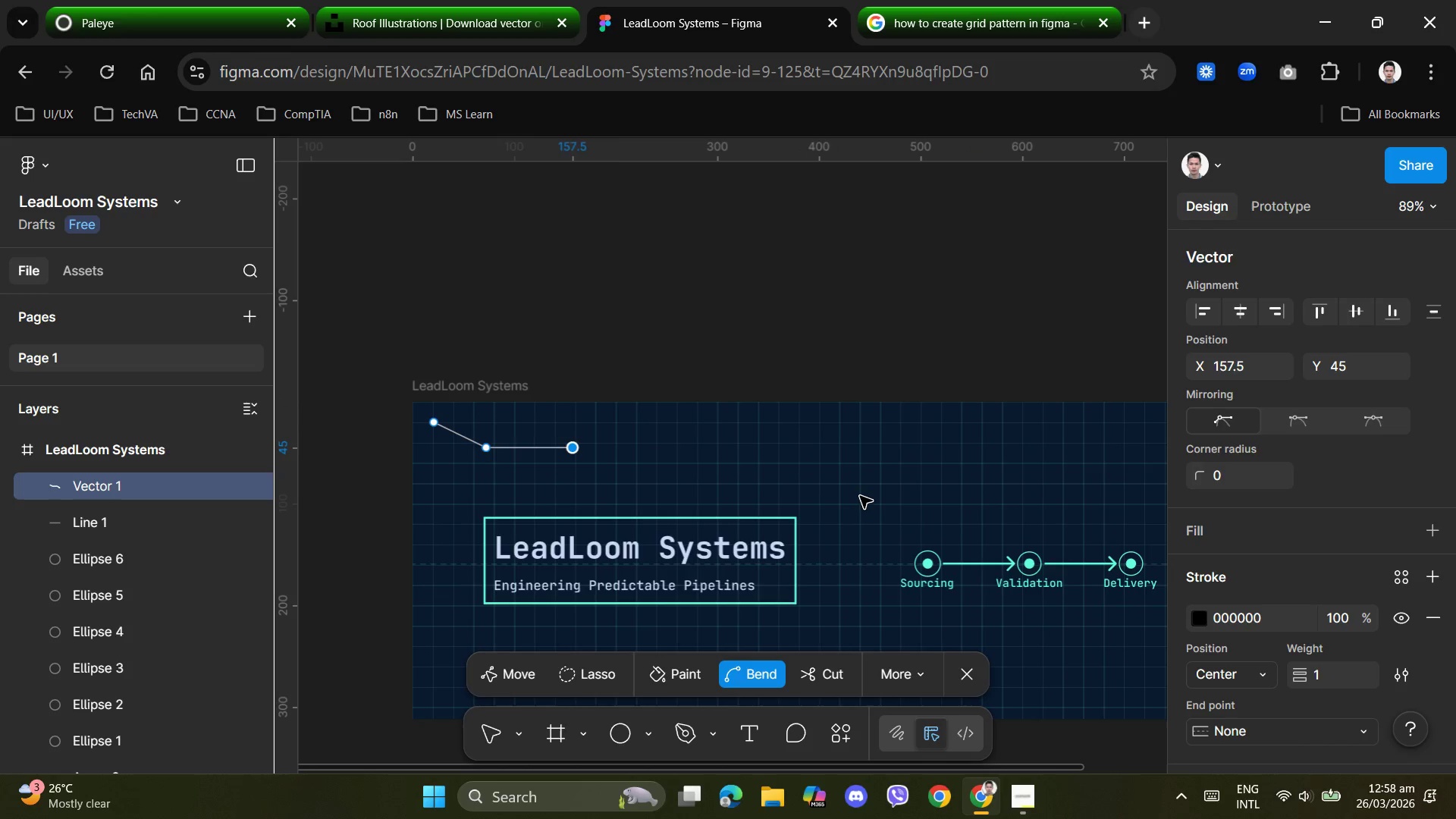 
key(Control+Z)
 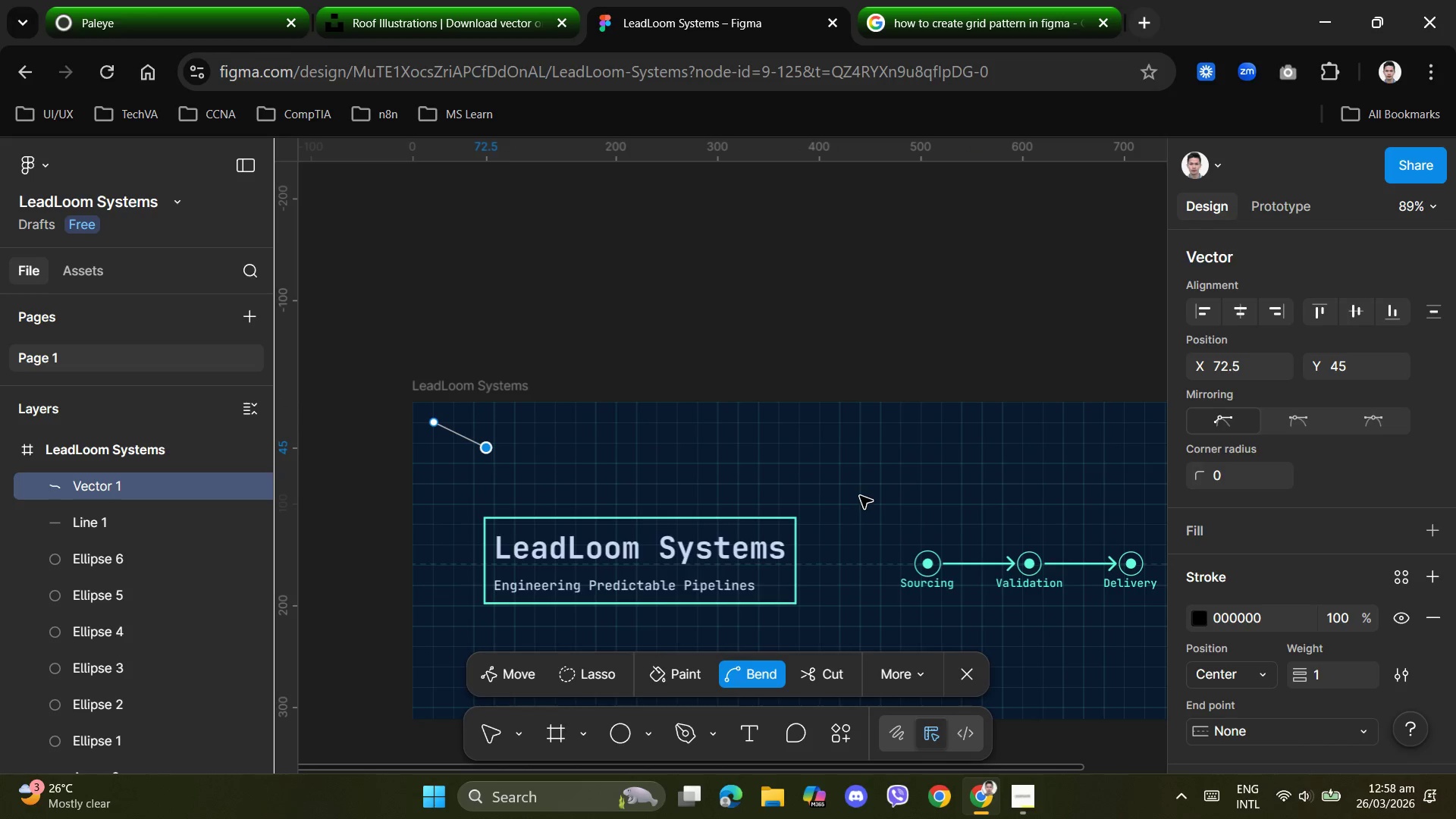 
key(Control+Z)
 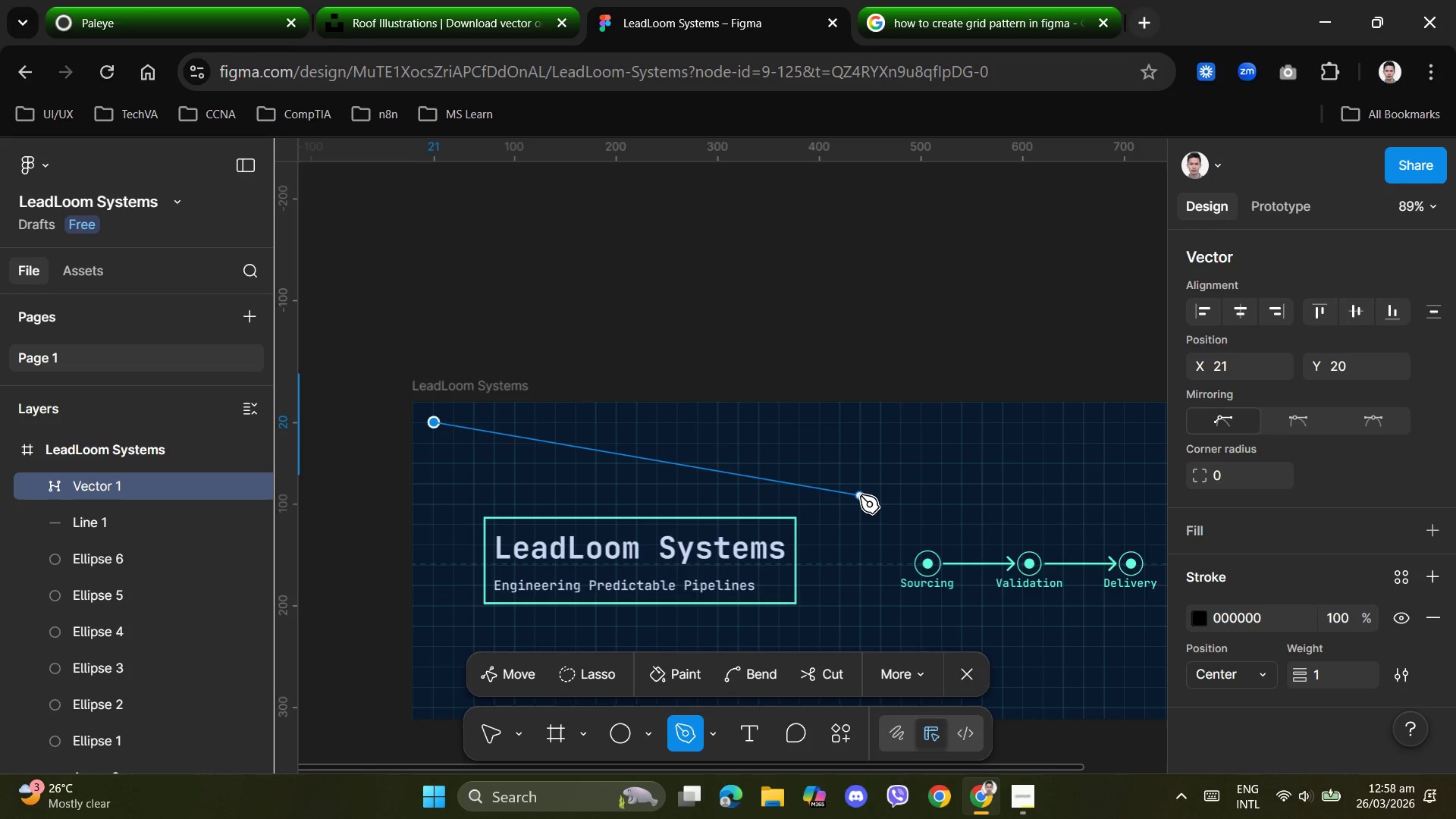 
key(Control+Z)
 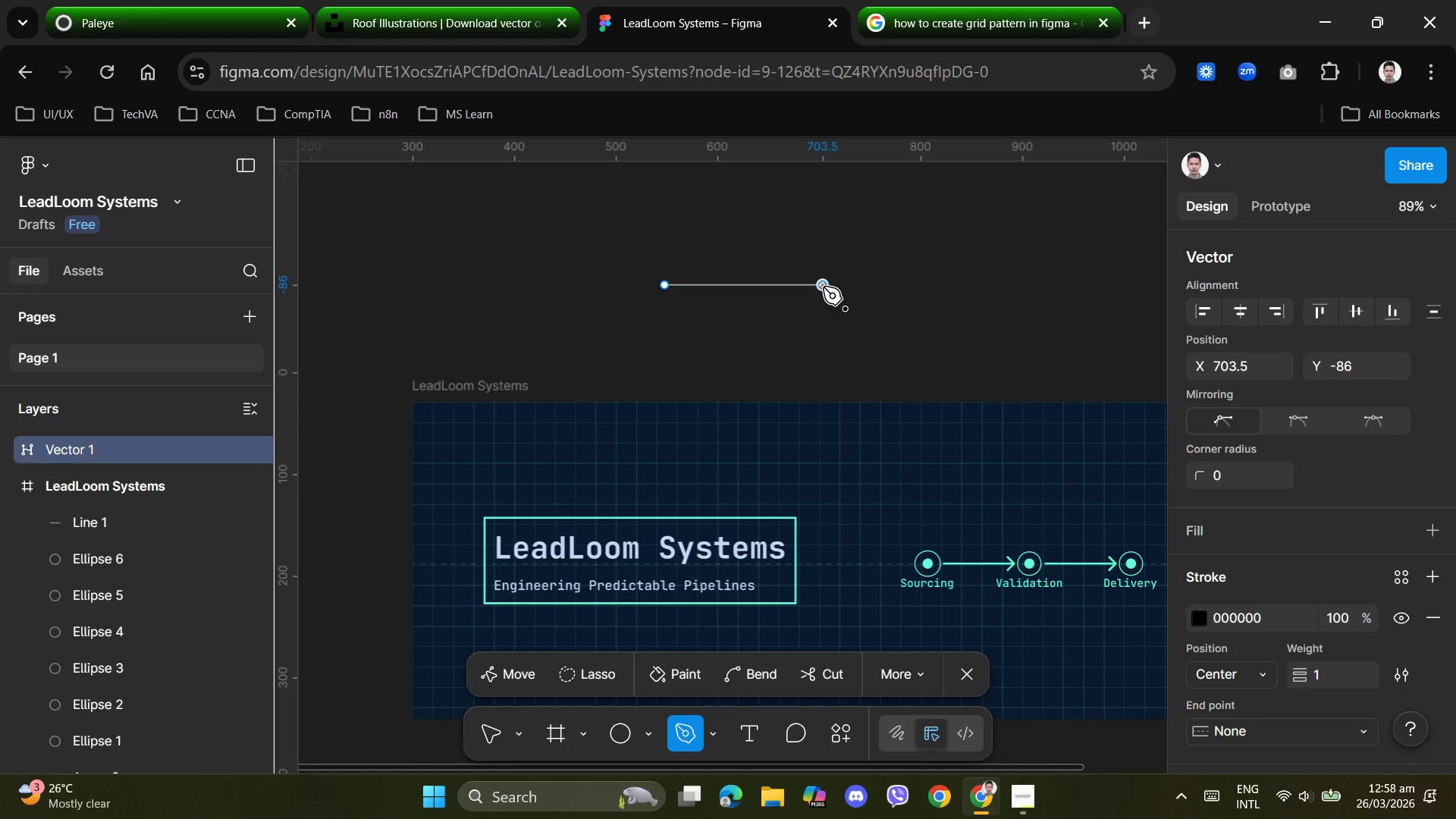 
key(Escape)
 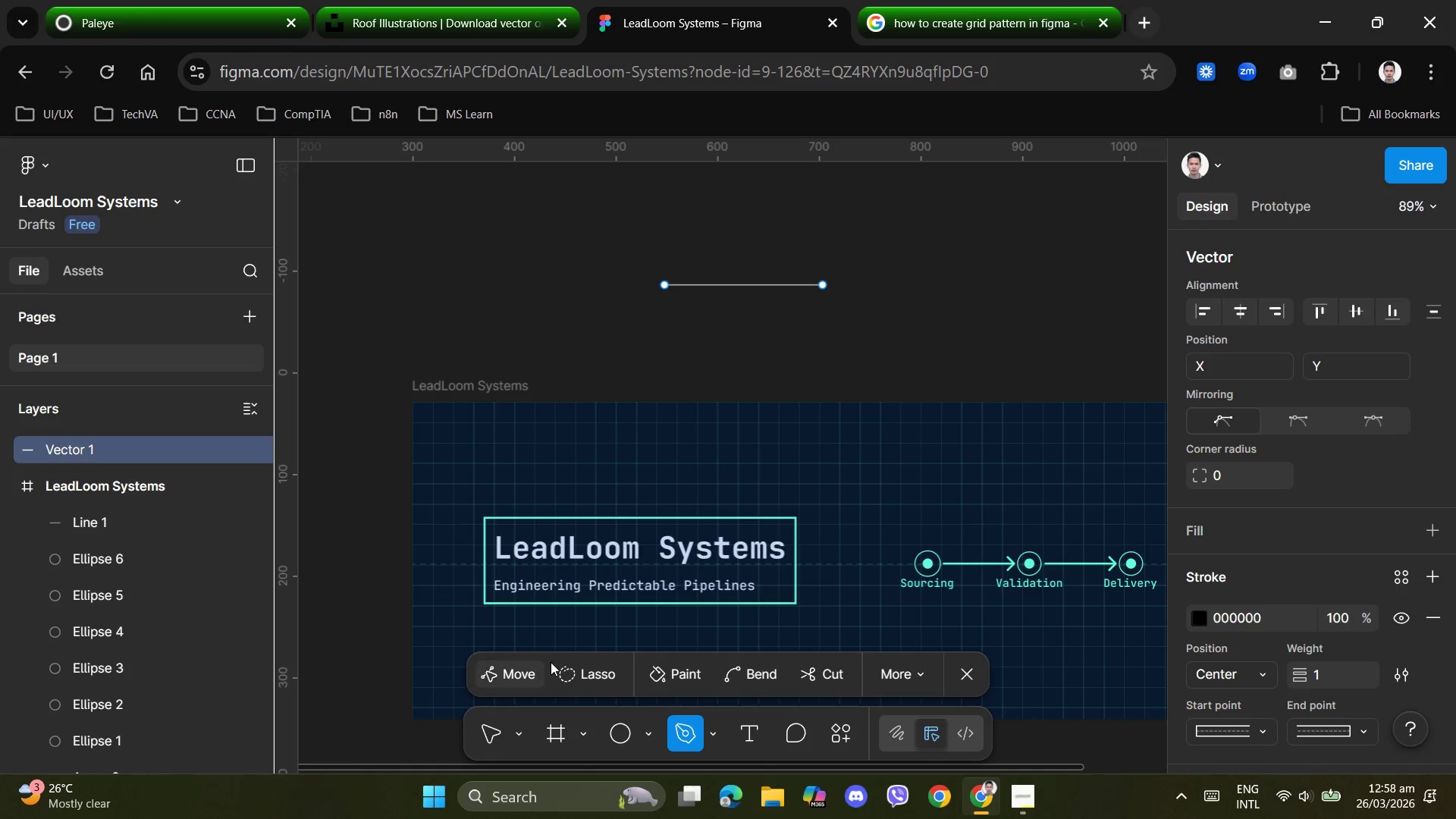 
key(Escape)
 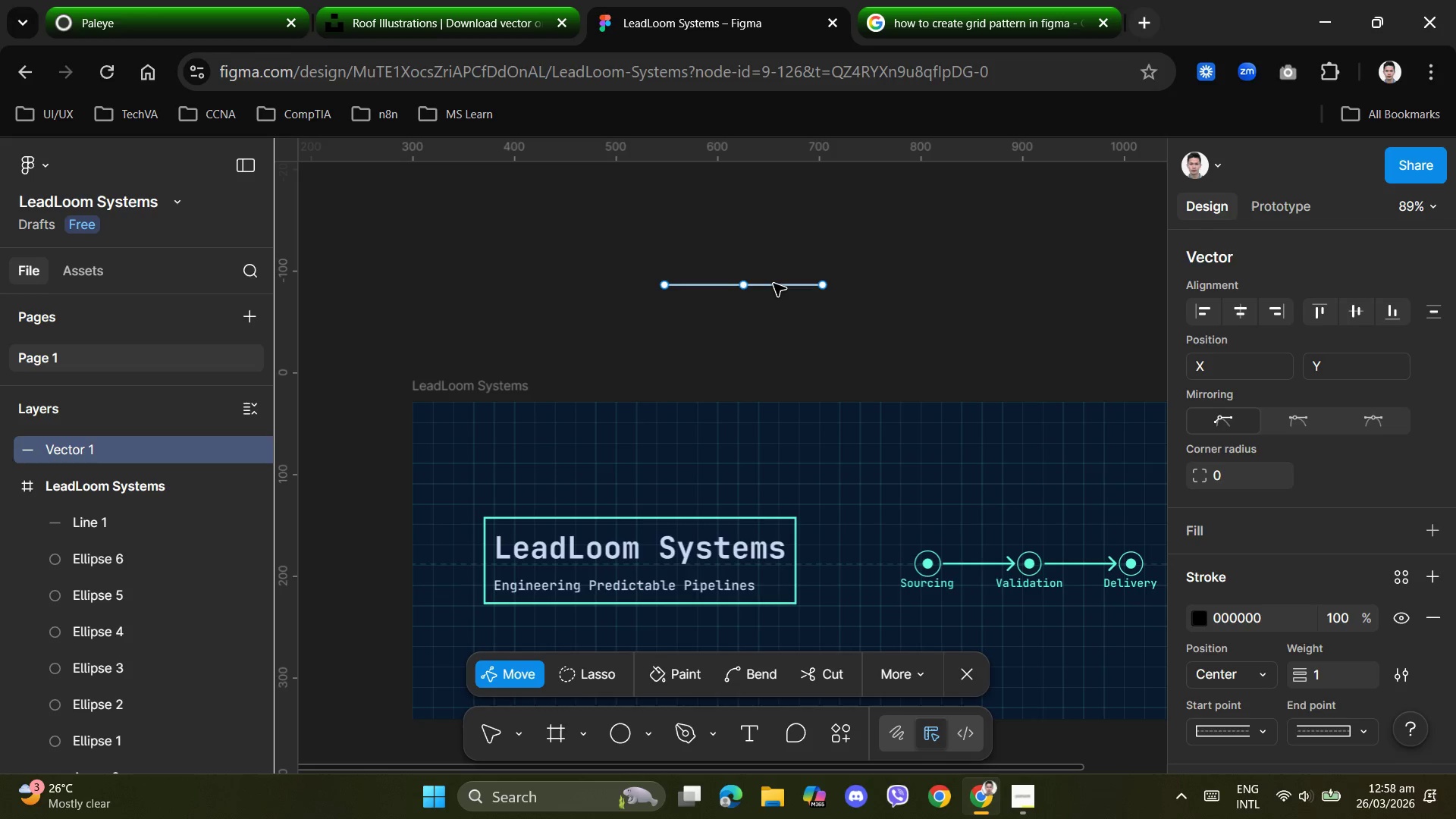 
key(Delete)
 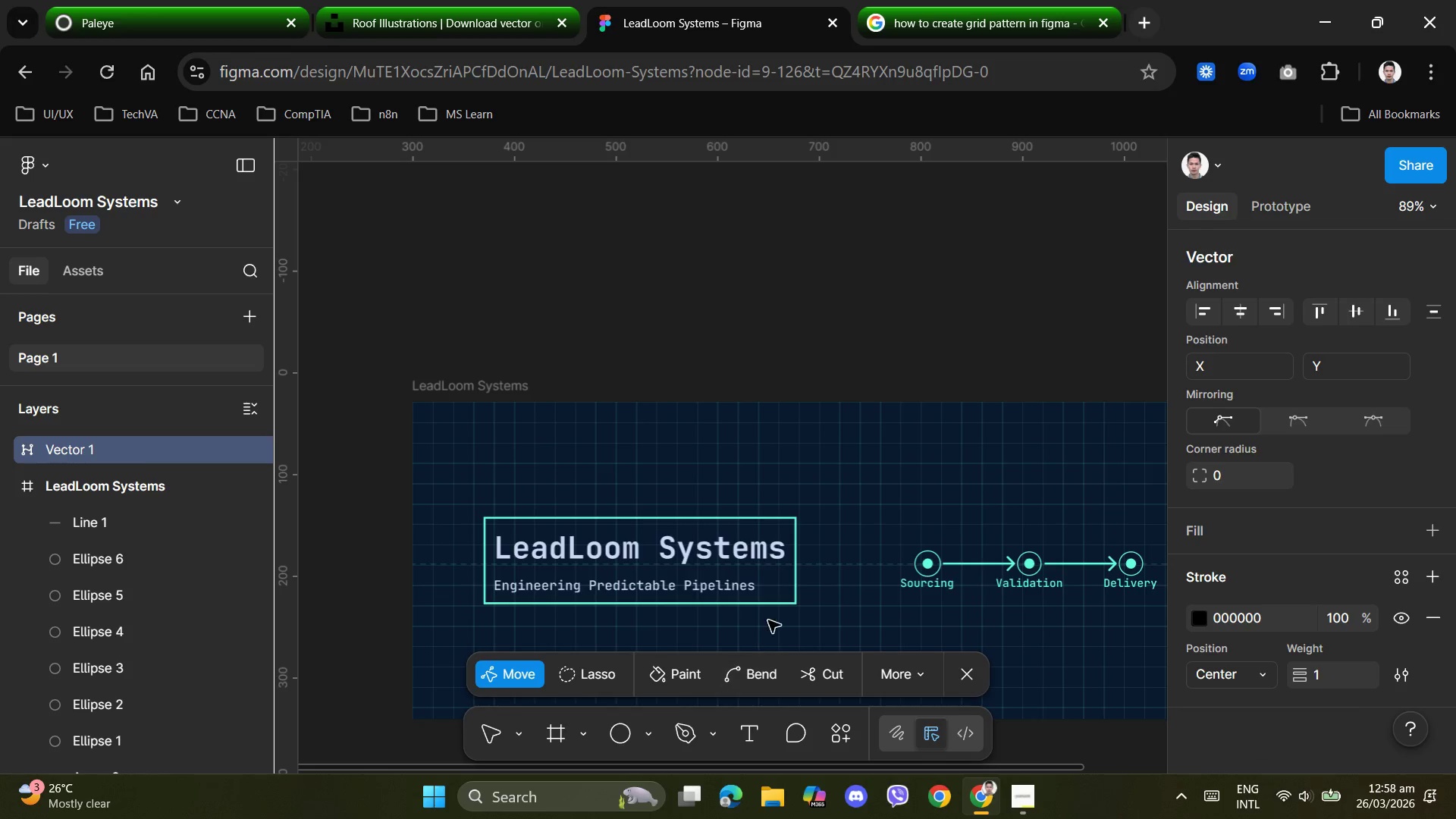 
scroll: coordinate [830, 635], scroll_direction: down, amount: 5.0
 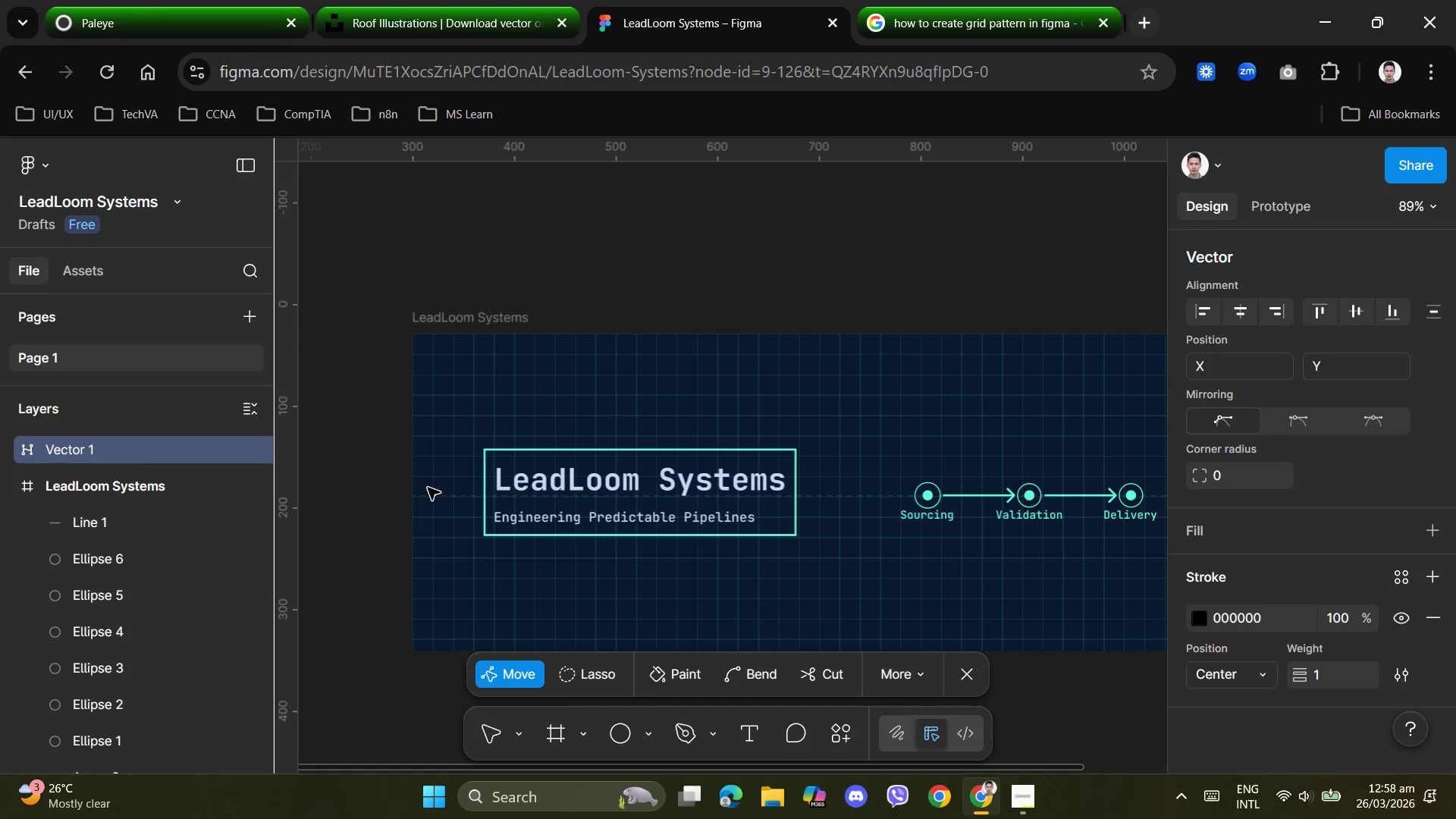 
left_click([443, 500])
 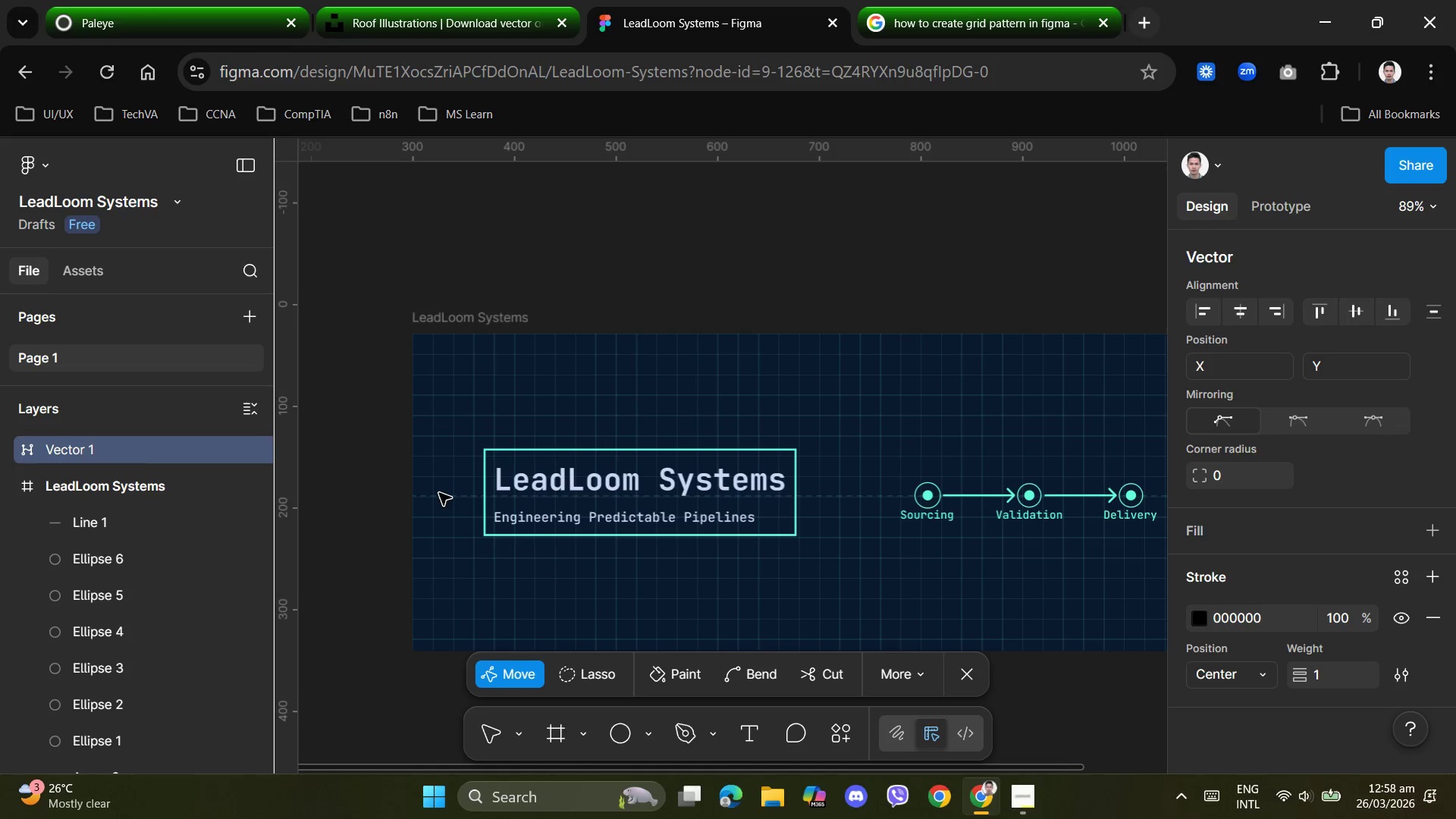 
left_click([439, 493])
 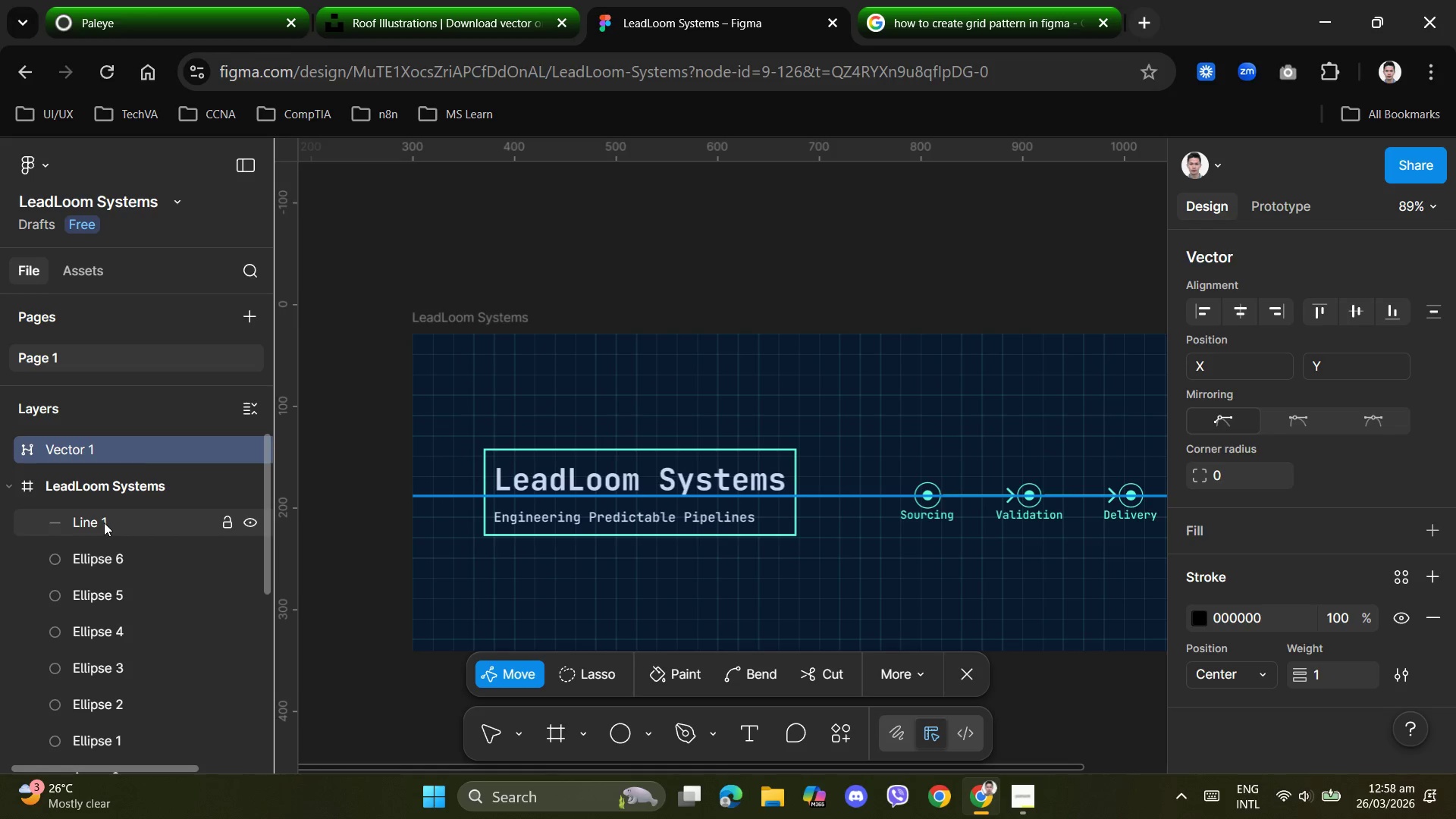 
left_click([105, 522])
 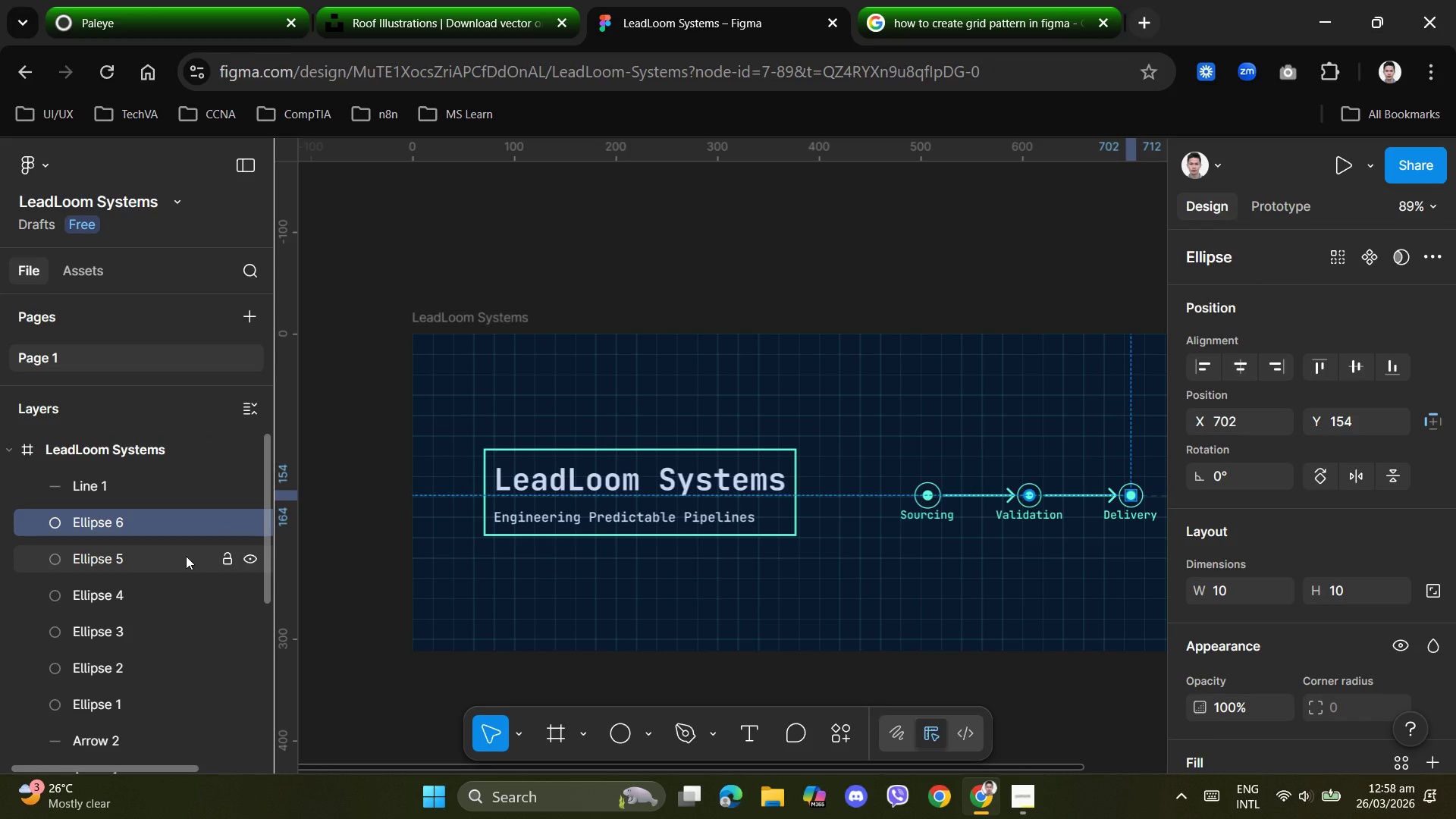 
scroll: coordinate [131, 604], scroll_direction: down, amount: 4.0
 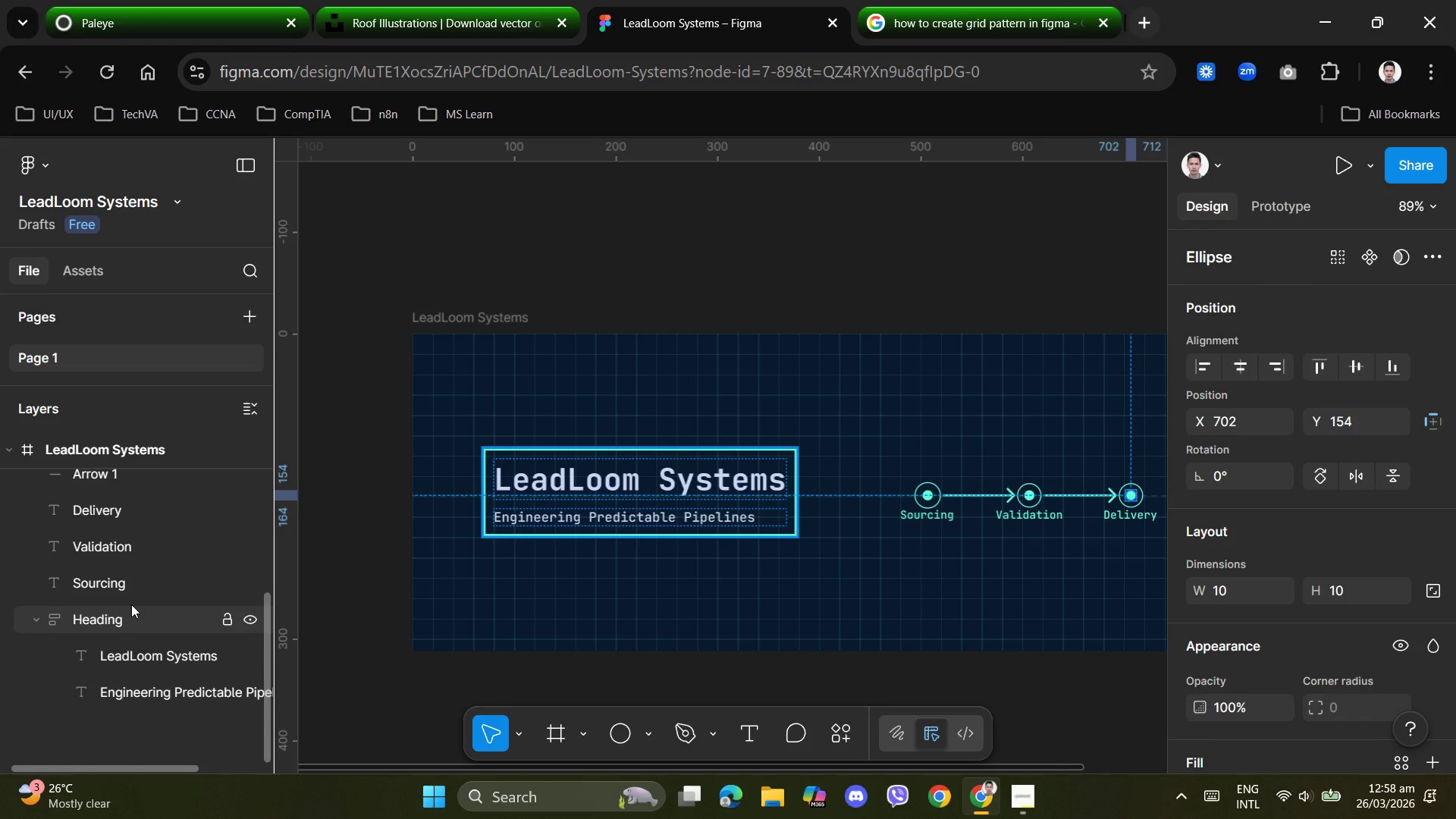 
scroll: coordinate [131, 604], scroll_direction: up, amount: 2.0
 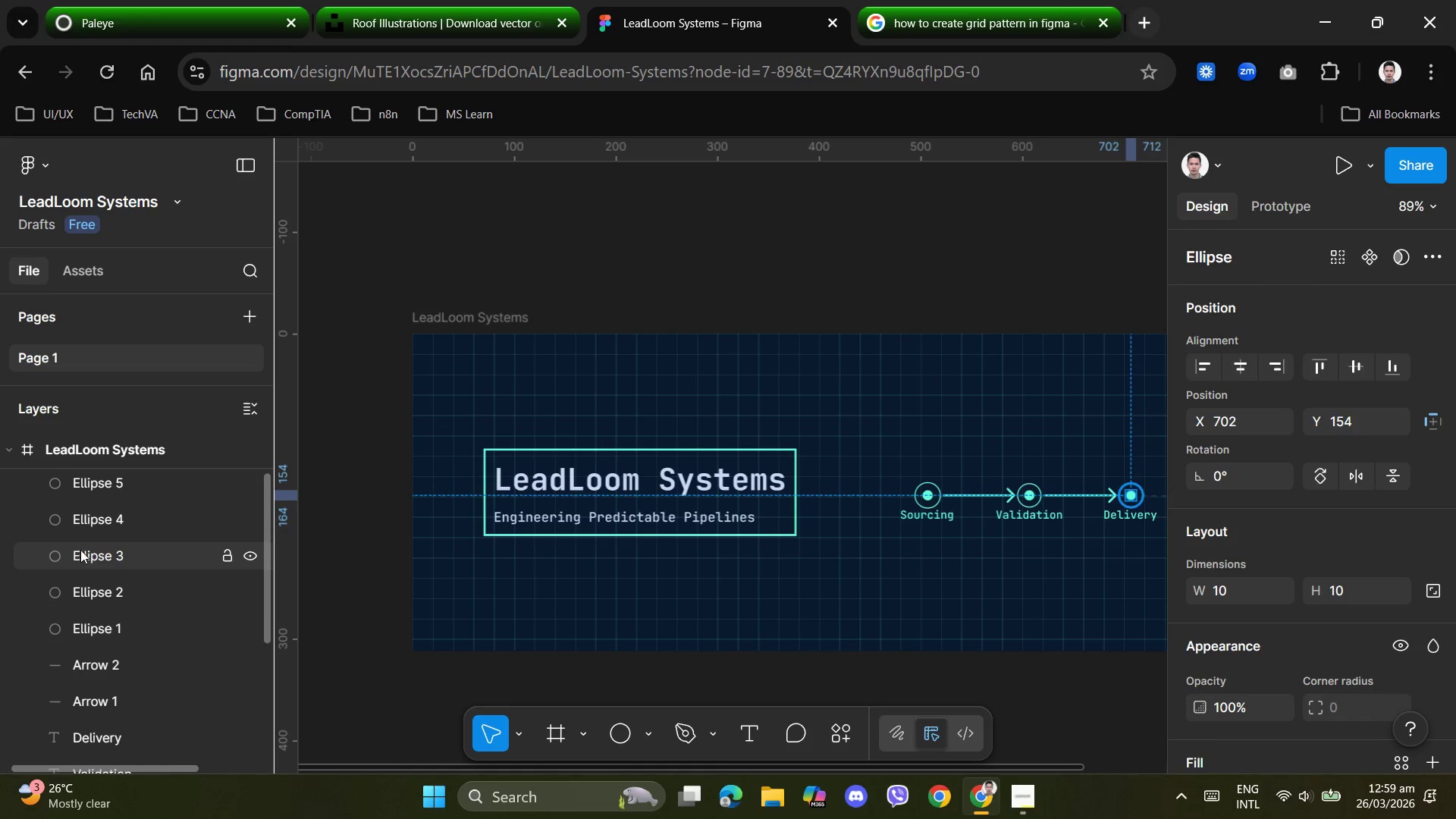 
left_click([81, 549])
 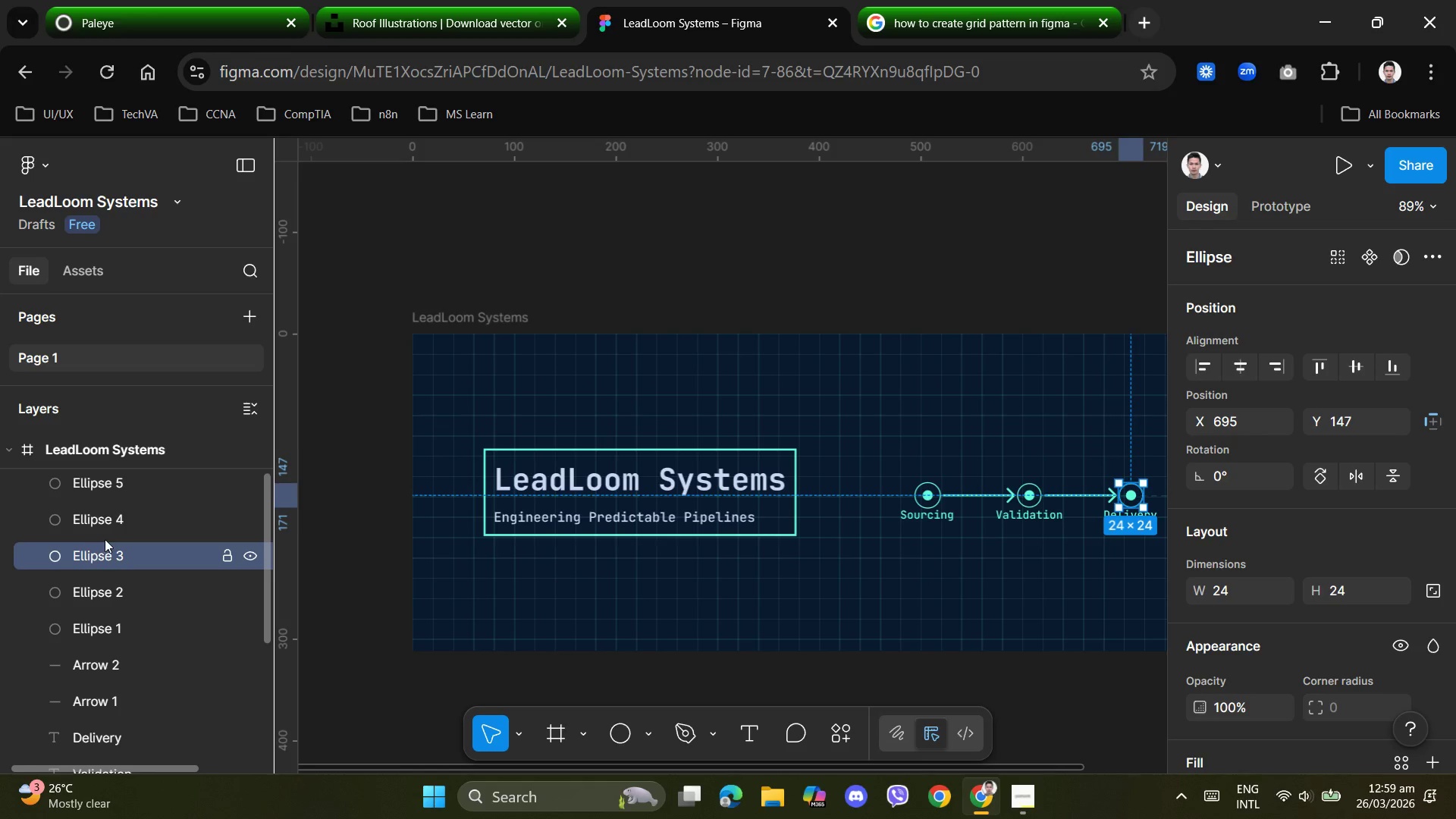 
scroll: coordinate [115, 553], scroll_direction: up, amount: 2.0
 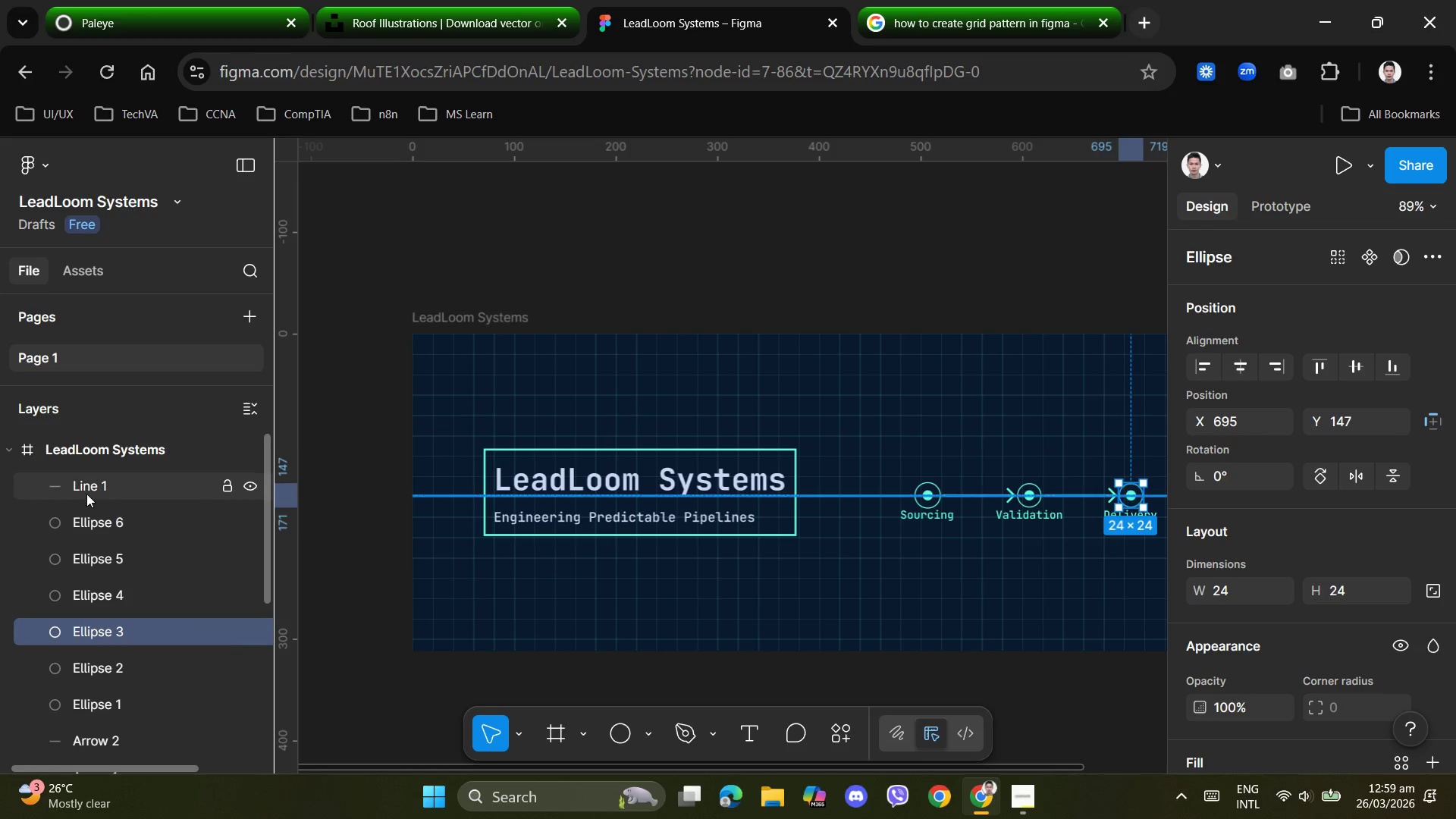 
left_click([86, 489])
 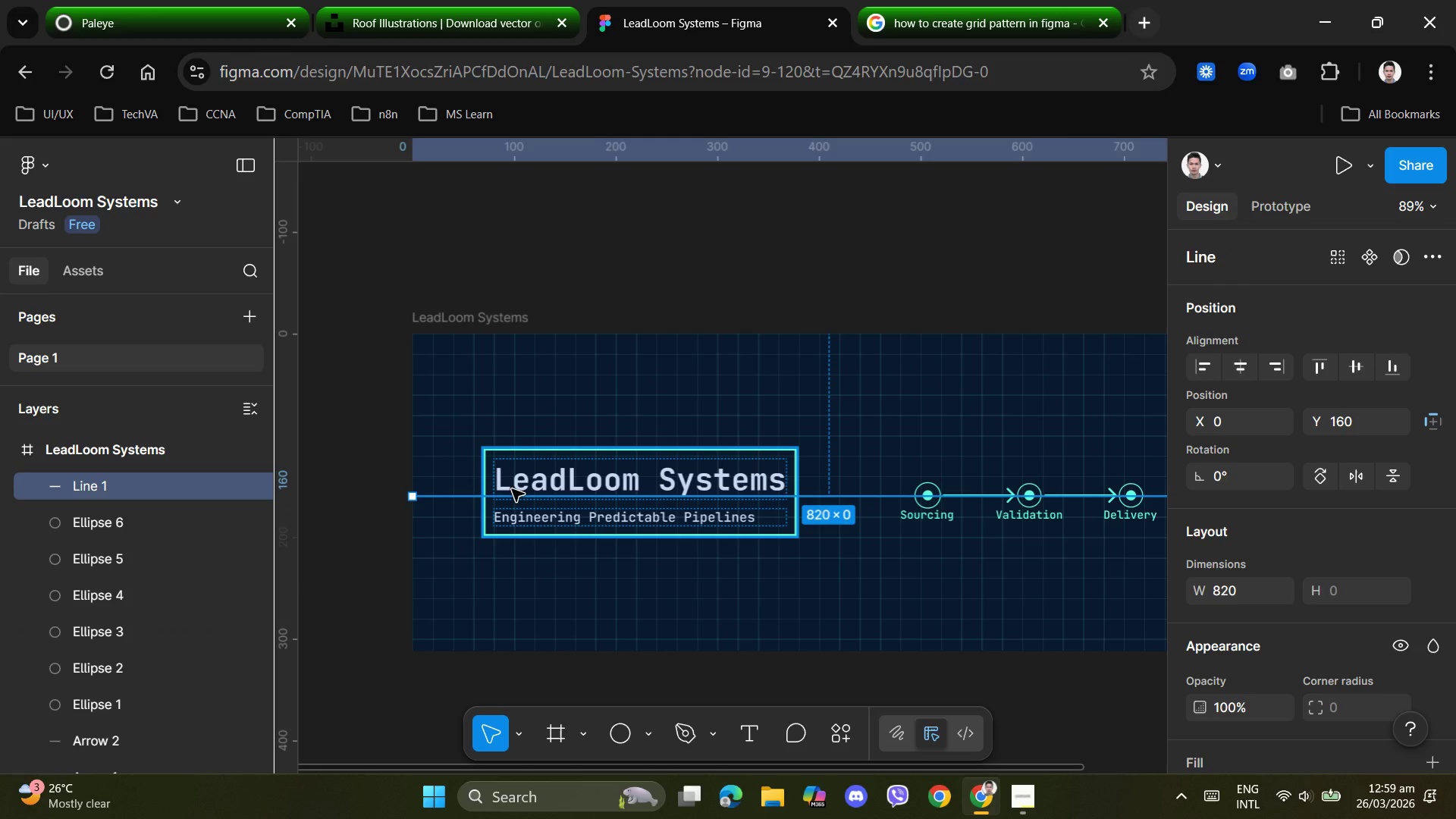 
key(Delete)
 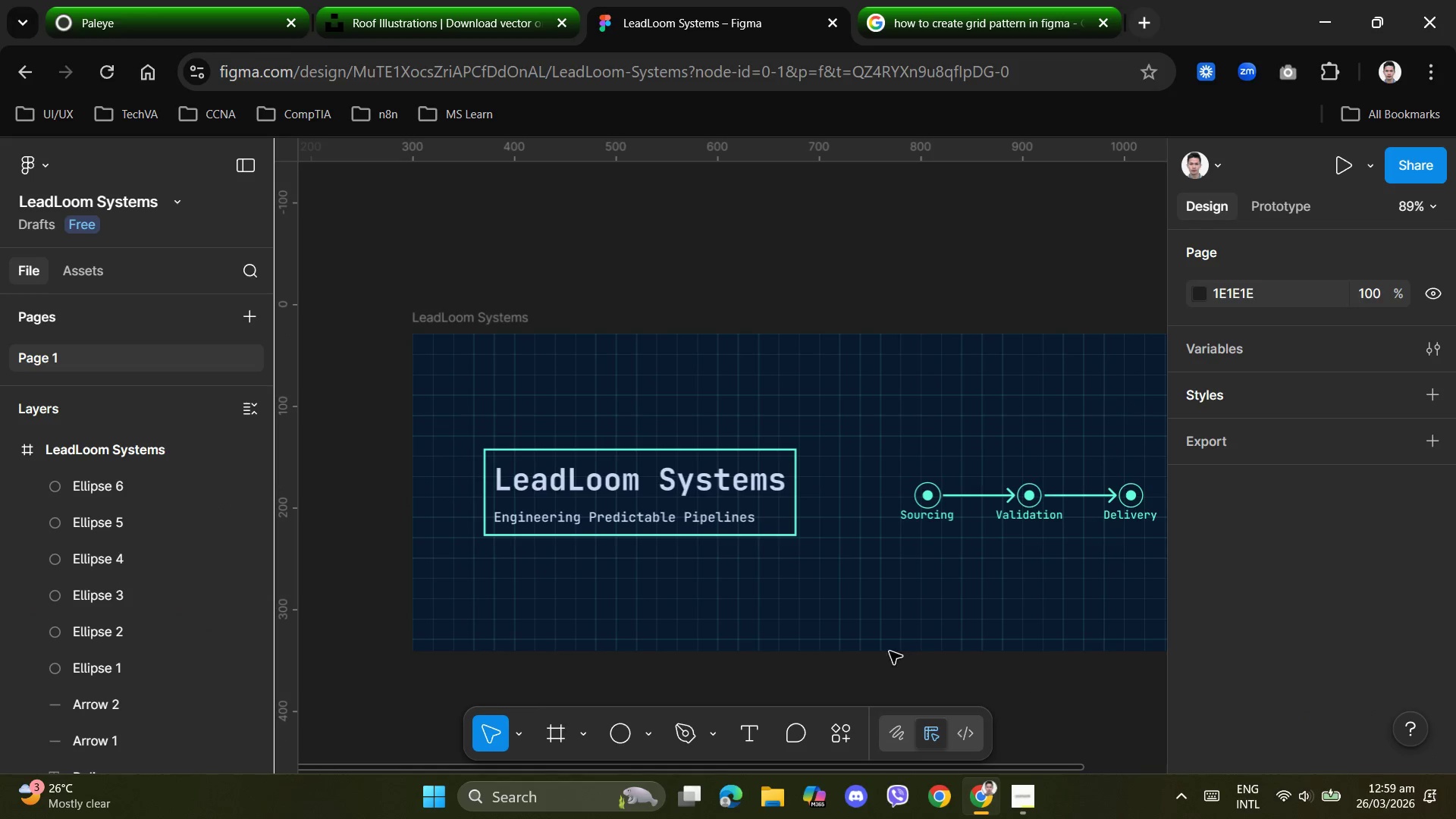 
left_click([1059, 676])
 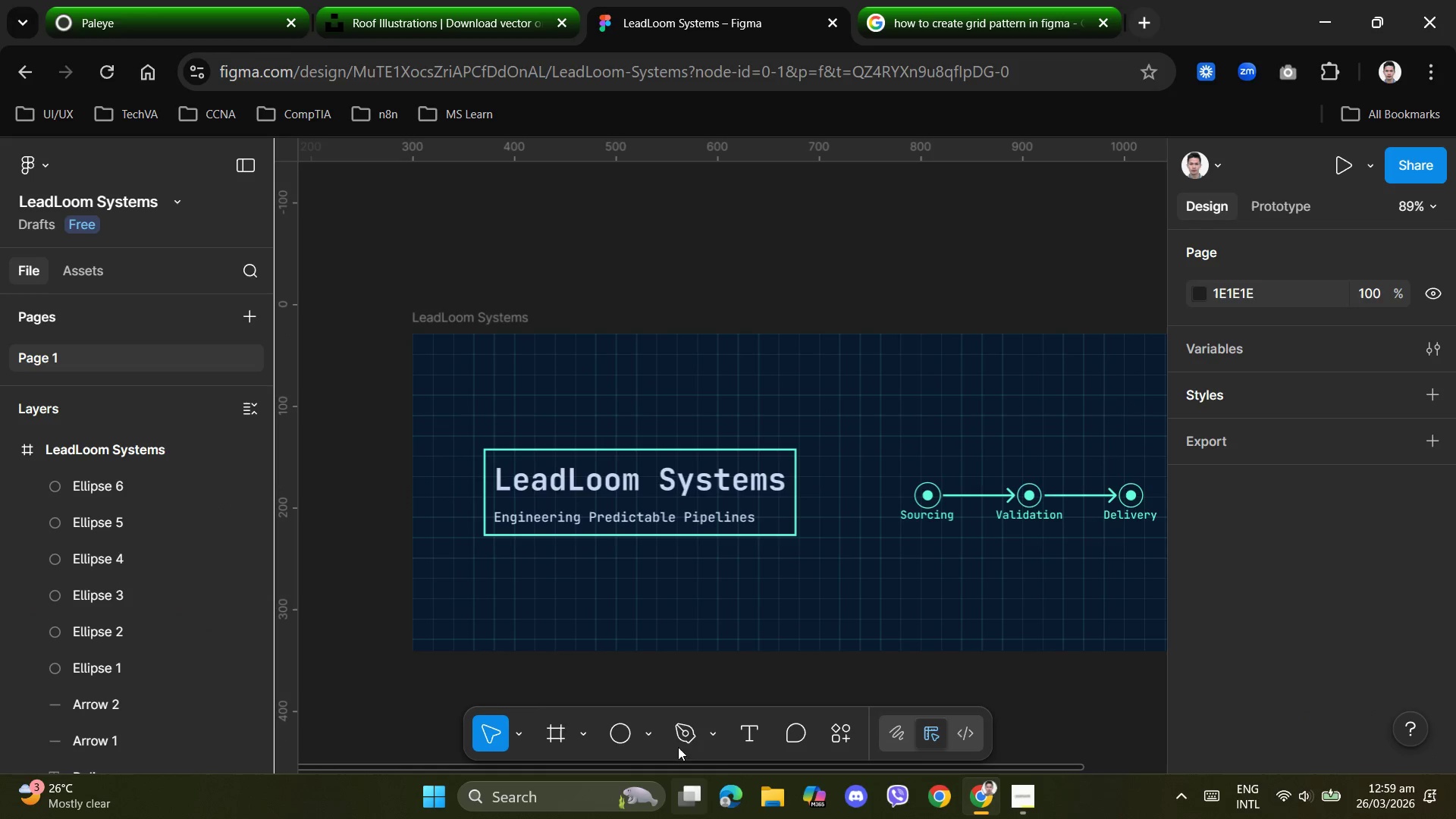 
left_click([645, 737])
 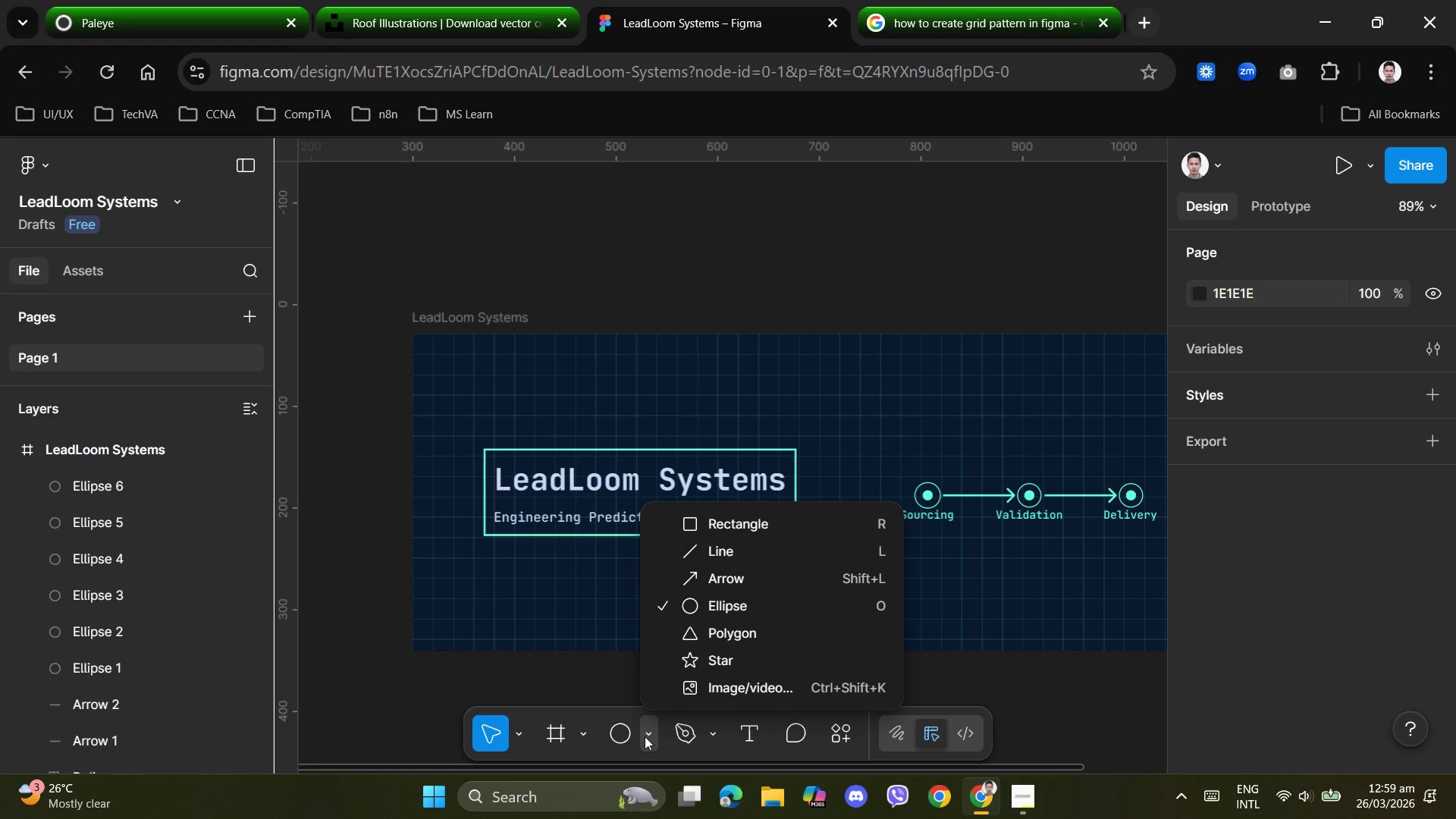 
wait(8.14)
 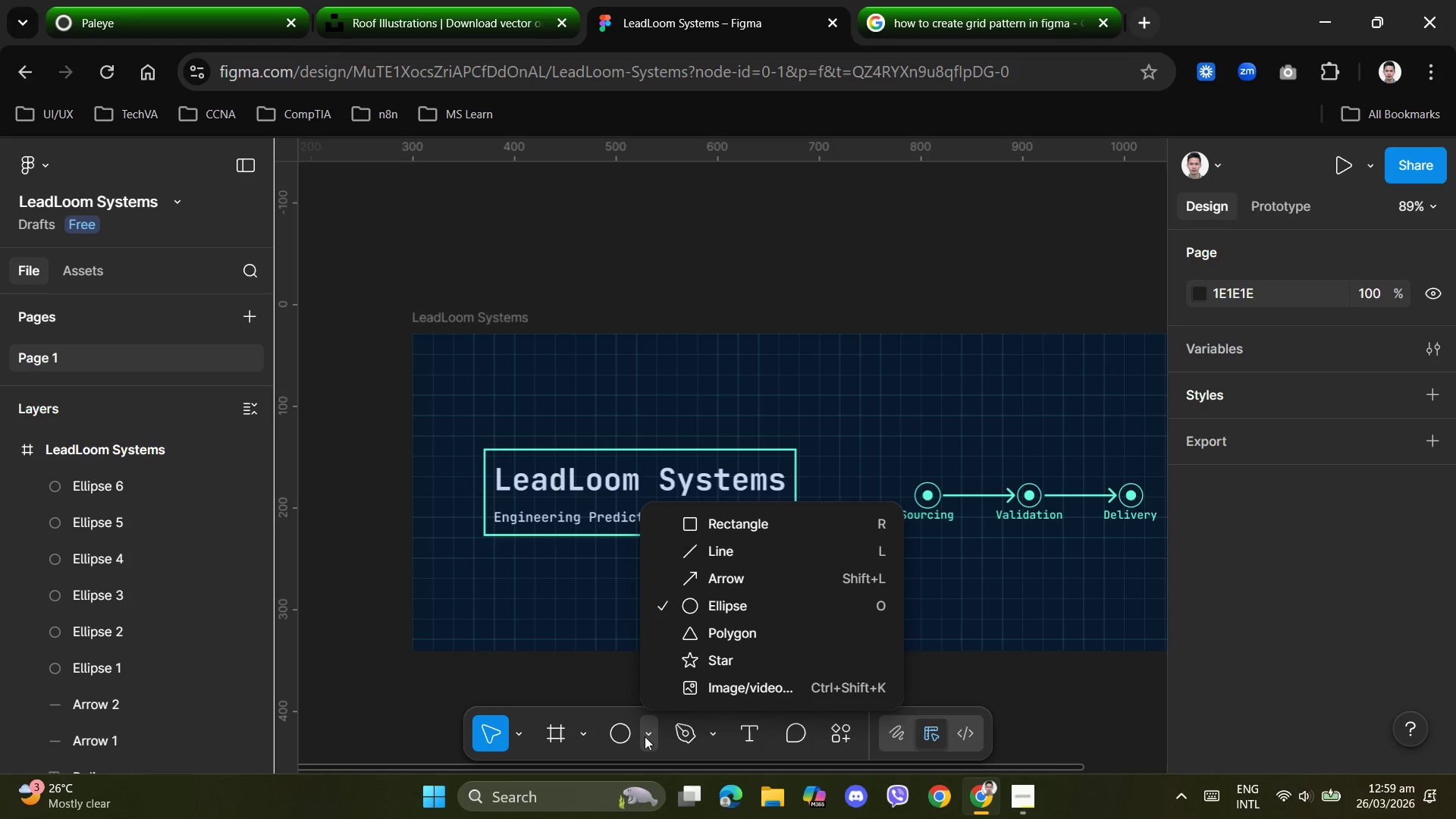 
left_click([714, 734])
 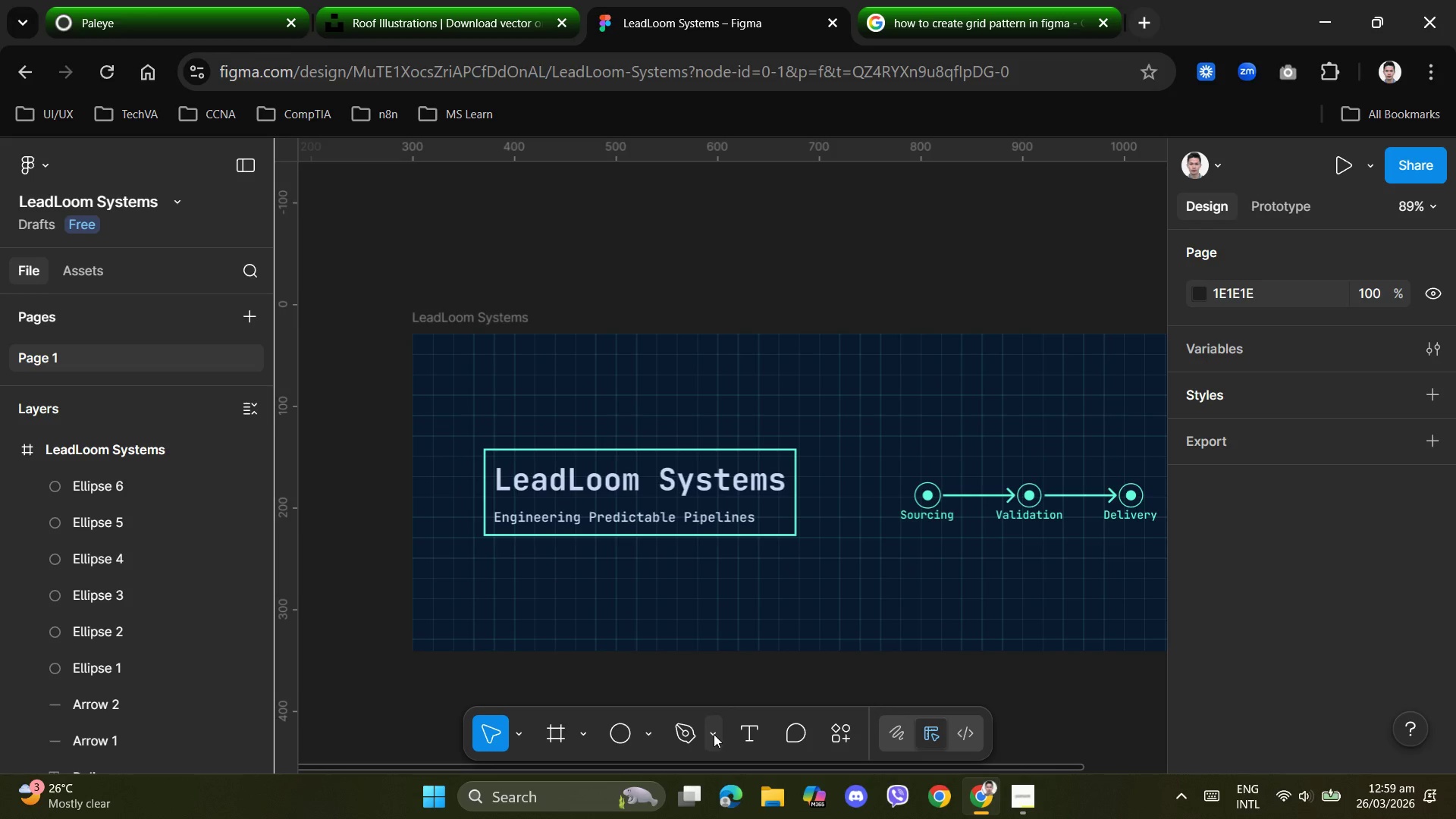 
left_click([714, 734])
 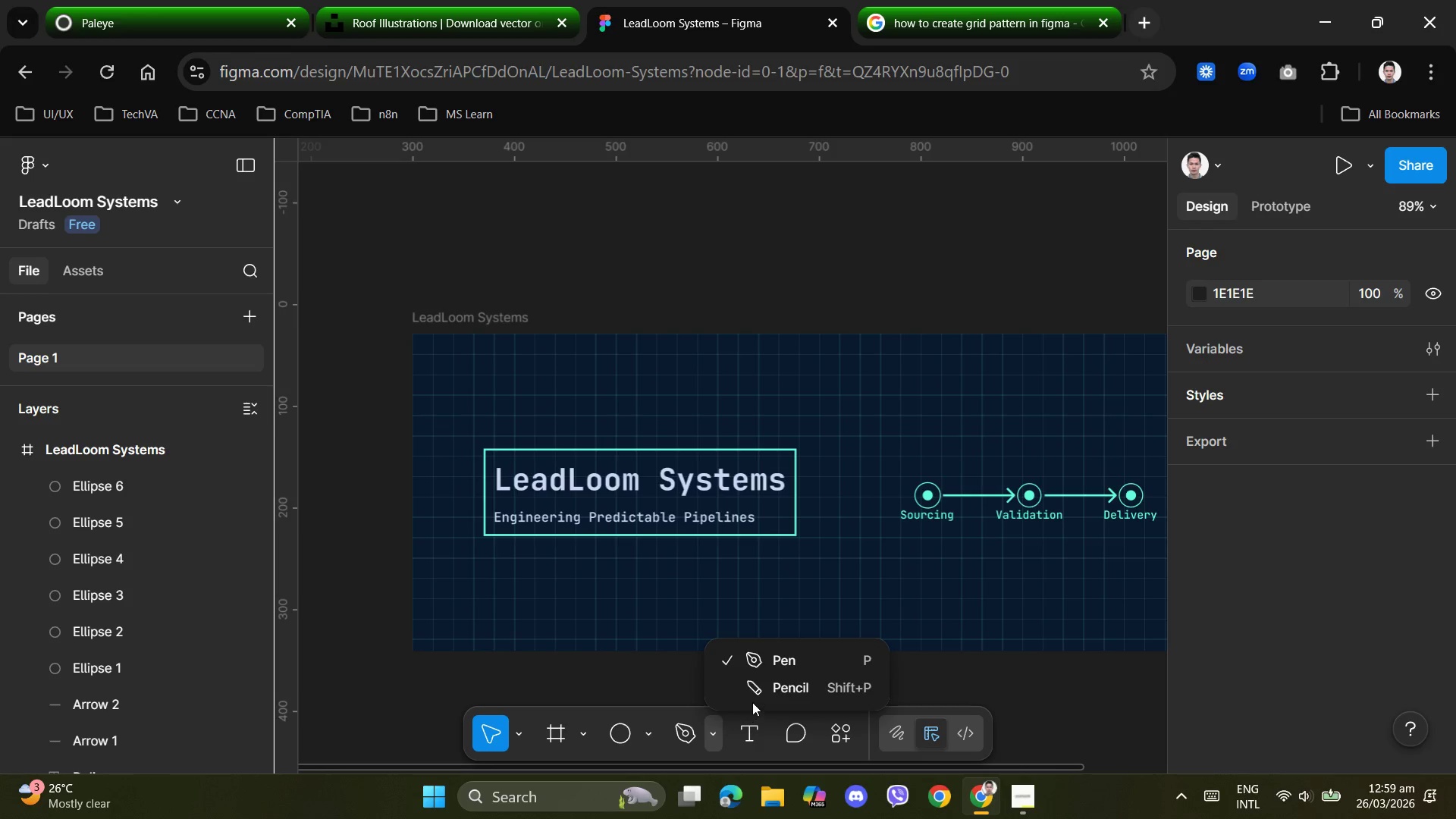 
left_click([756, 691])
 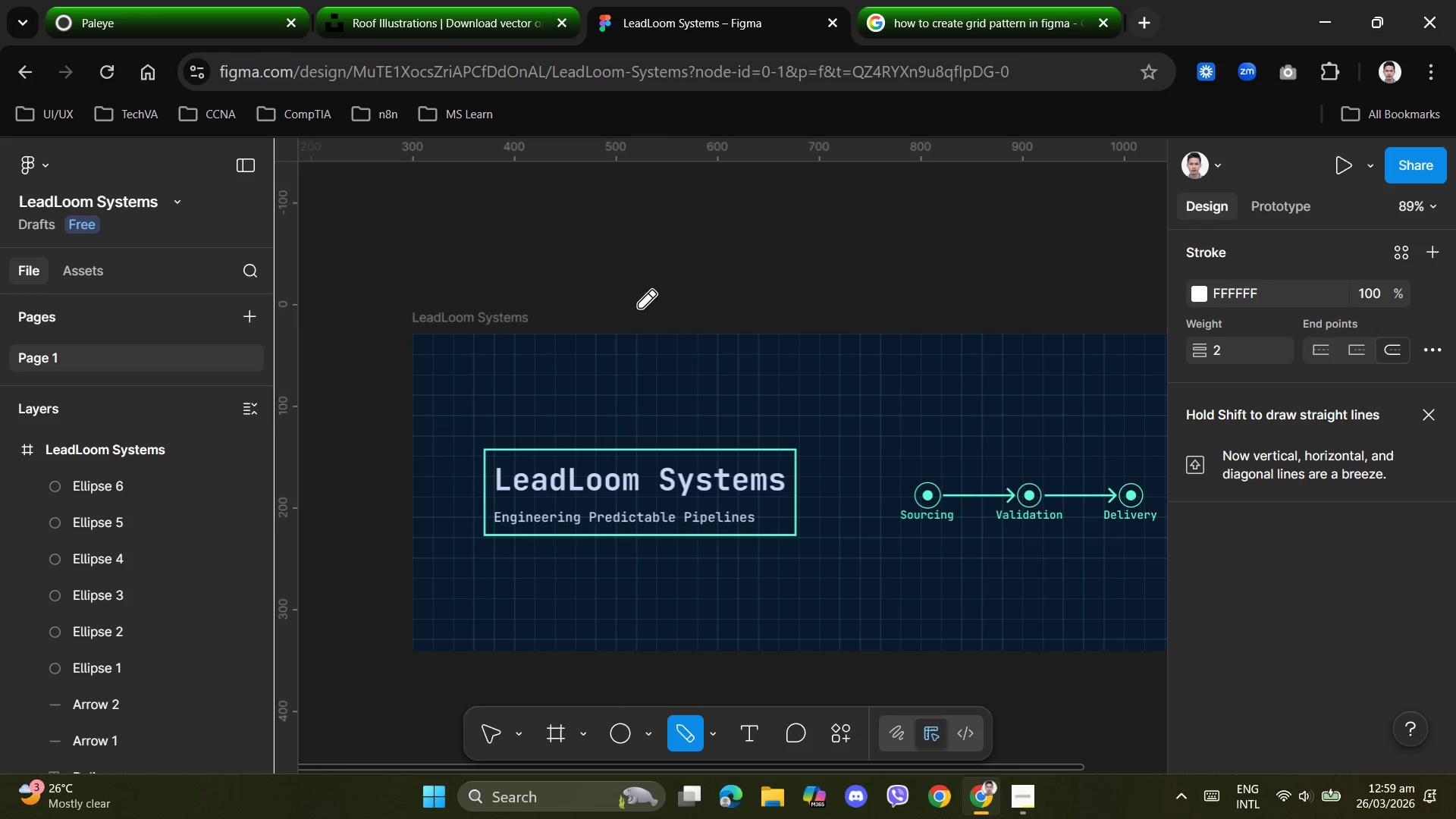 
left_click([641, 297])
 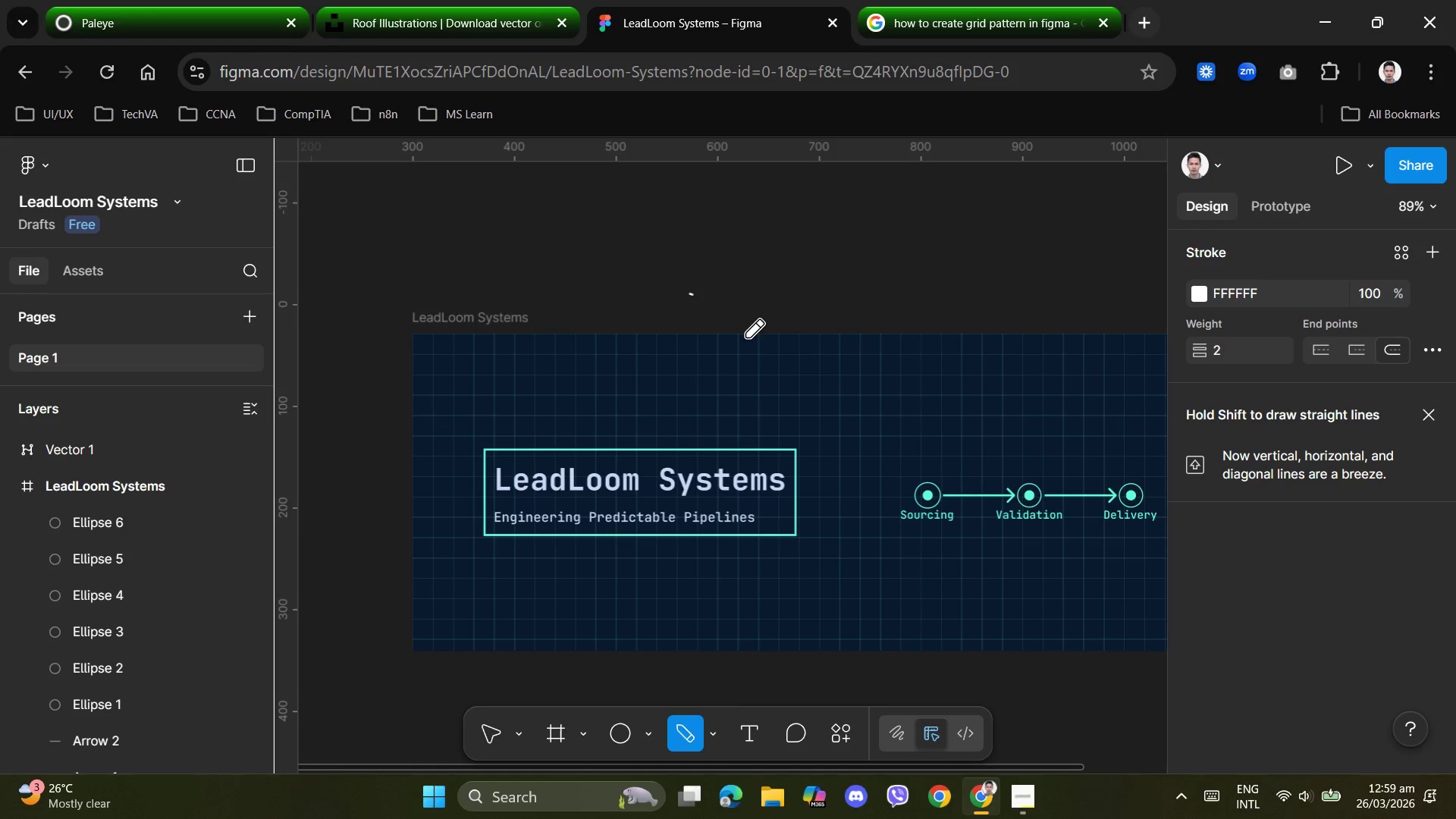 
left_click_drag(start_coordinate=[808, 258], to_coordinate=[814, 258])
 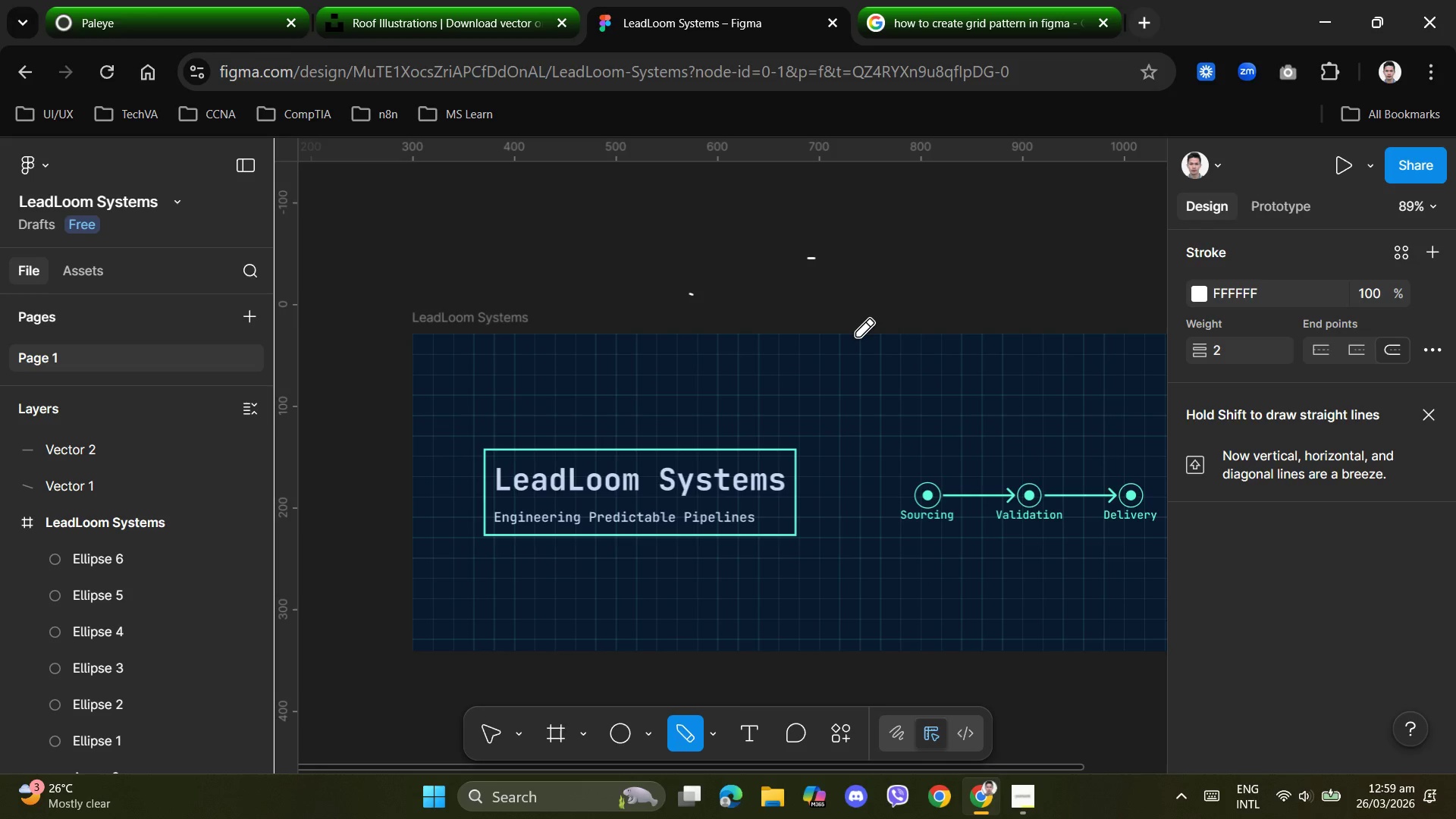 
key(Control+Z)
 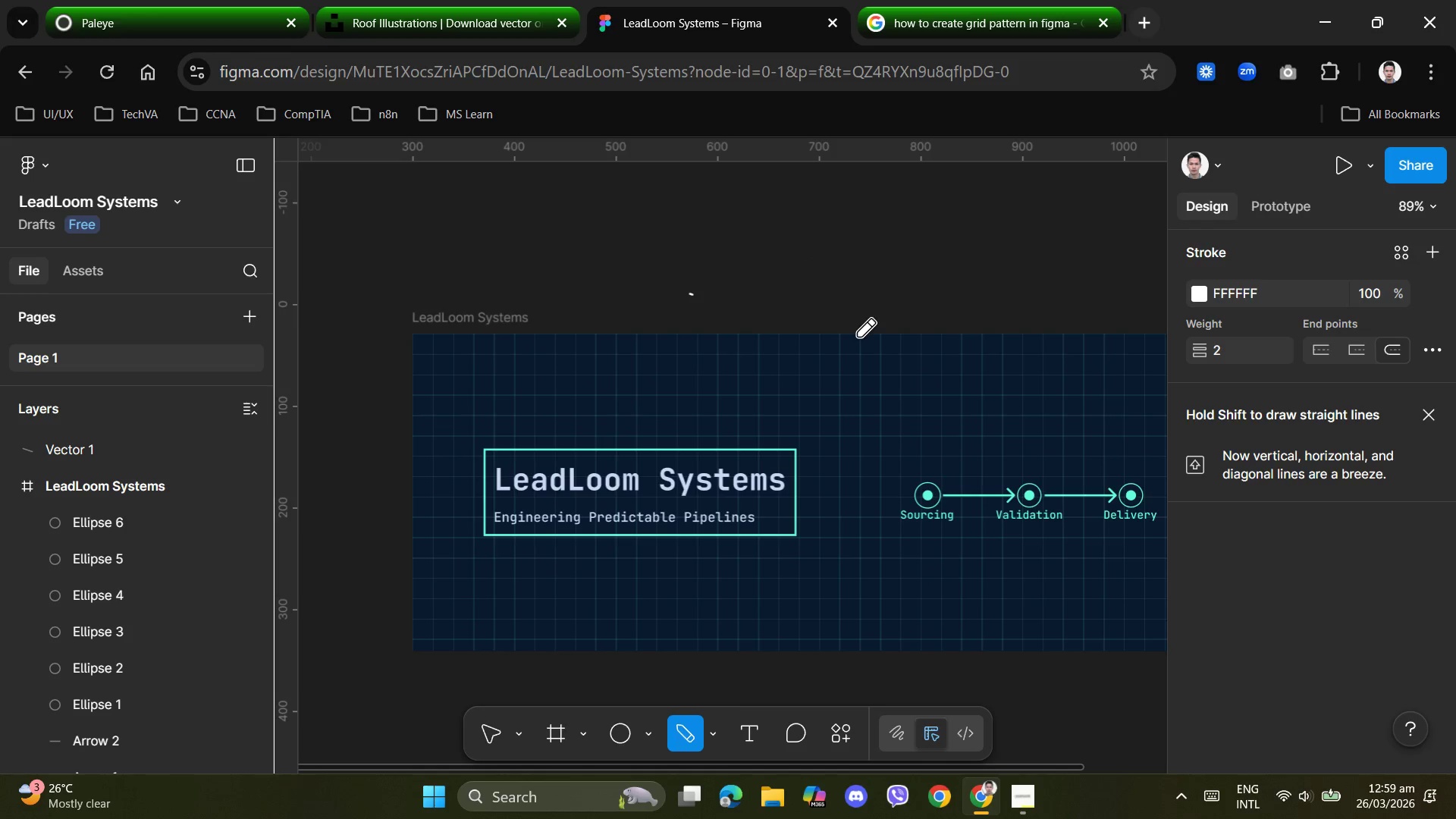 
key(Control+Z)
 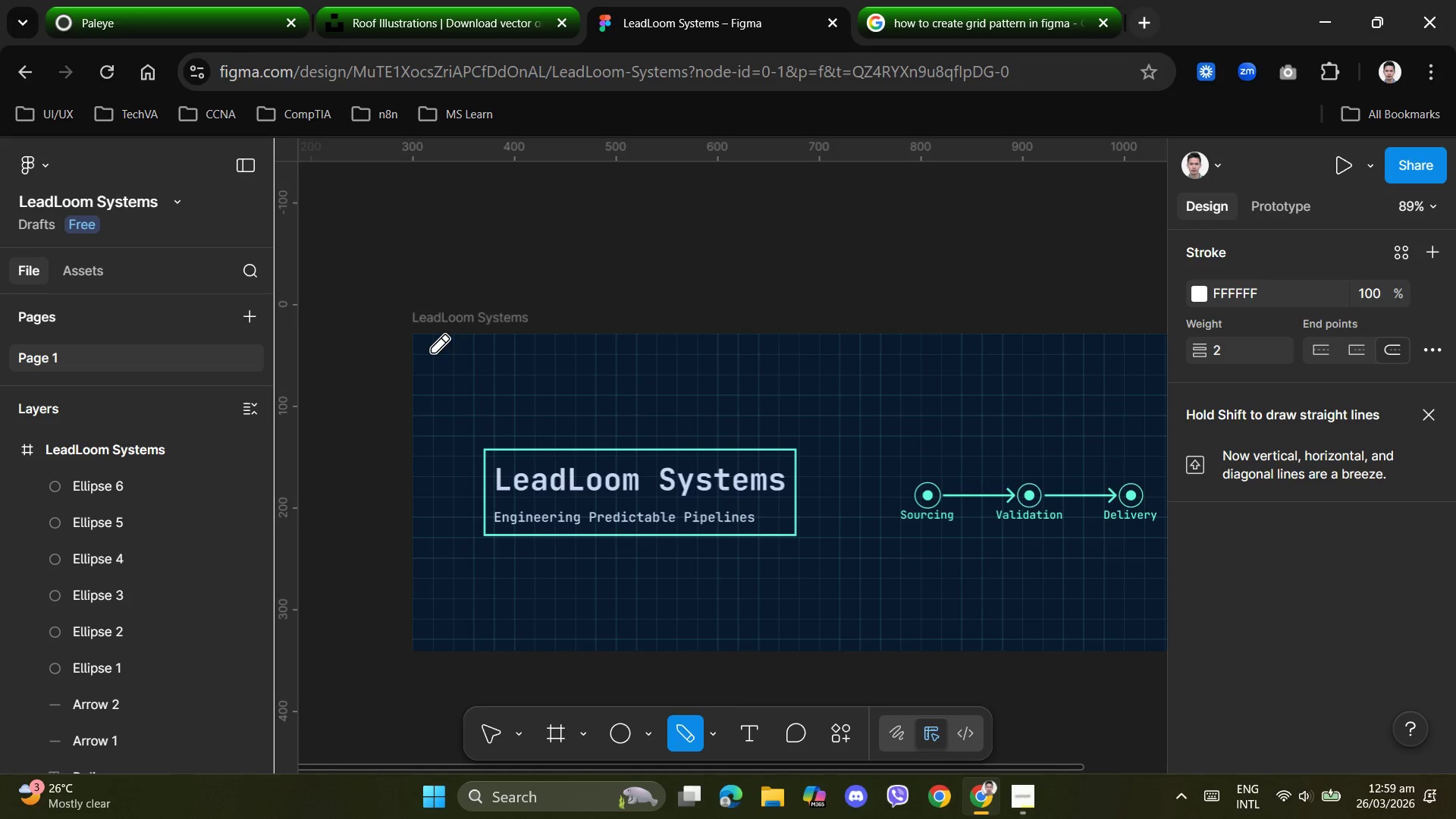 
left_click([434, 353])
 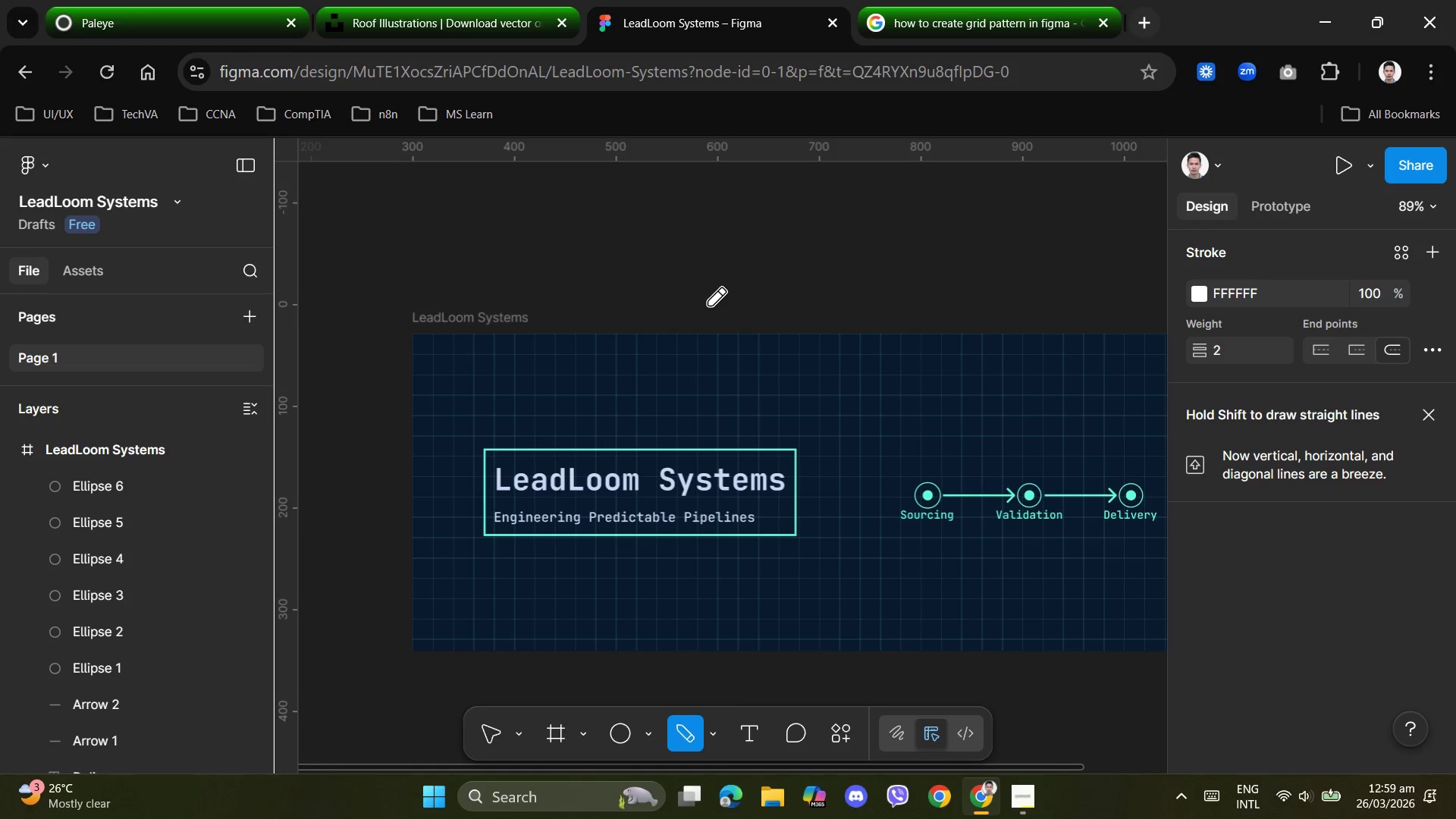 
scroll: coordinate [422, 437], scroll_direction: down, amount: 2.0
 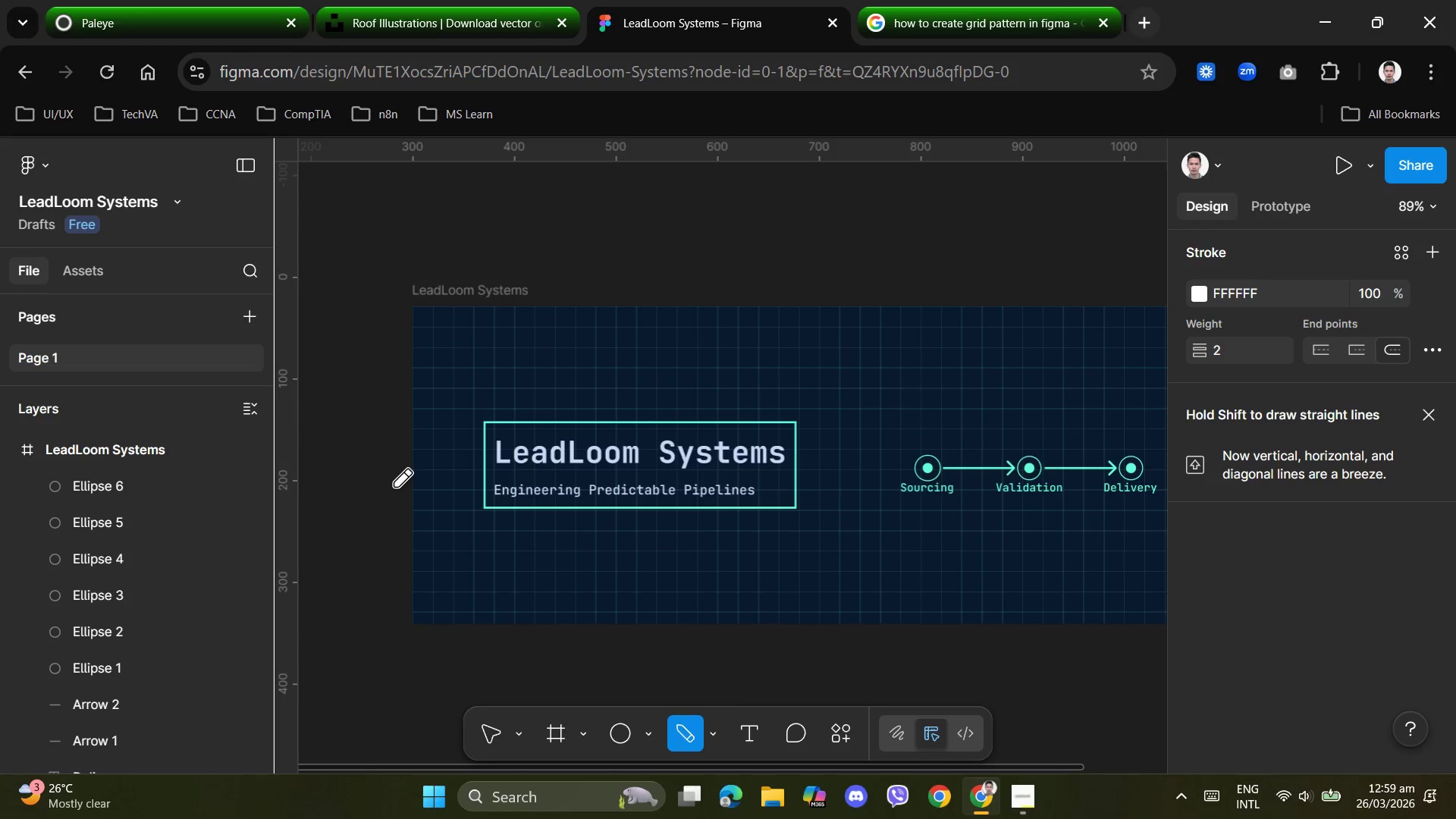 
key(Control+Z)
 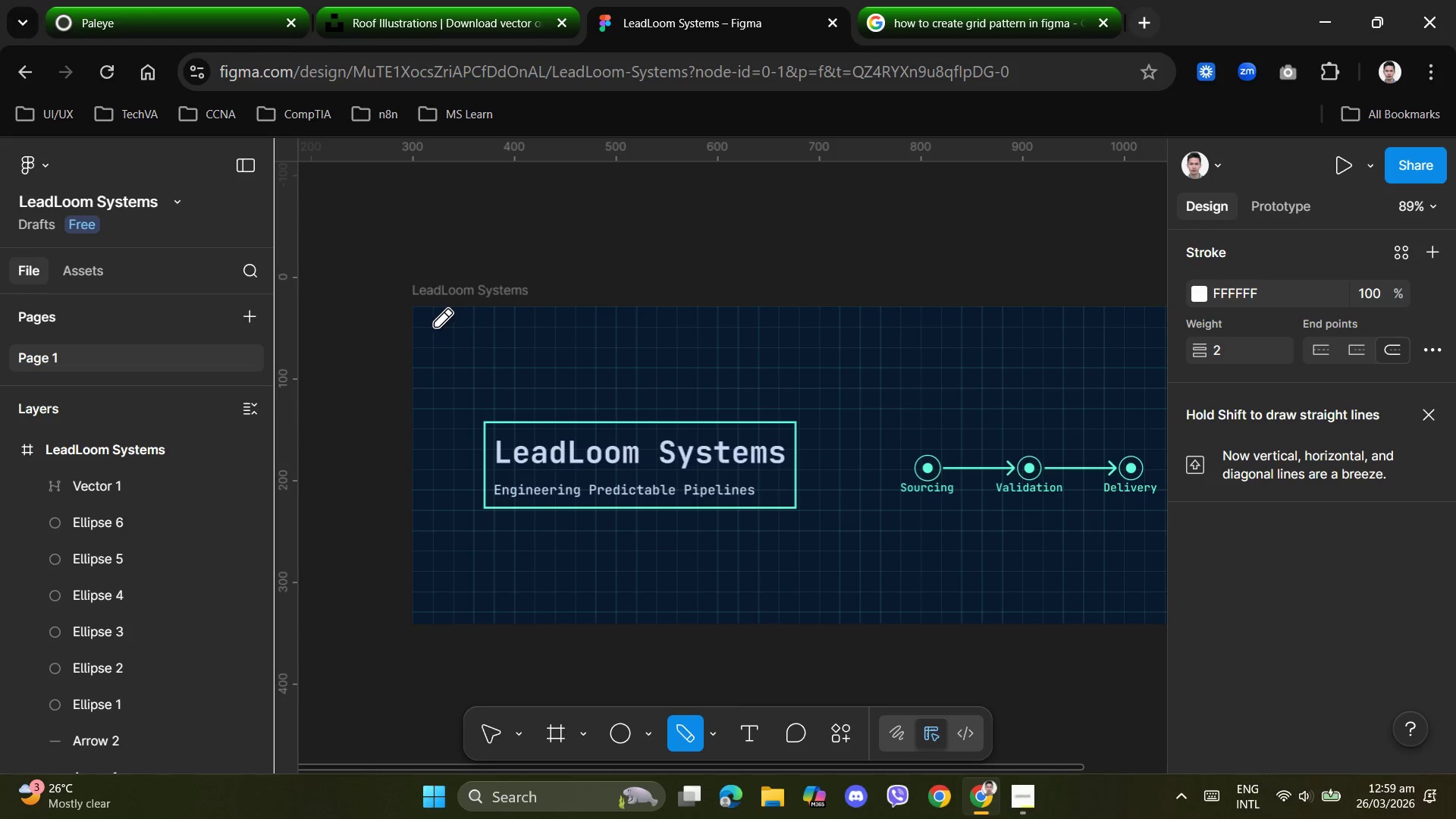 
wait(5.26)
 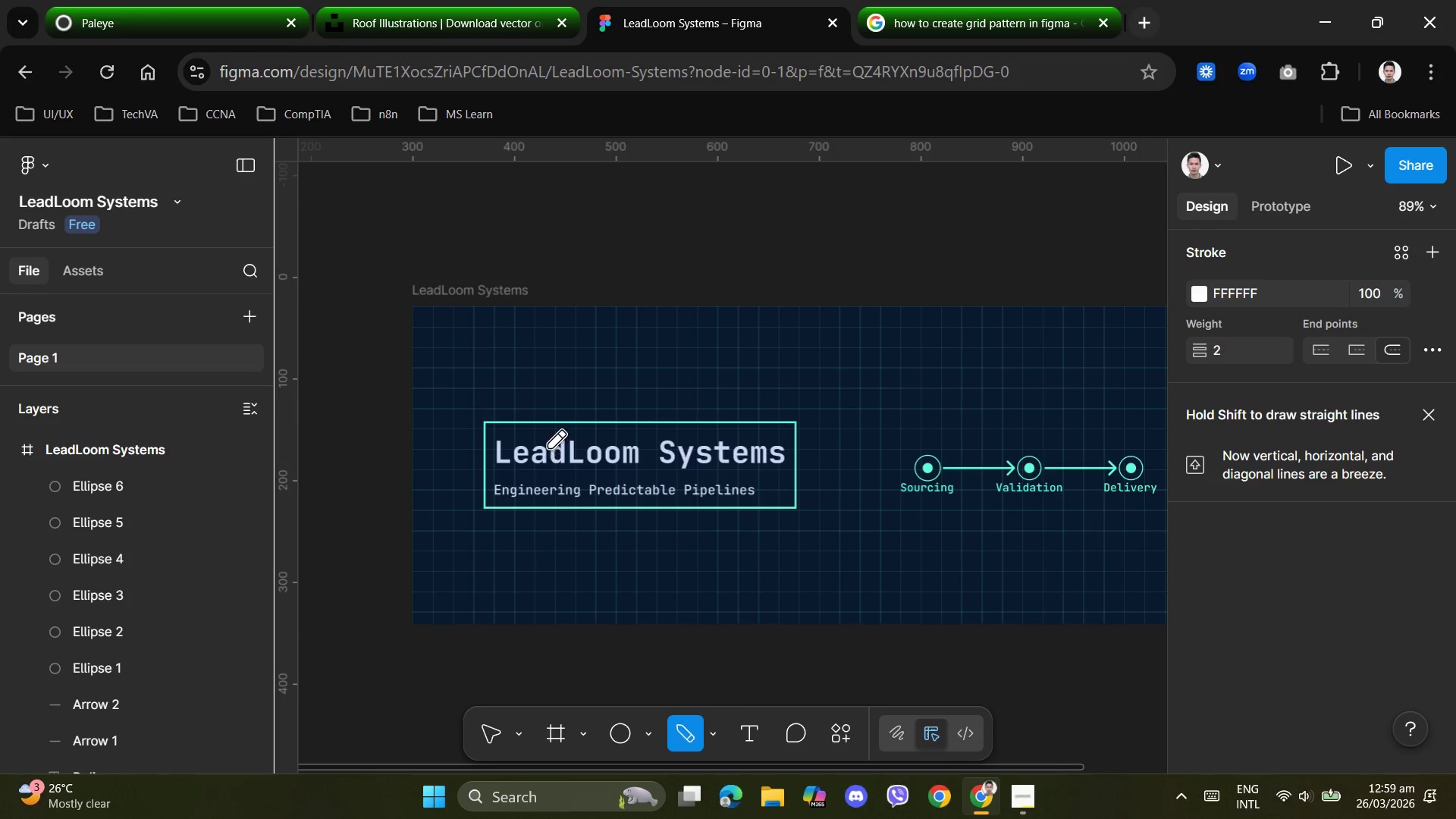 
key(Control+ControlLeft)
 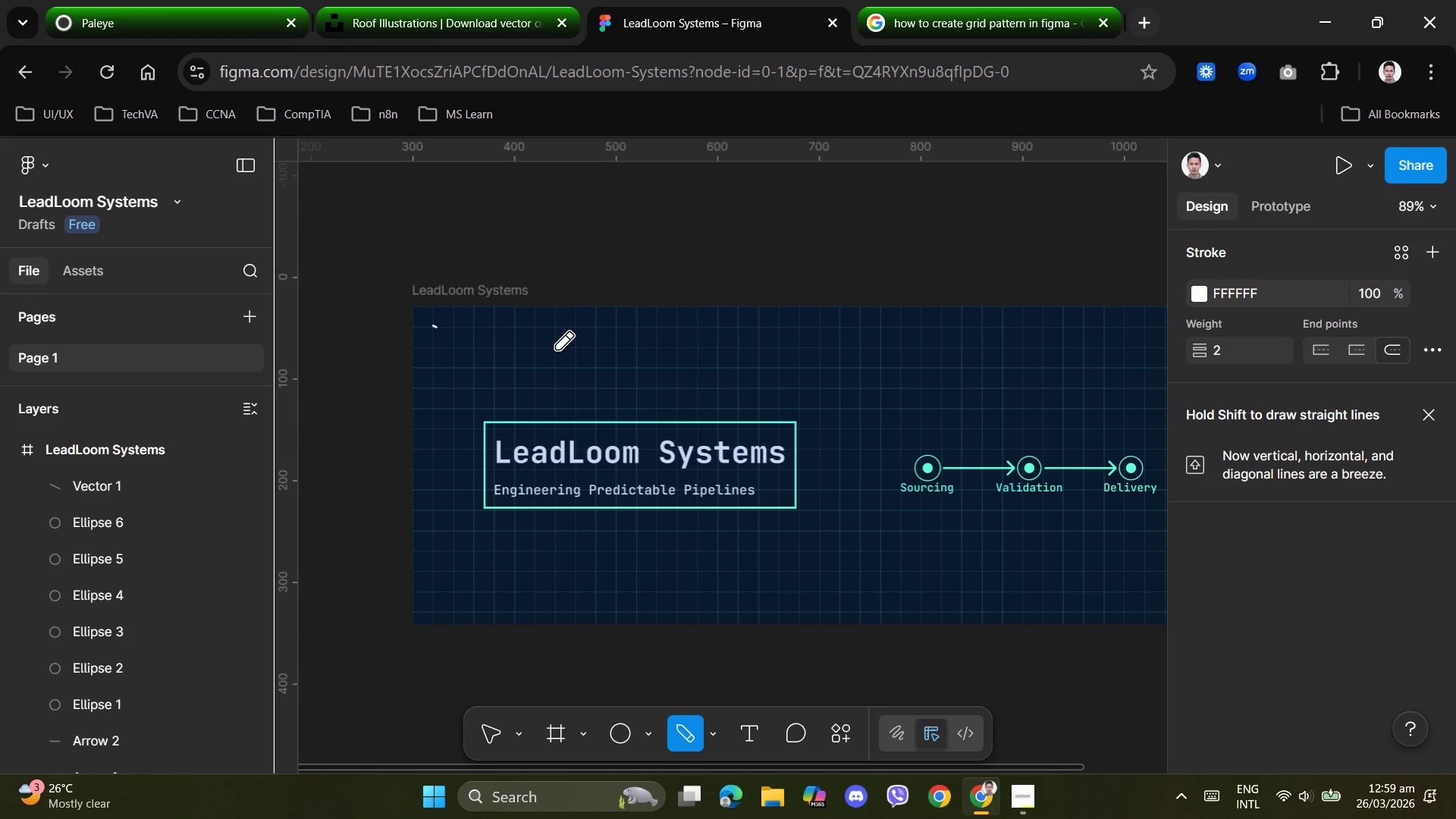 
key(Control+ControlLeft)
 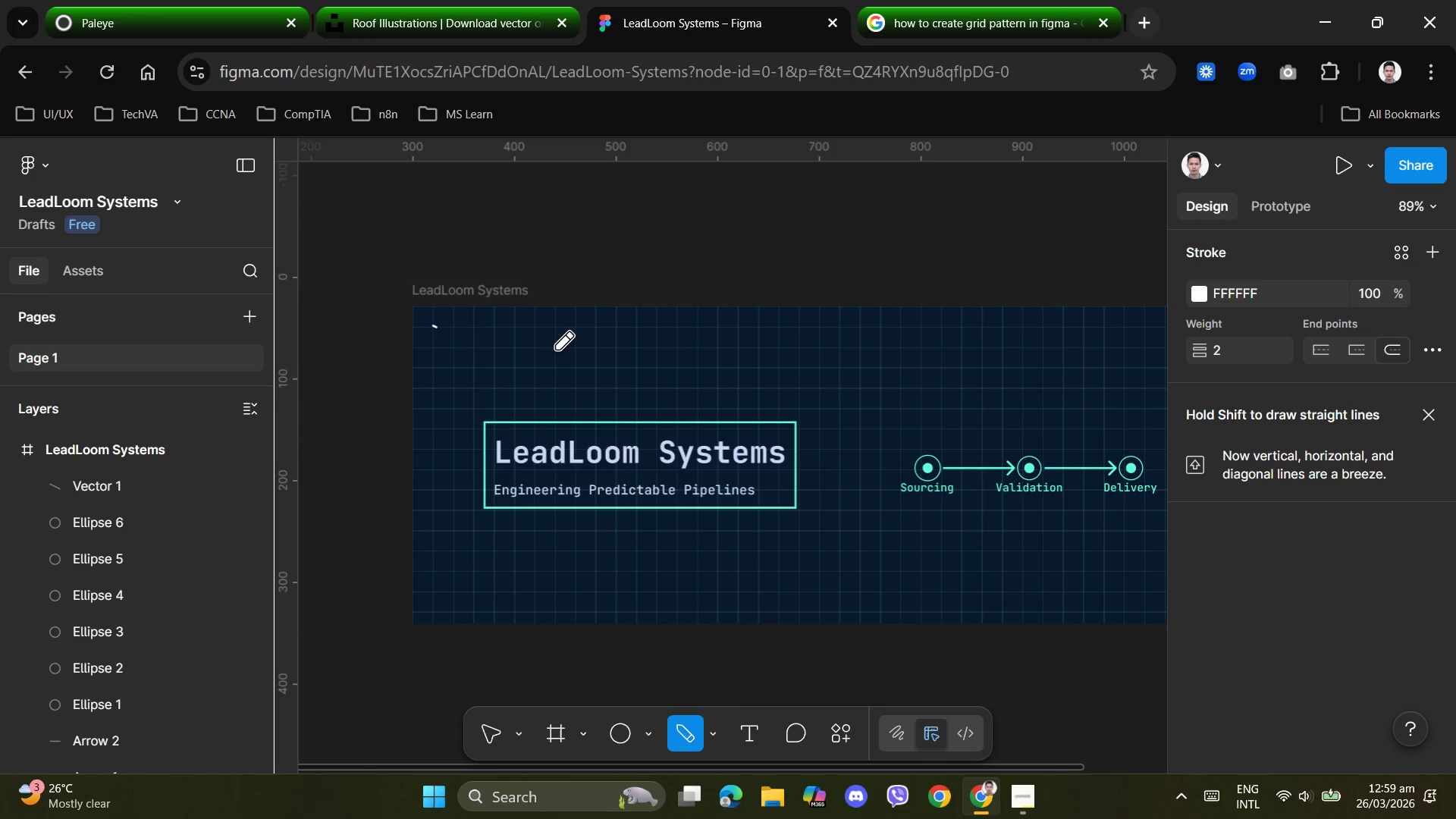 
key(Control+Z)
 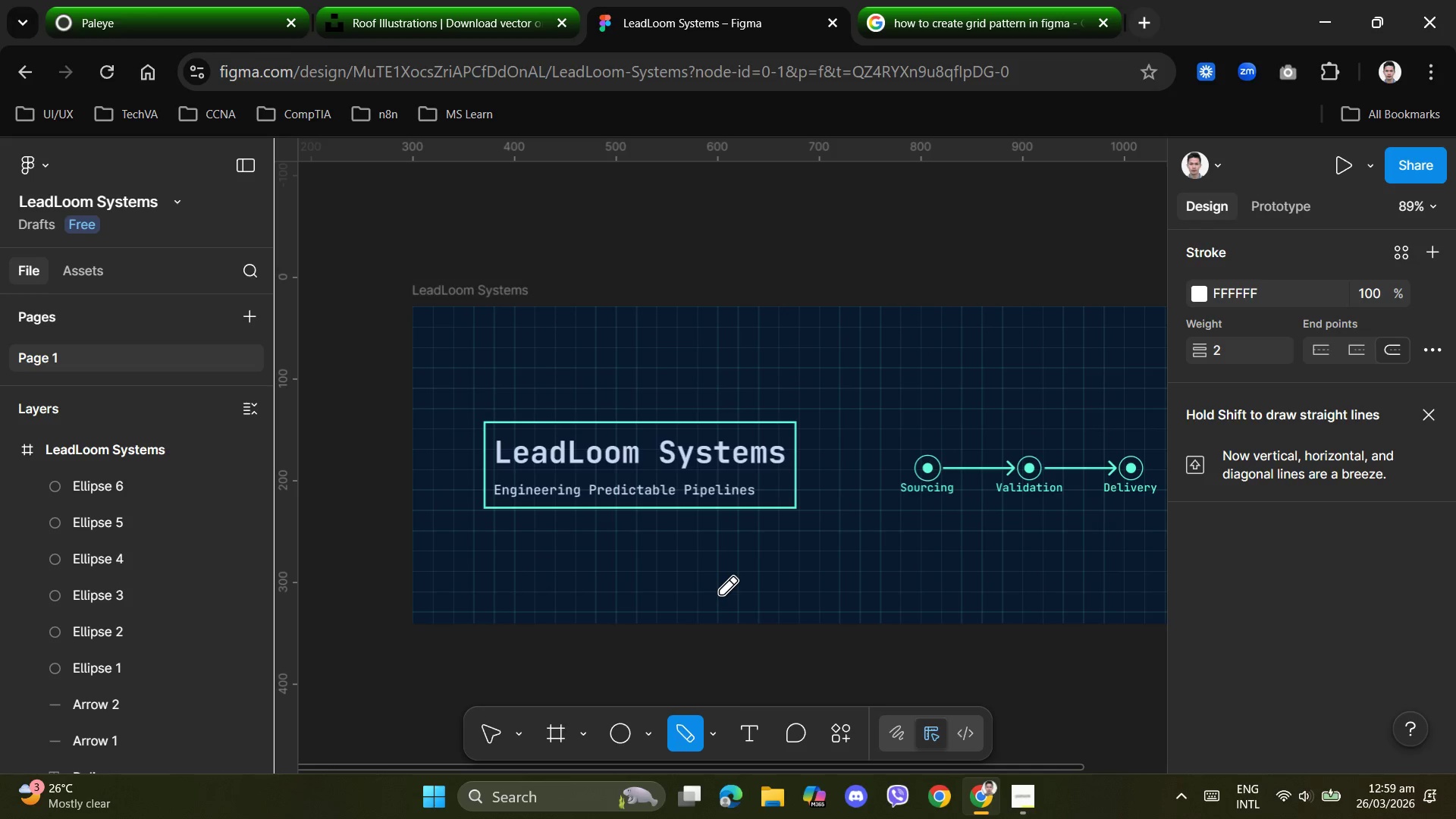 
wait(12.12)
 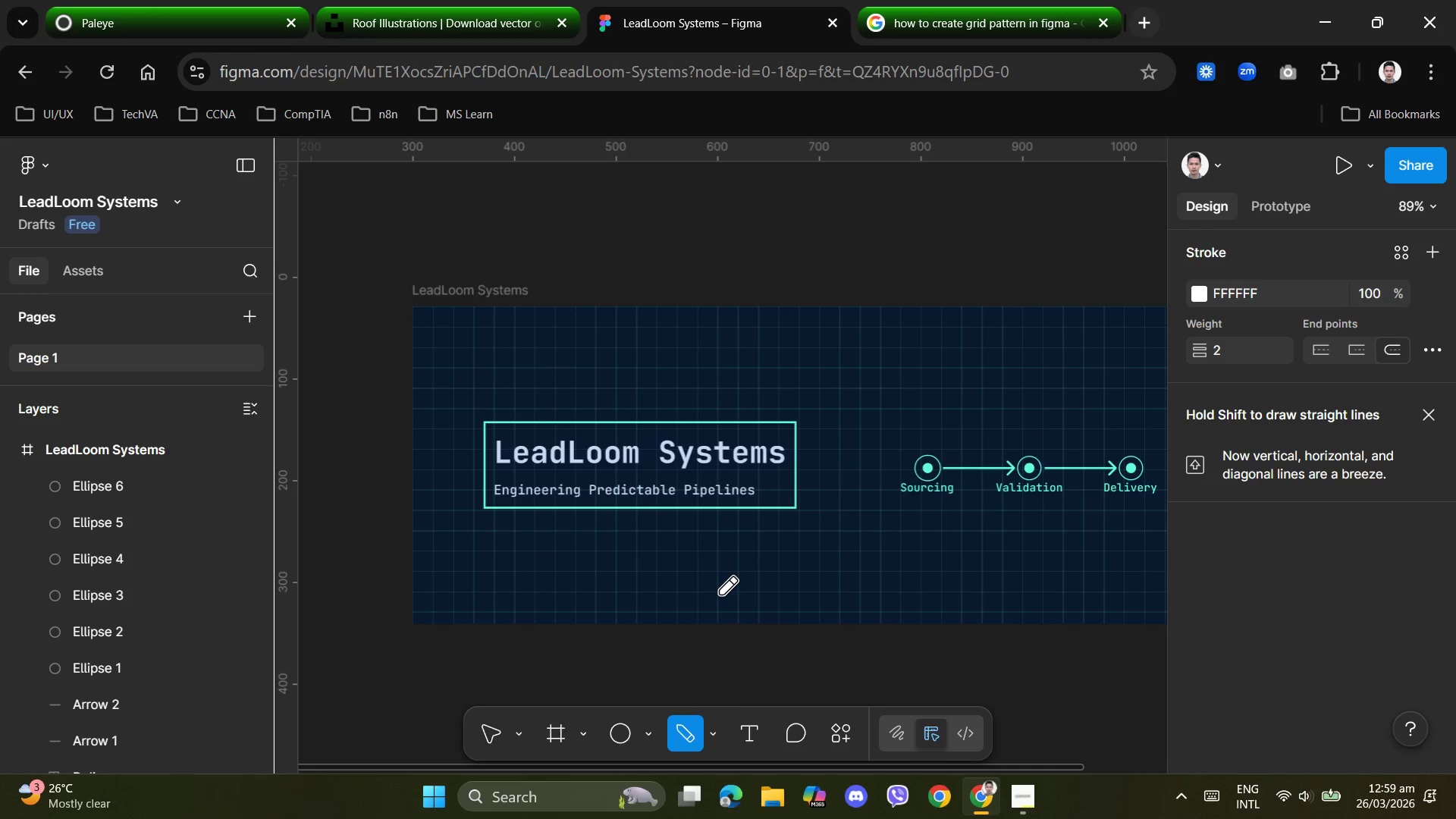 
left_click([896, 740])
 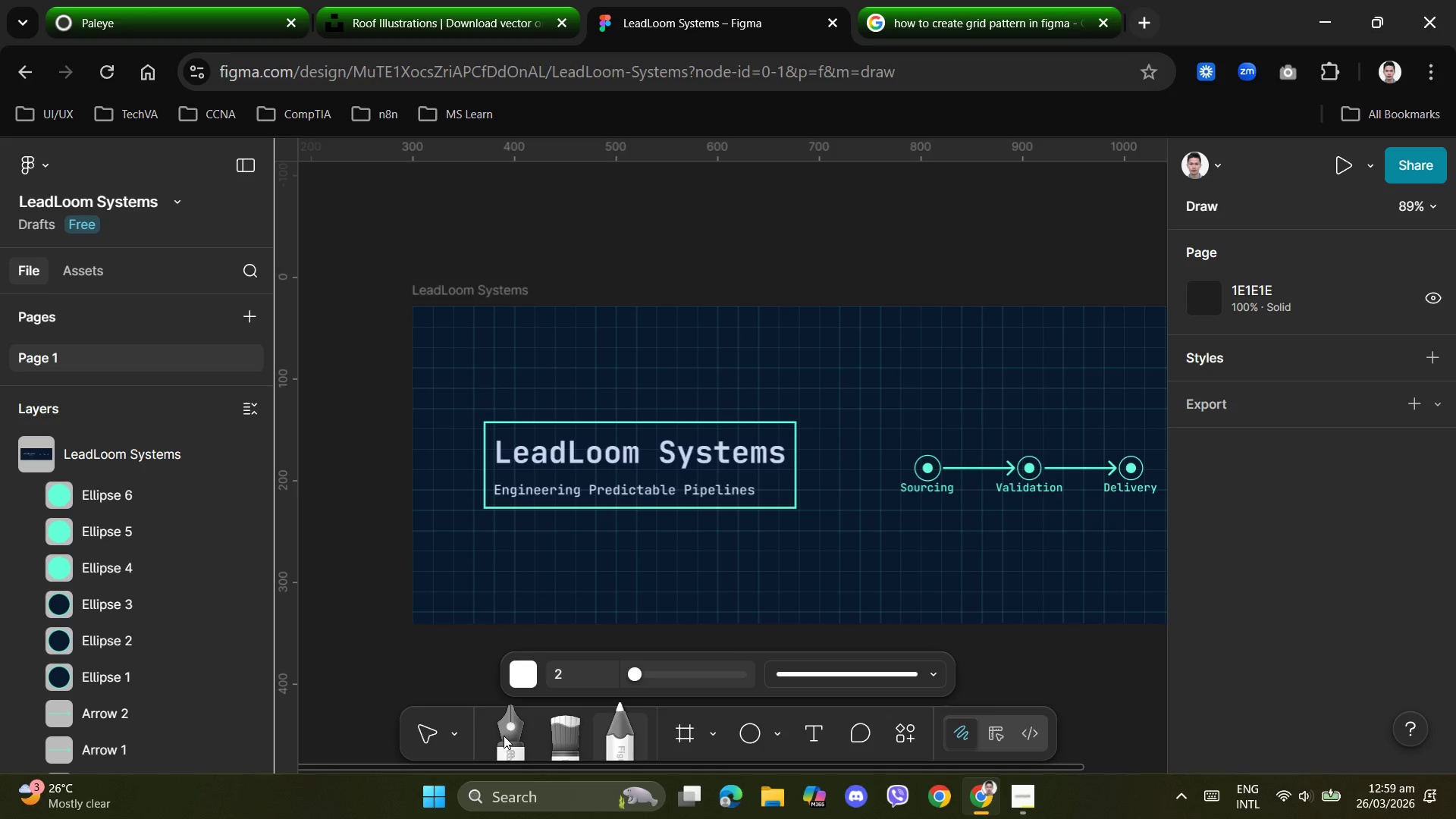 
wait(6.67)
 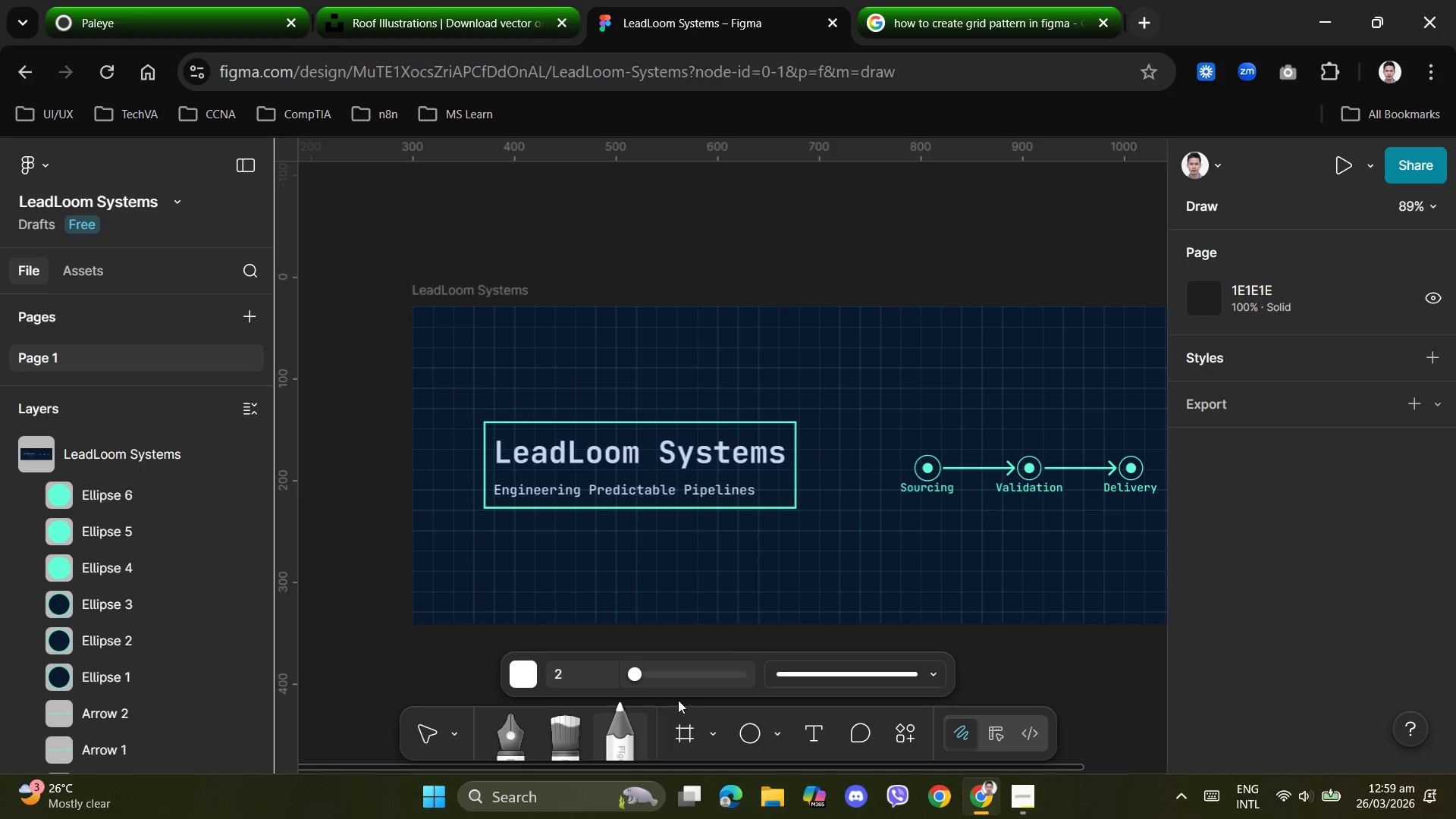 
left_click([503, 736])
 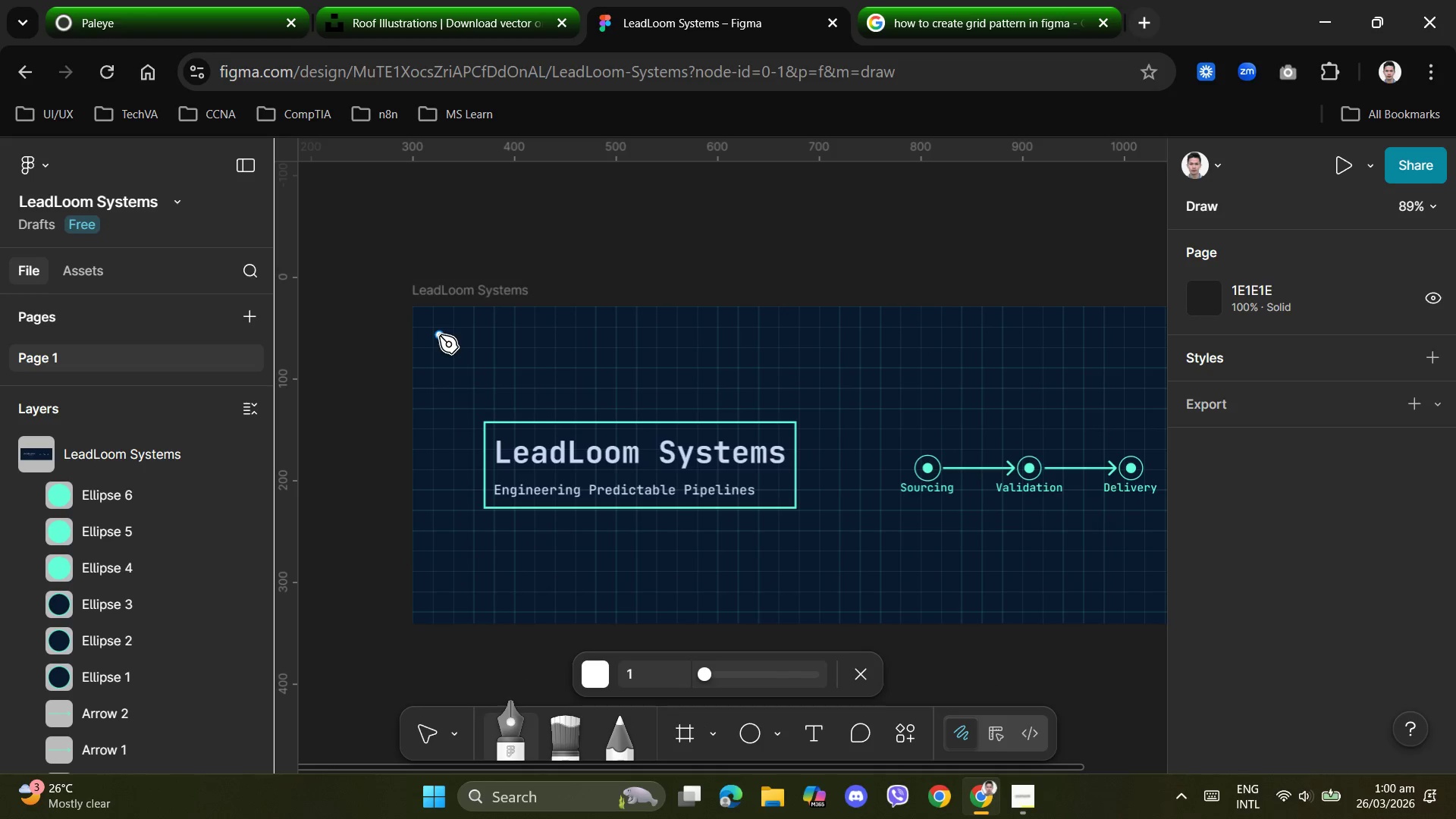 
left_click([434, 326])
 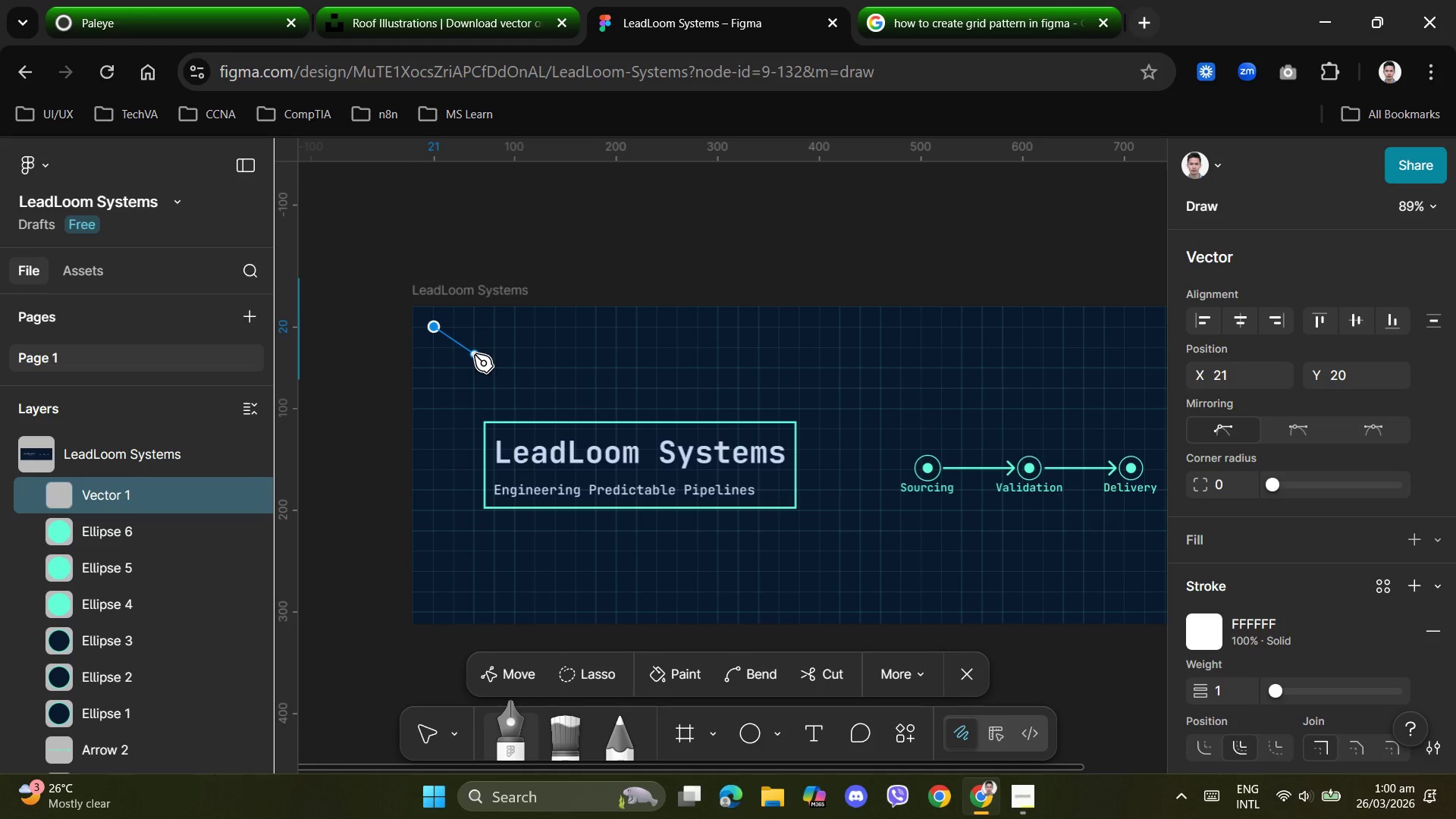 
key(Escape)
 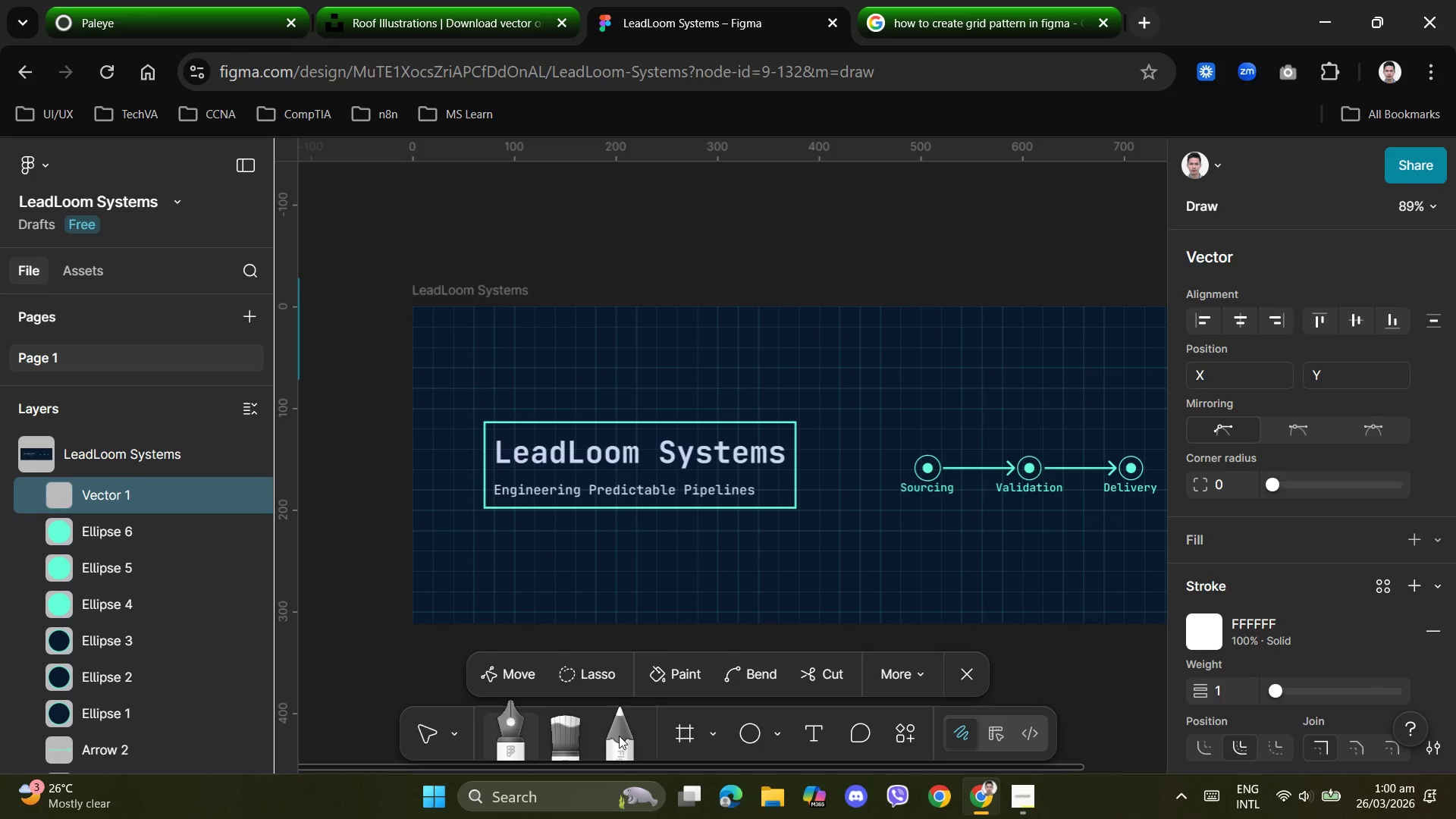 
left_click([620, 736])
 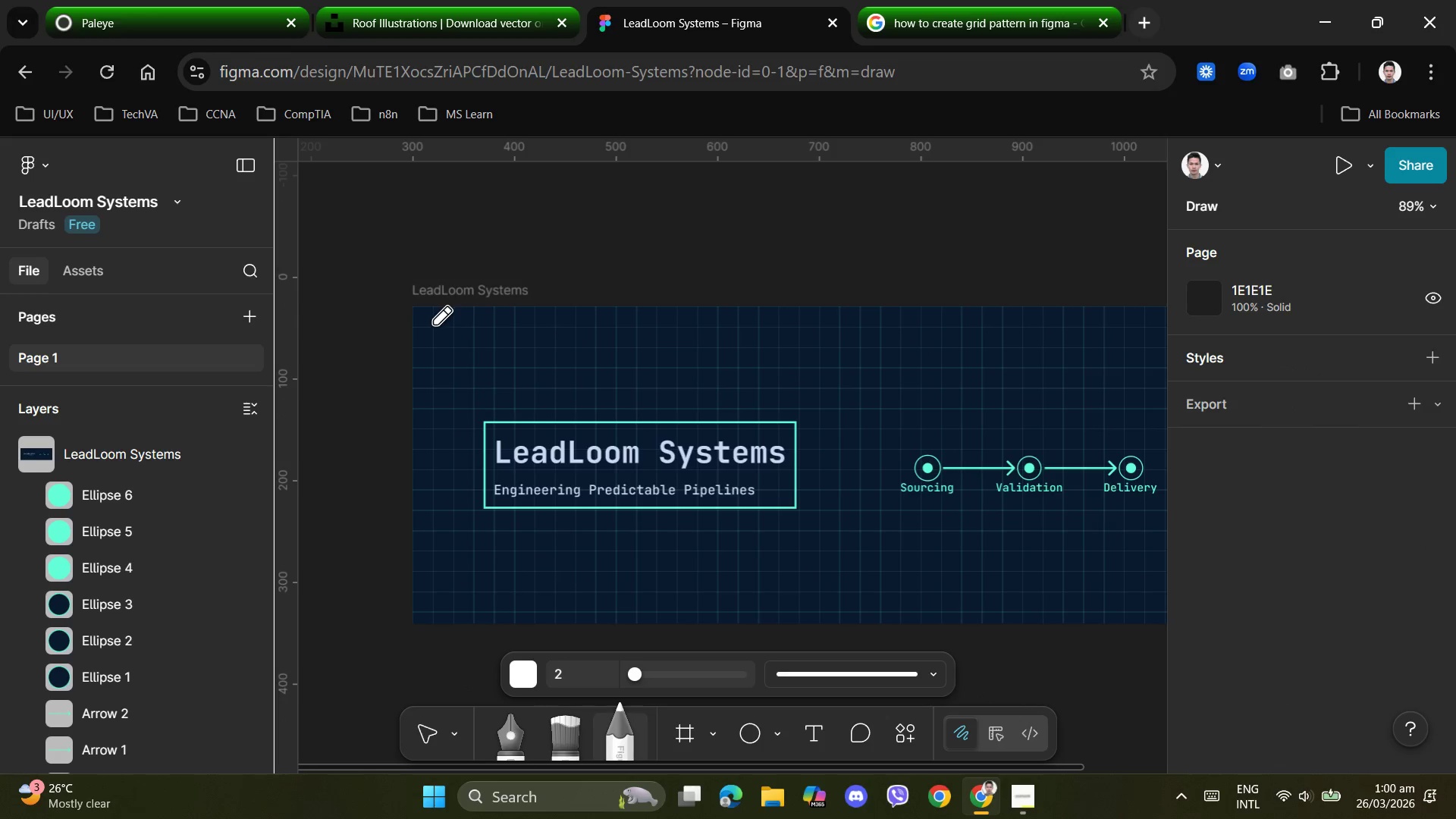 
left_click([434, 326])
 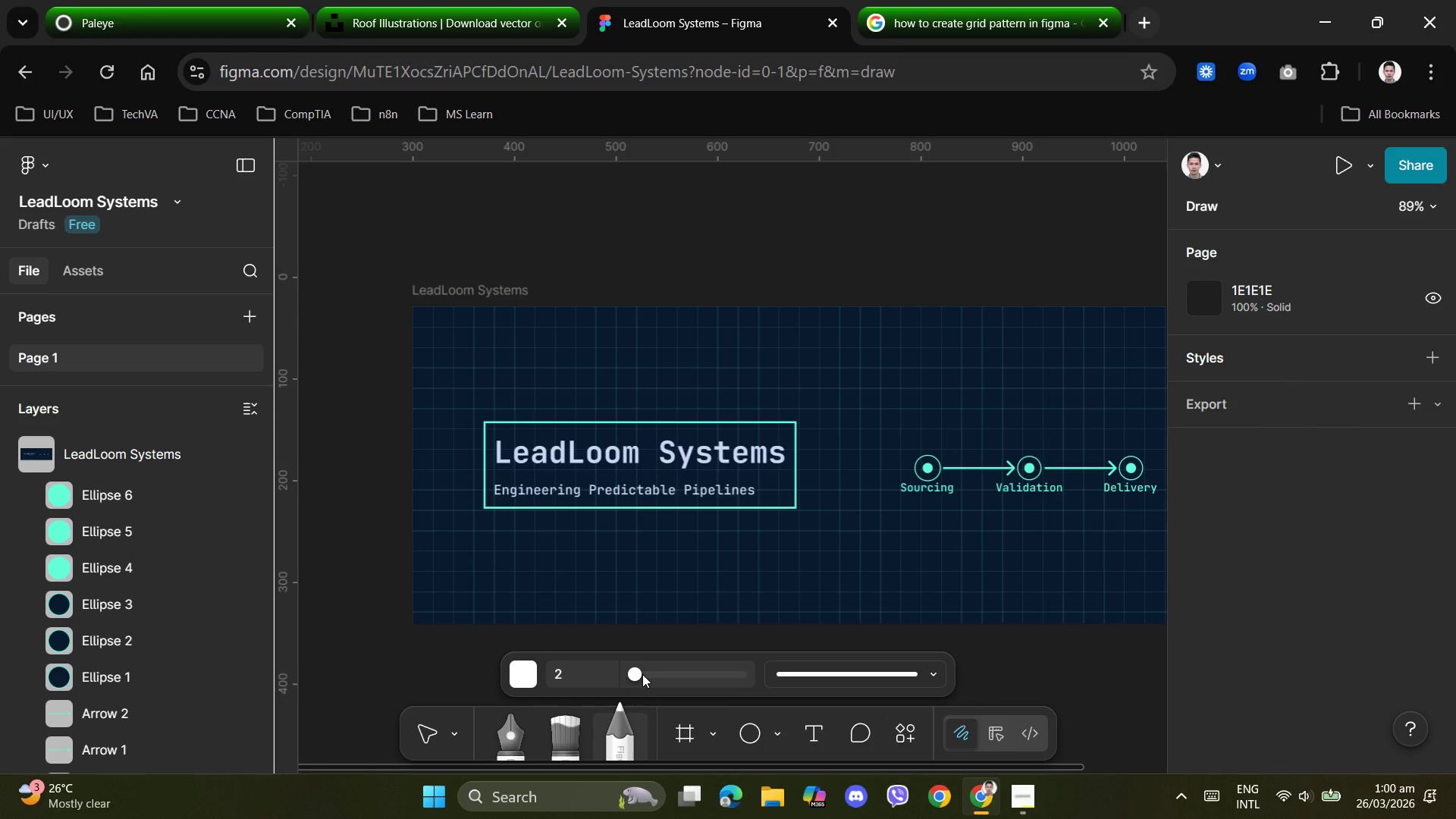 
left_click_drag(start_coordinate=[635, 673], to_coordinate=[686, 670])
 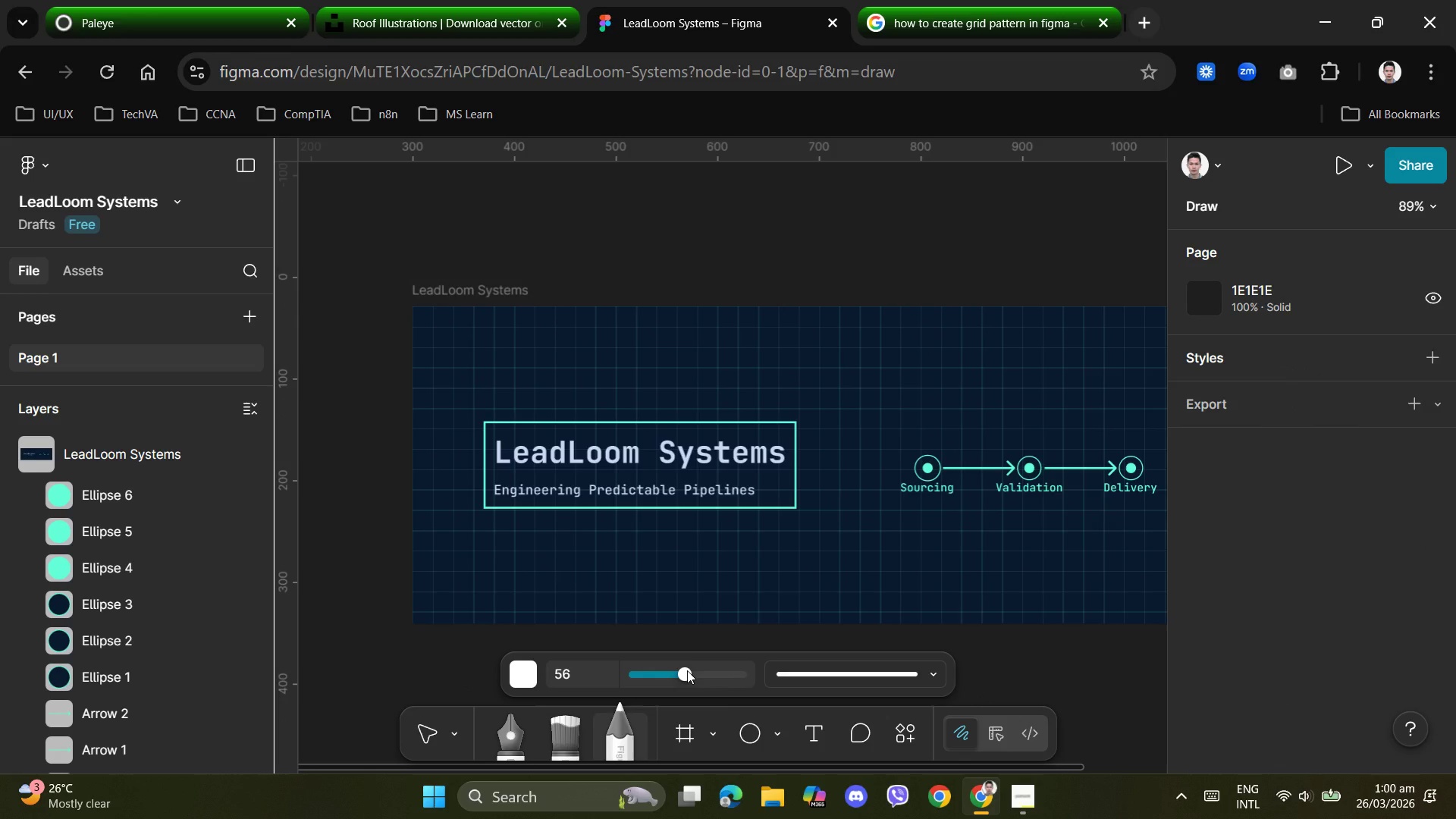 
key(Control+Z)
 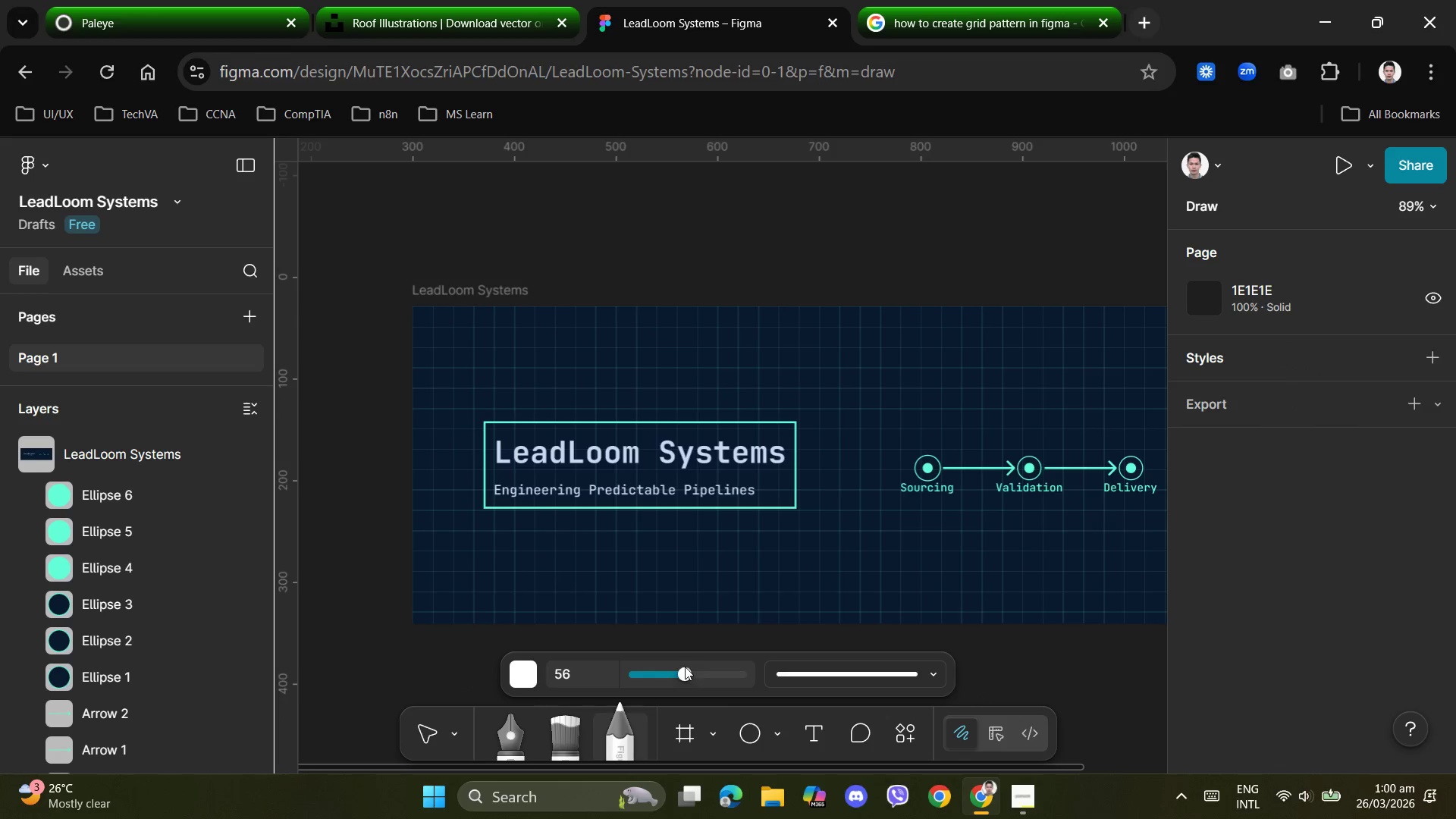 
key(Control+Z)
 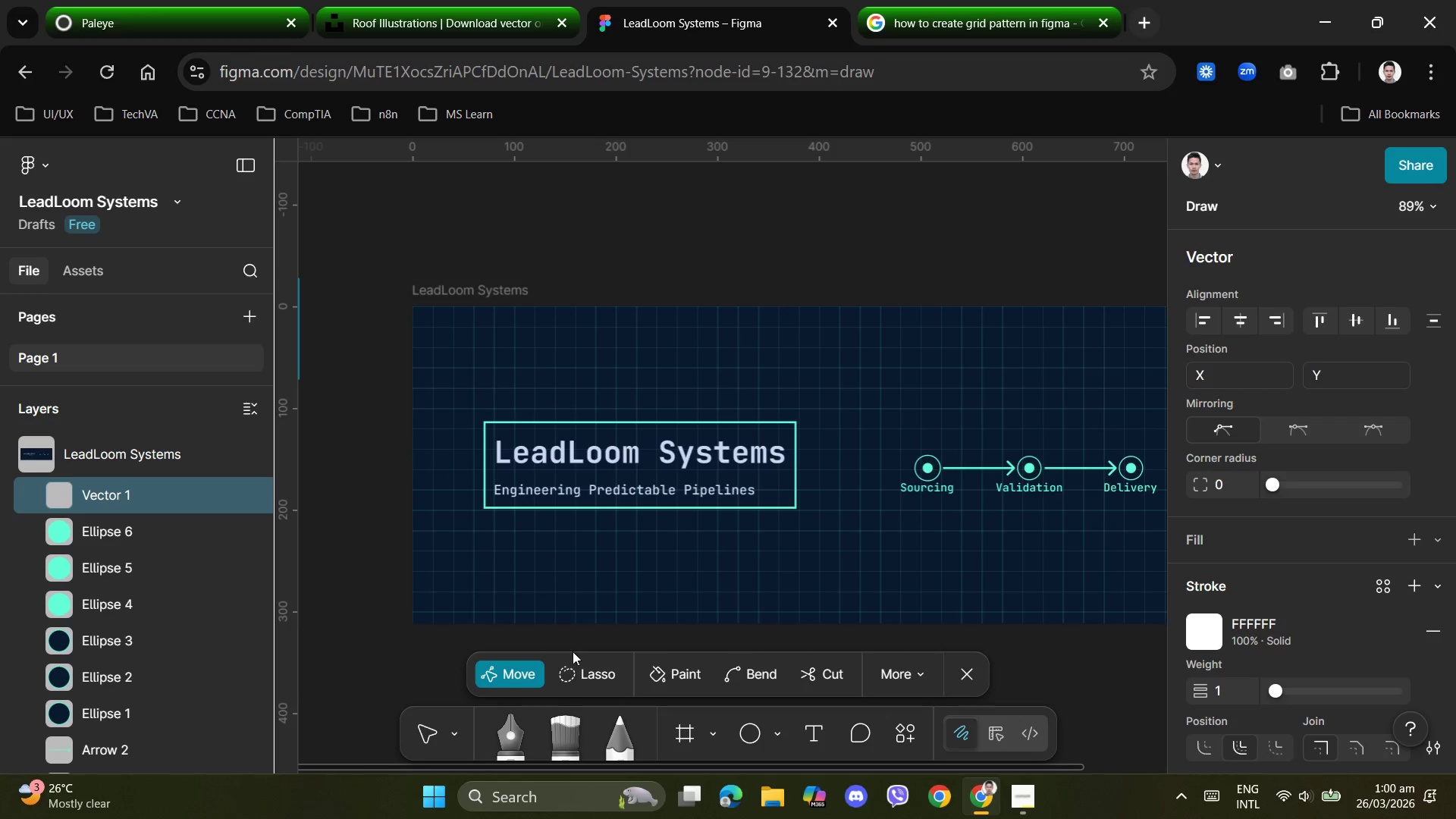 
left_click([634, 743])
 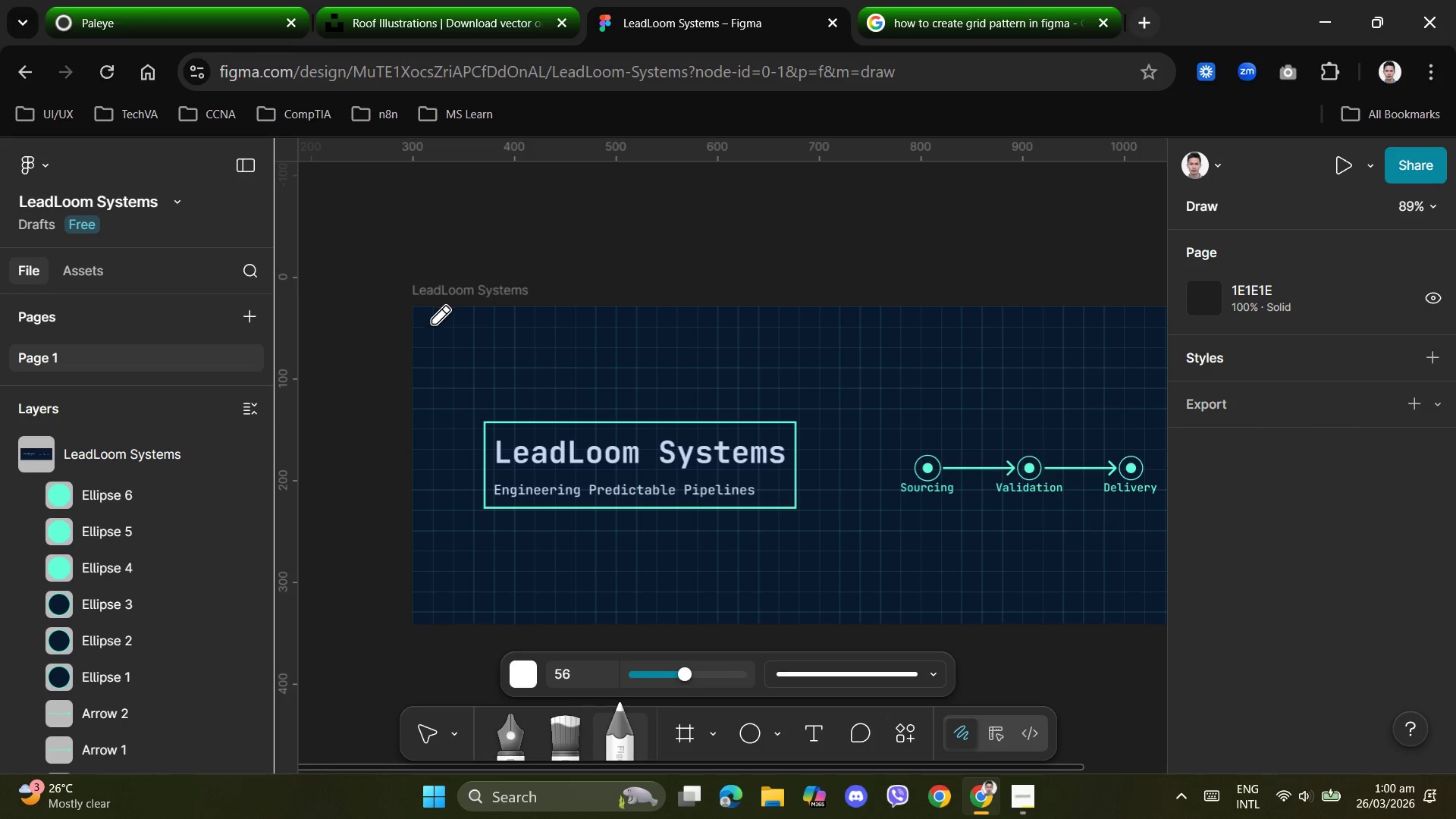 
left_click([433, 328])
 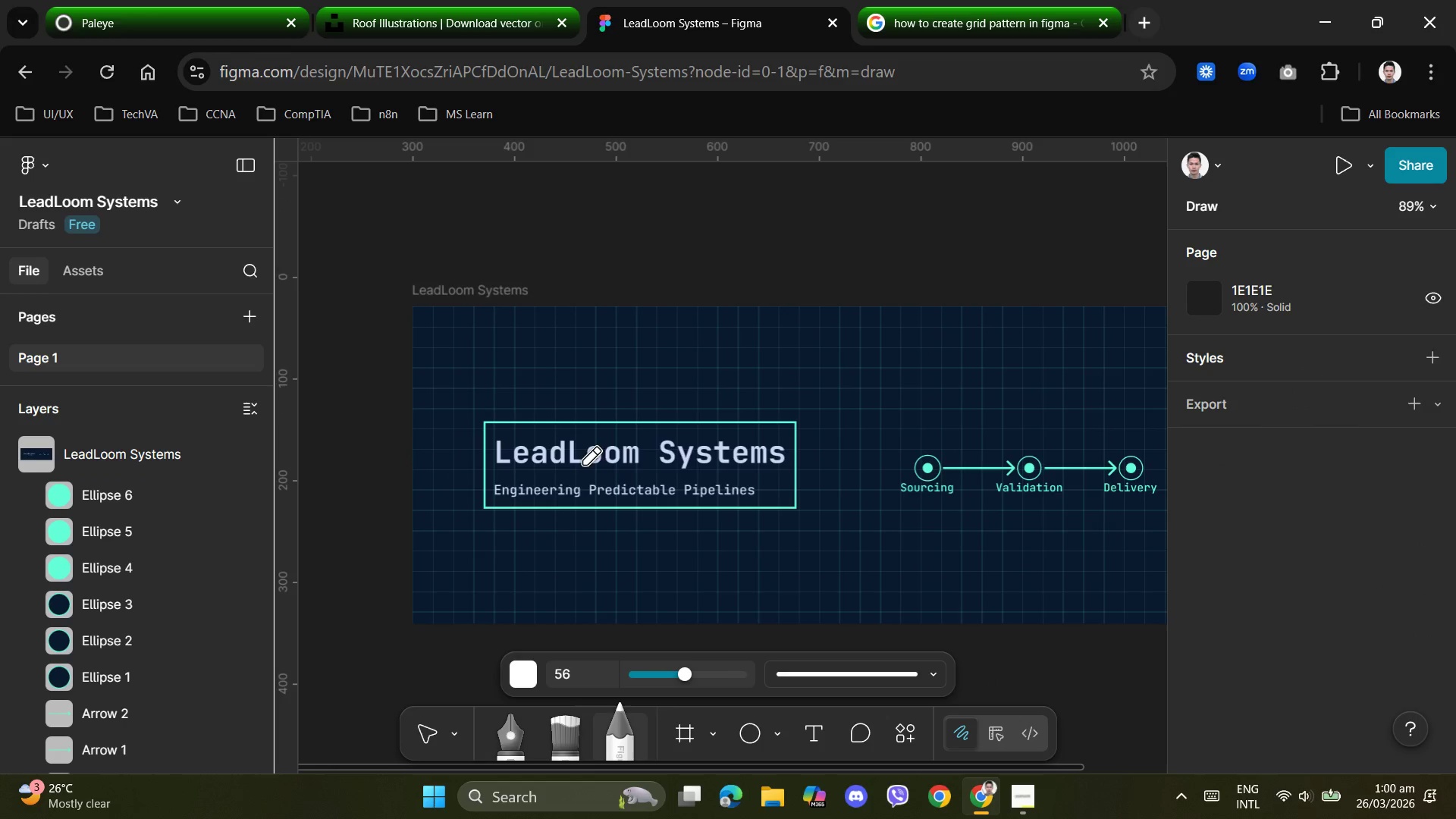 
key(Control+ControlLeft)
 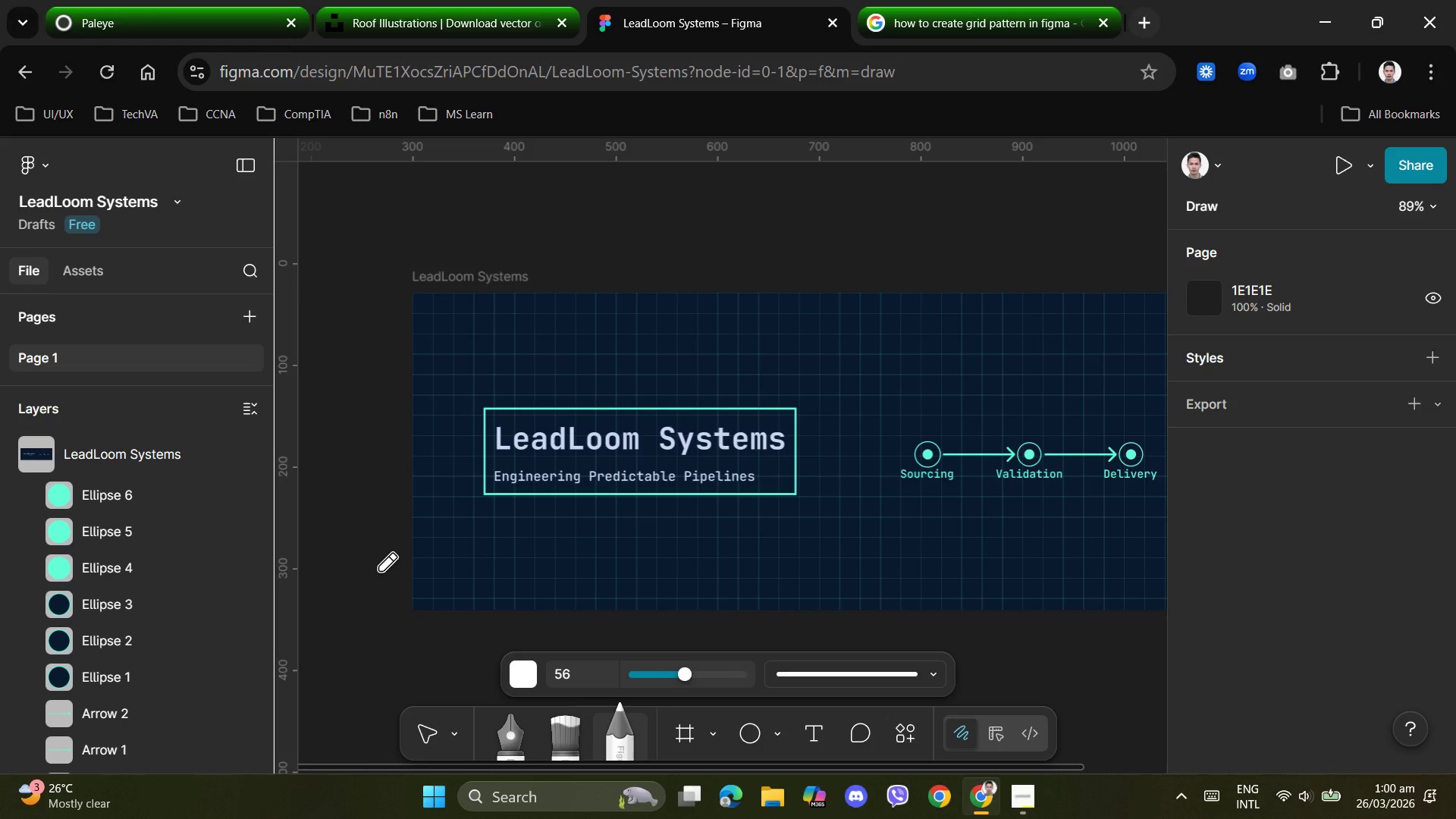 
scroll: coordinate [380, 570], scroll_direction: down, amount: 1.0
 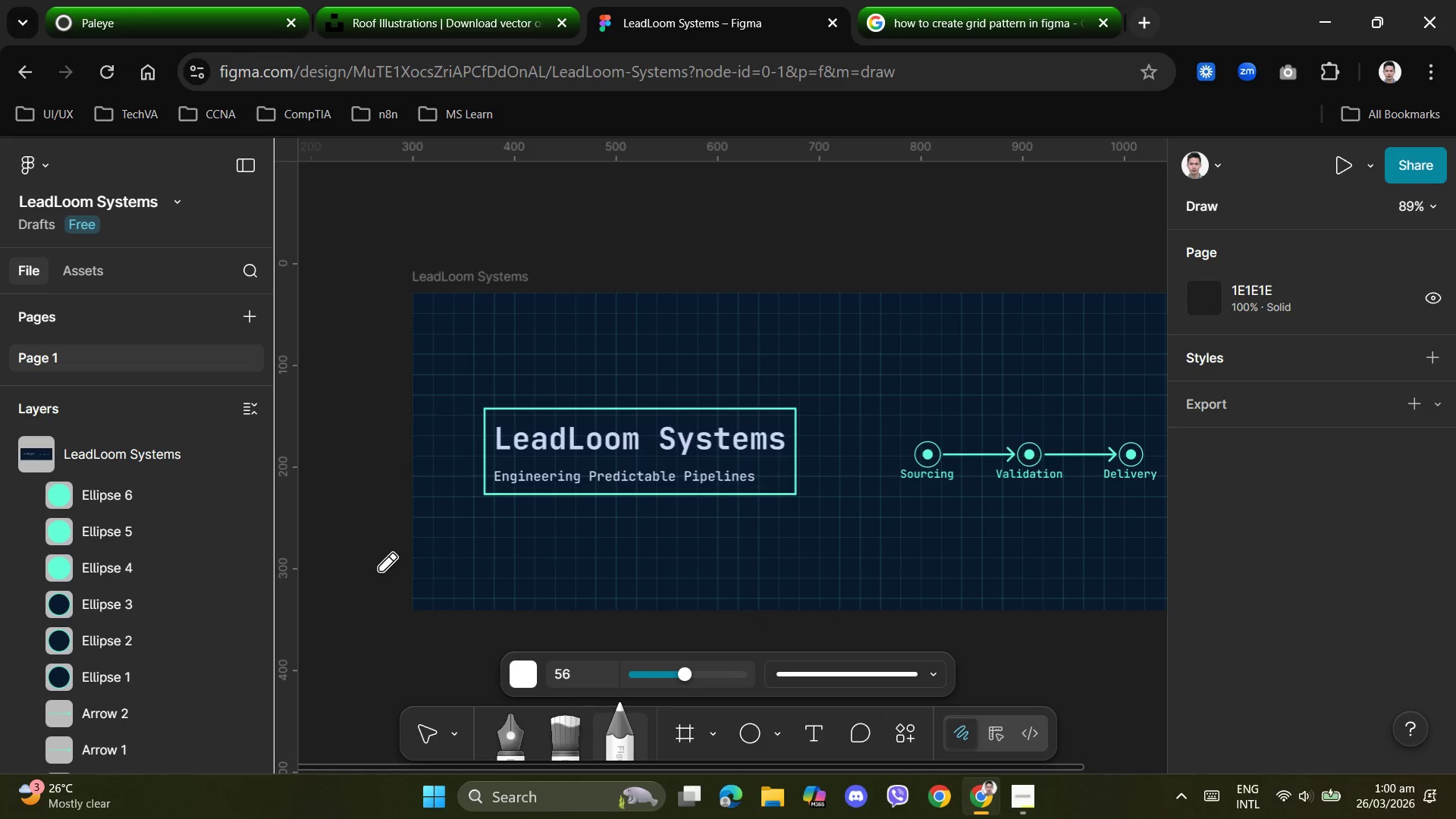 
key(Control+Z)
 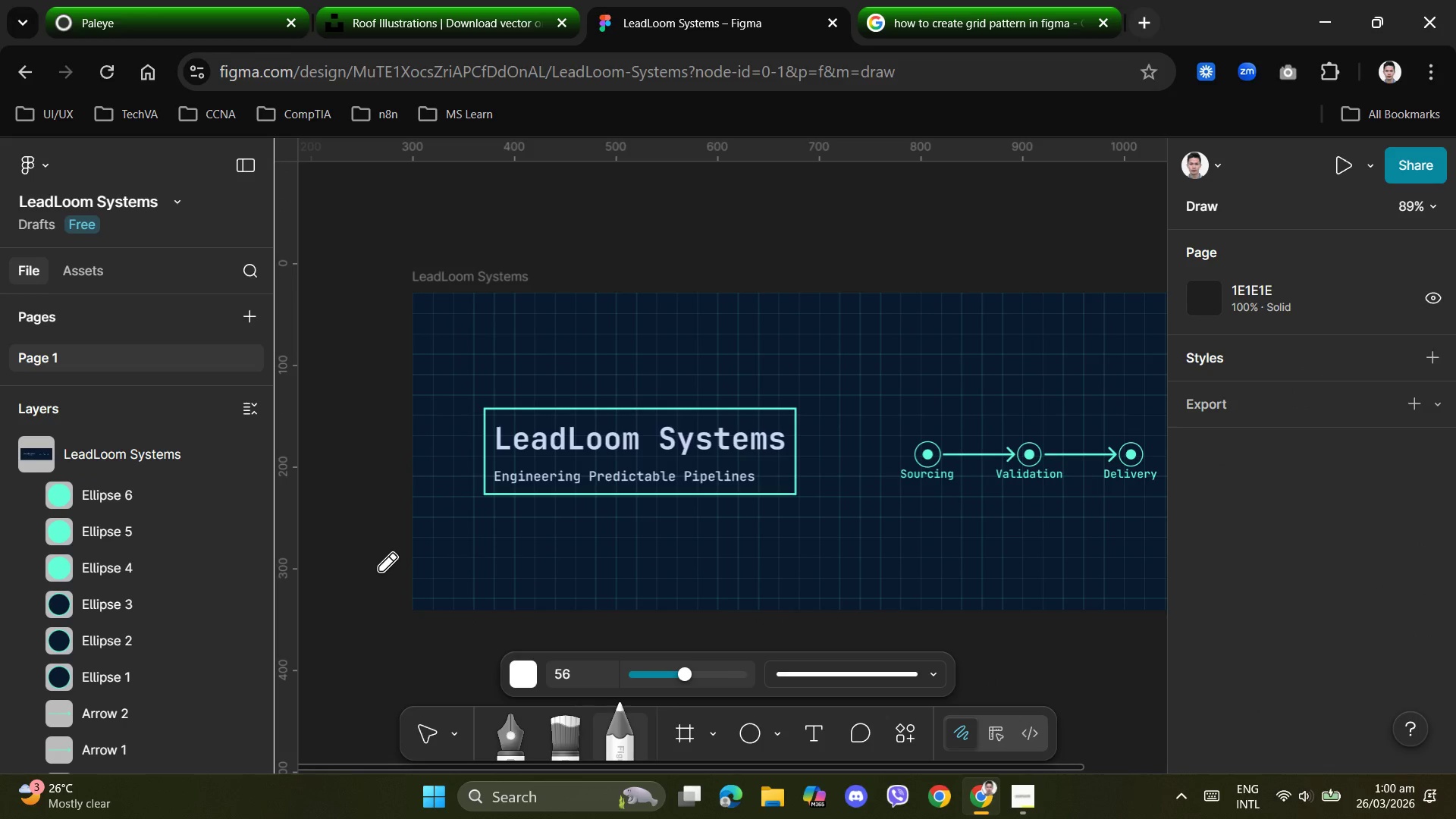 
key(Control+Z)
 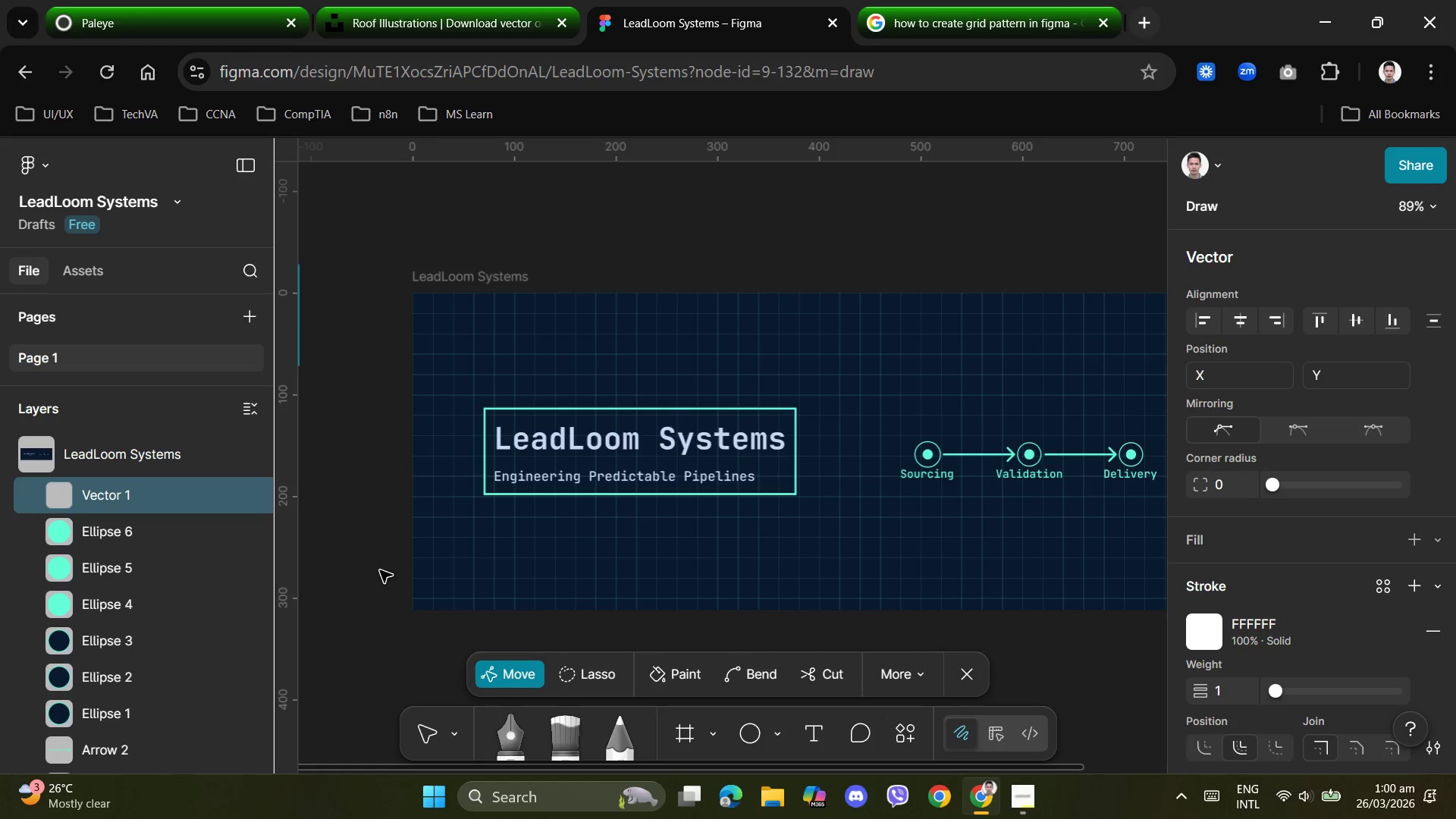 
key(Control+Z)
 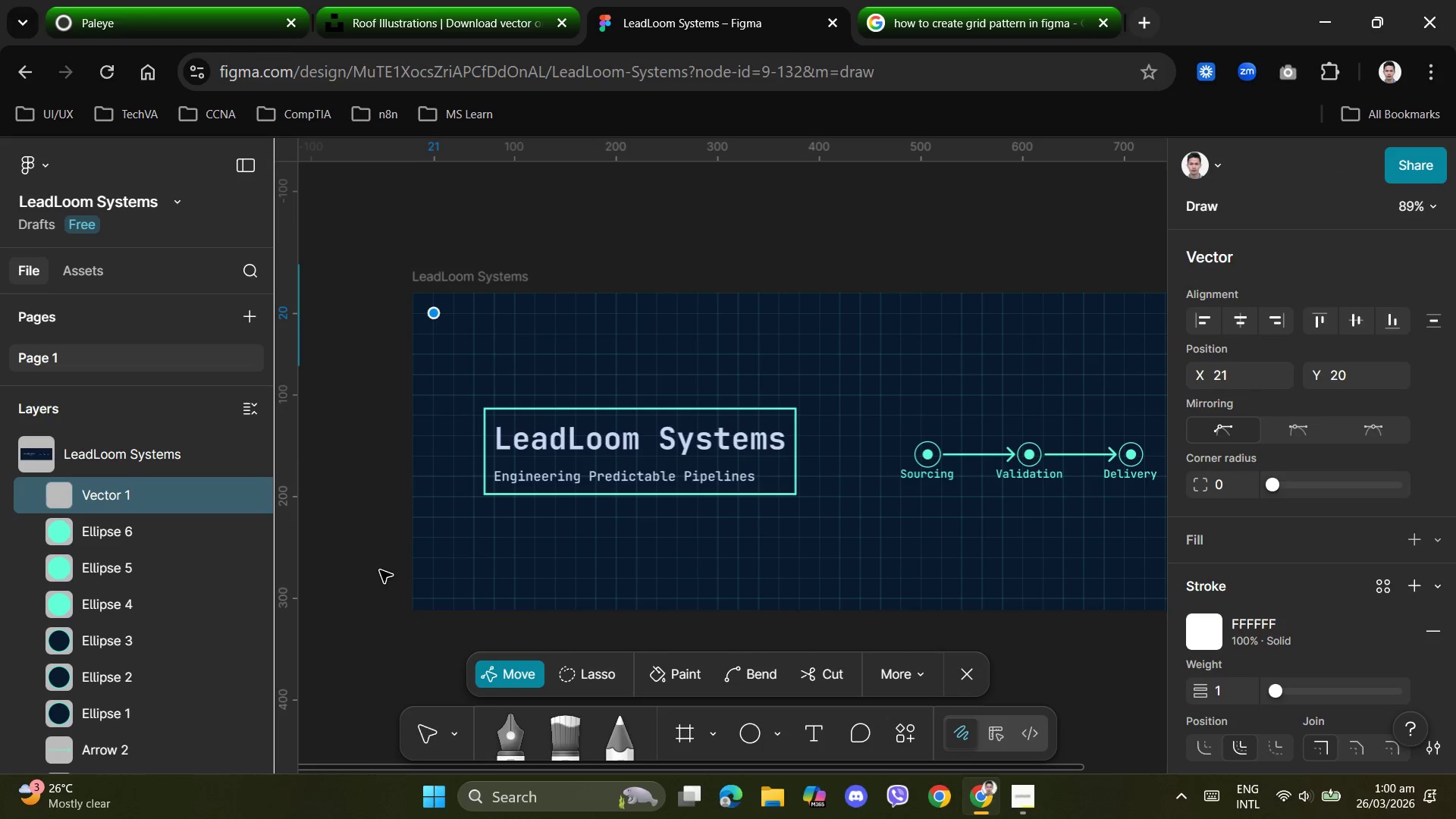 
key(Control+Z)
 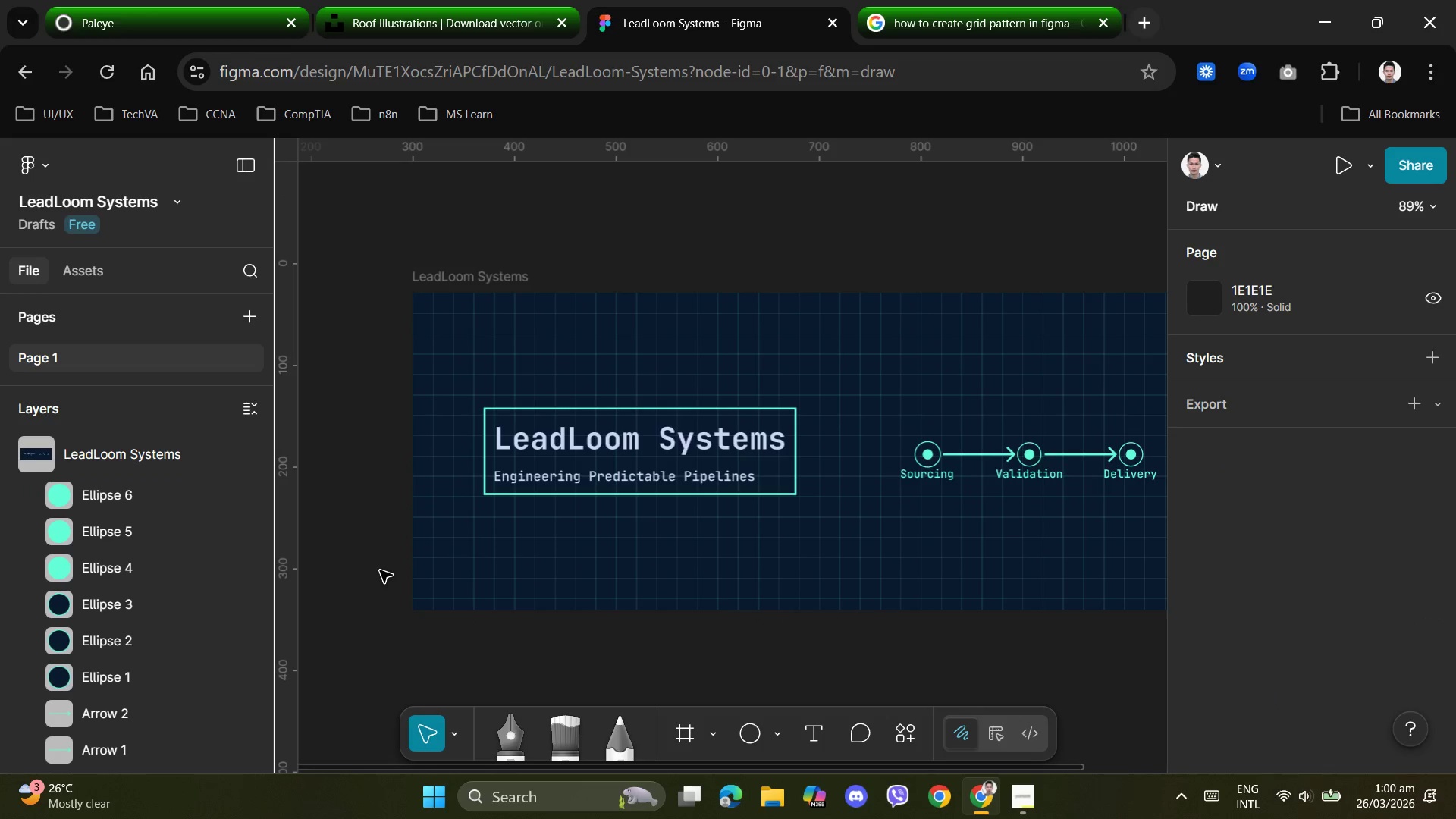 
key(Control+Z)
 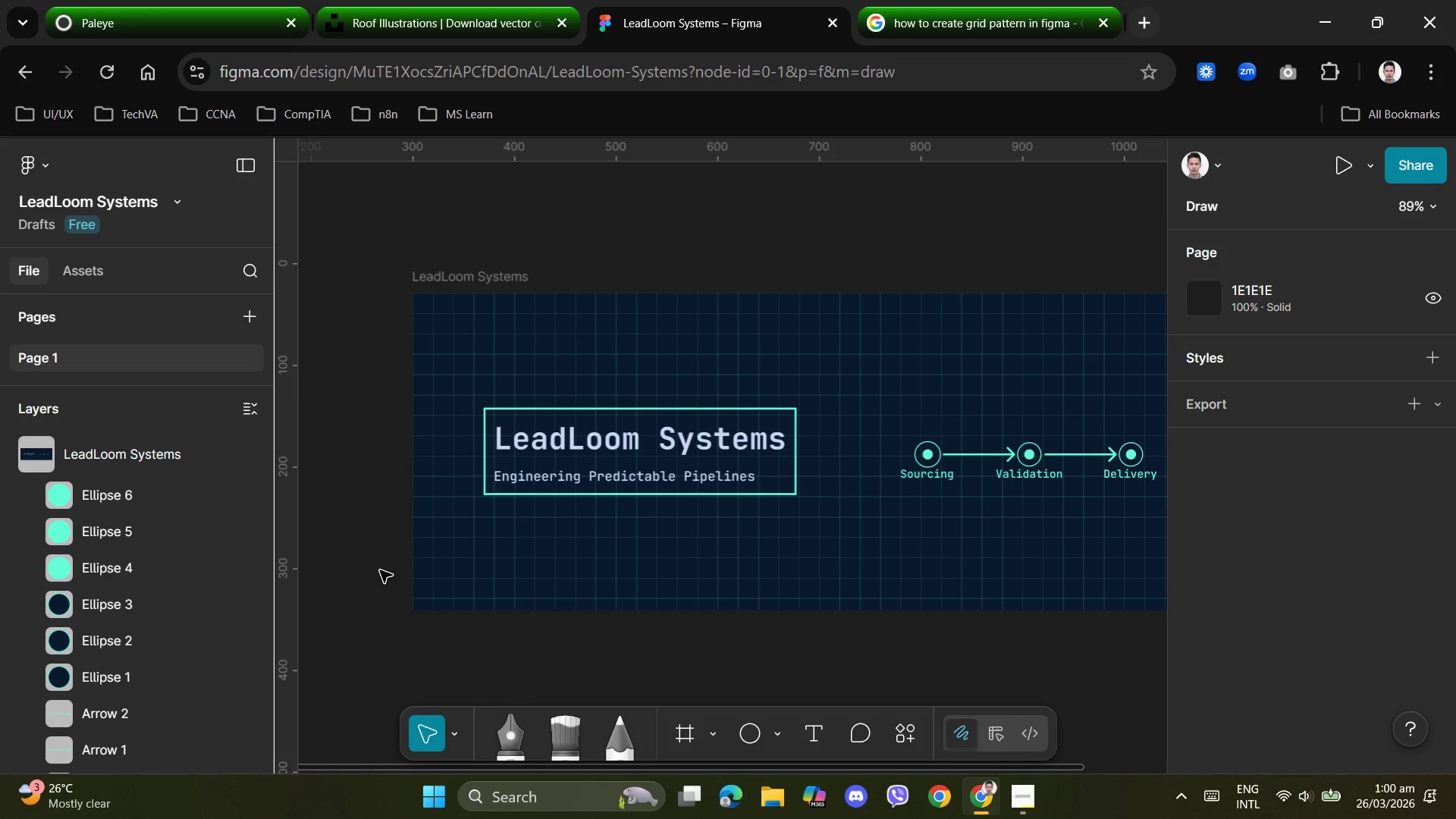 
key(Control+Z)
 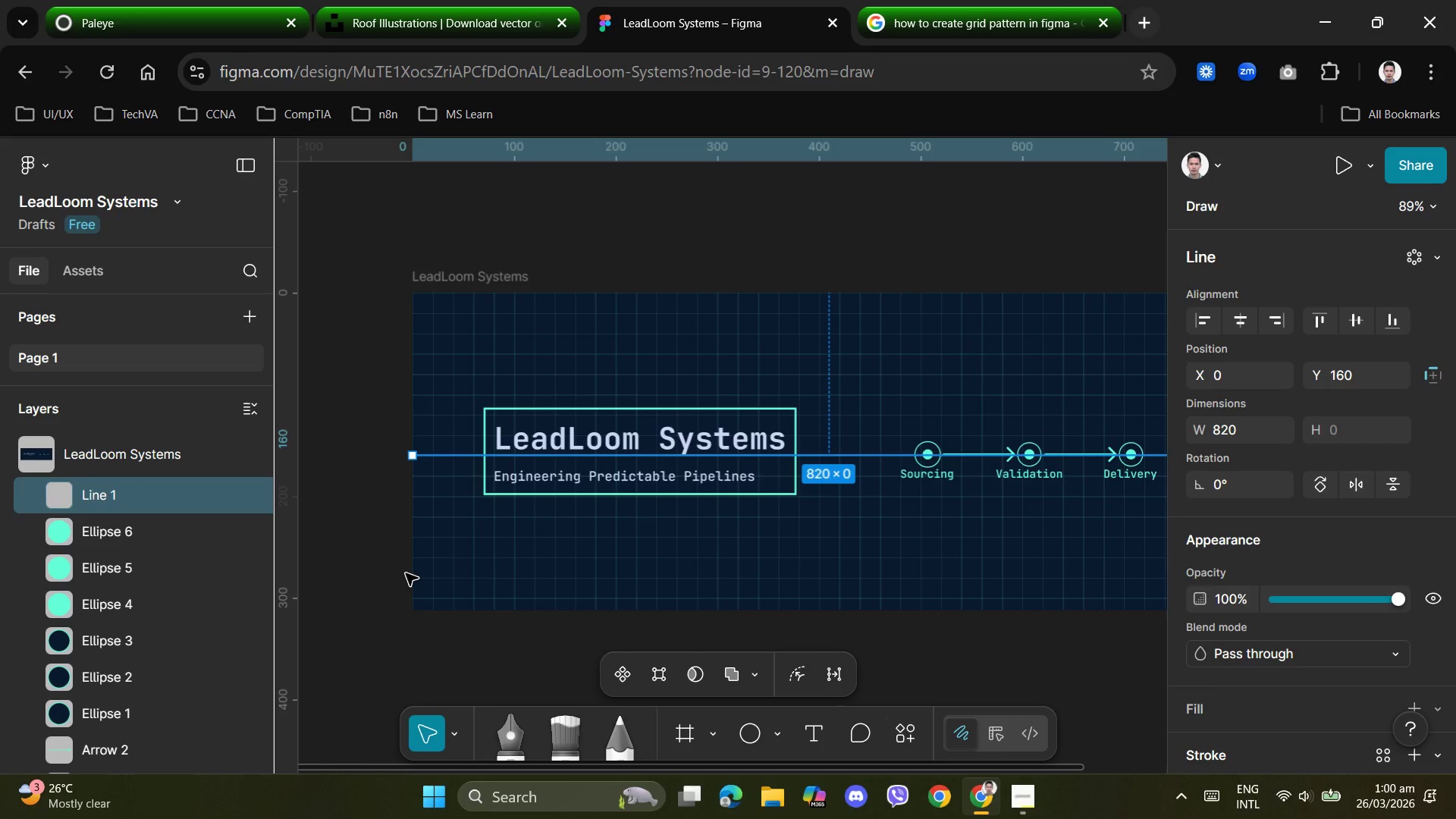 
left_click([414, 623])
 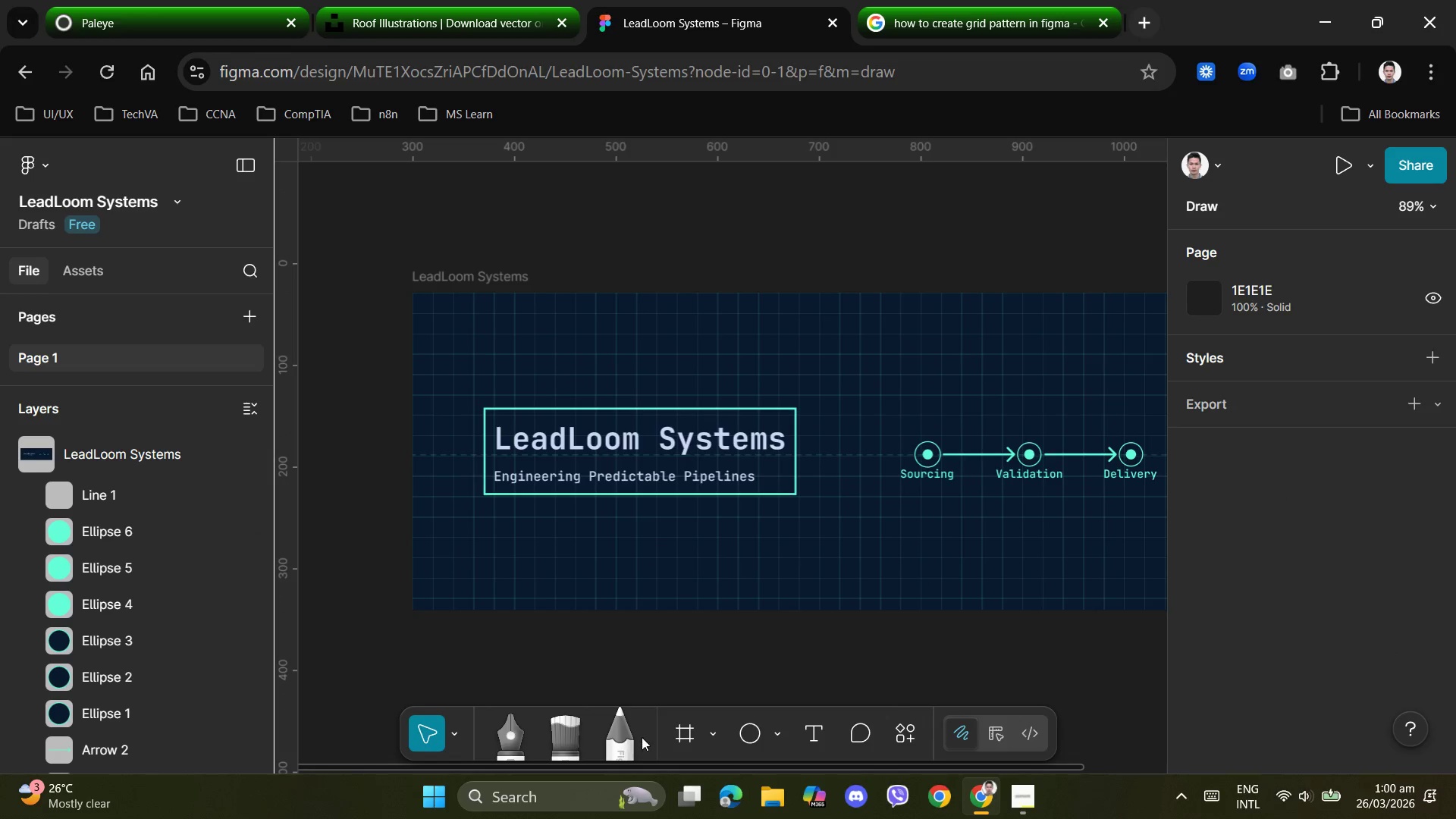 
left_click([458, 736])
 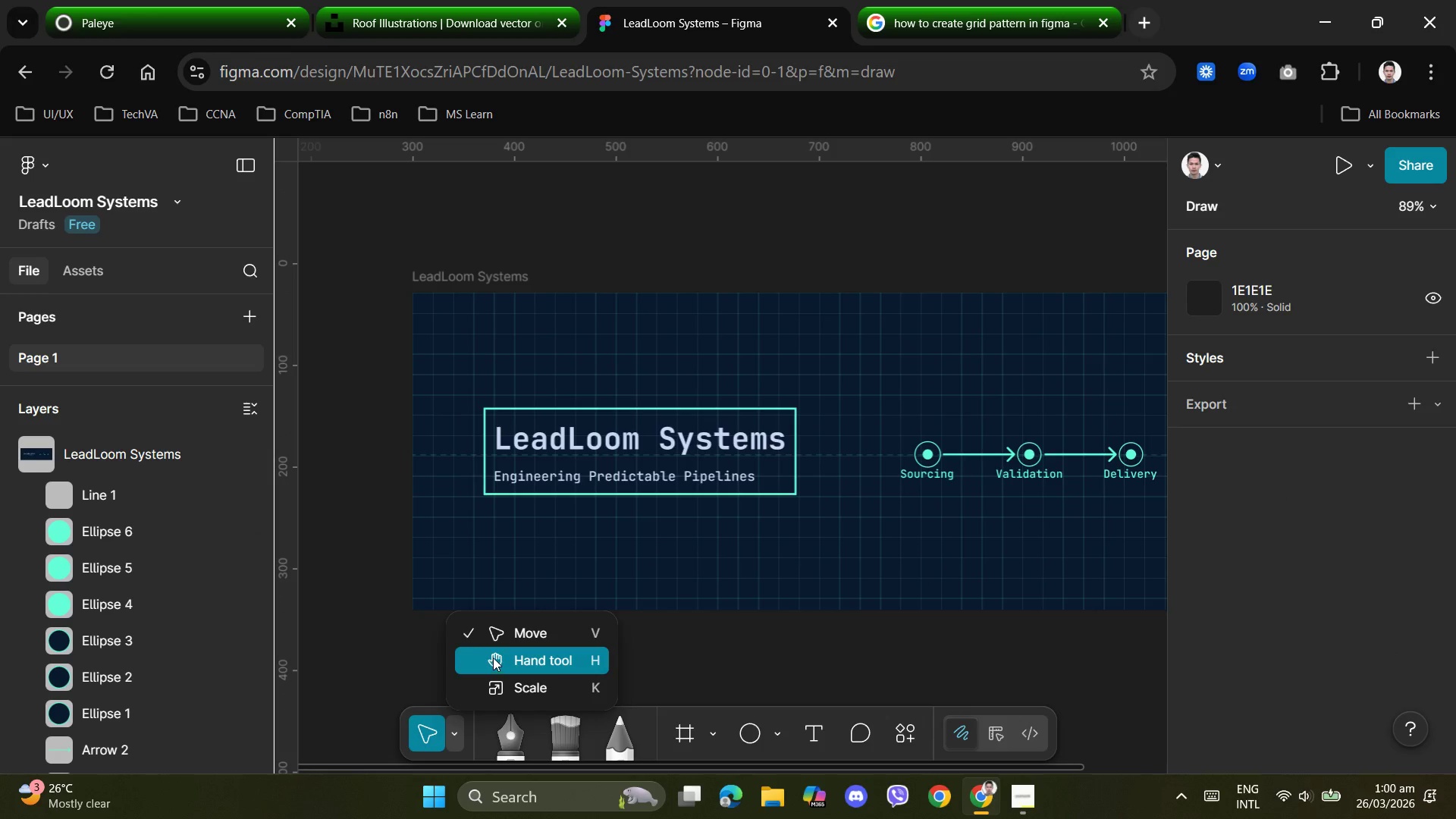 
left_click([493, 657])
 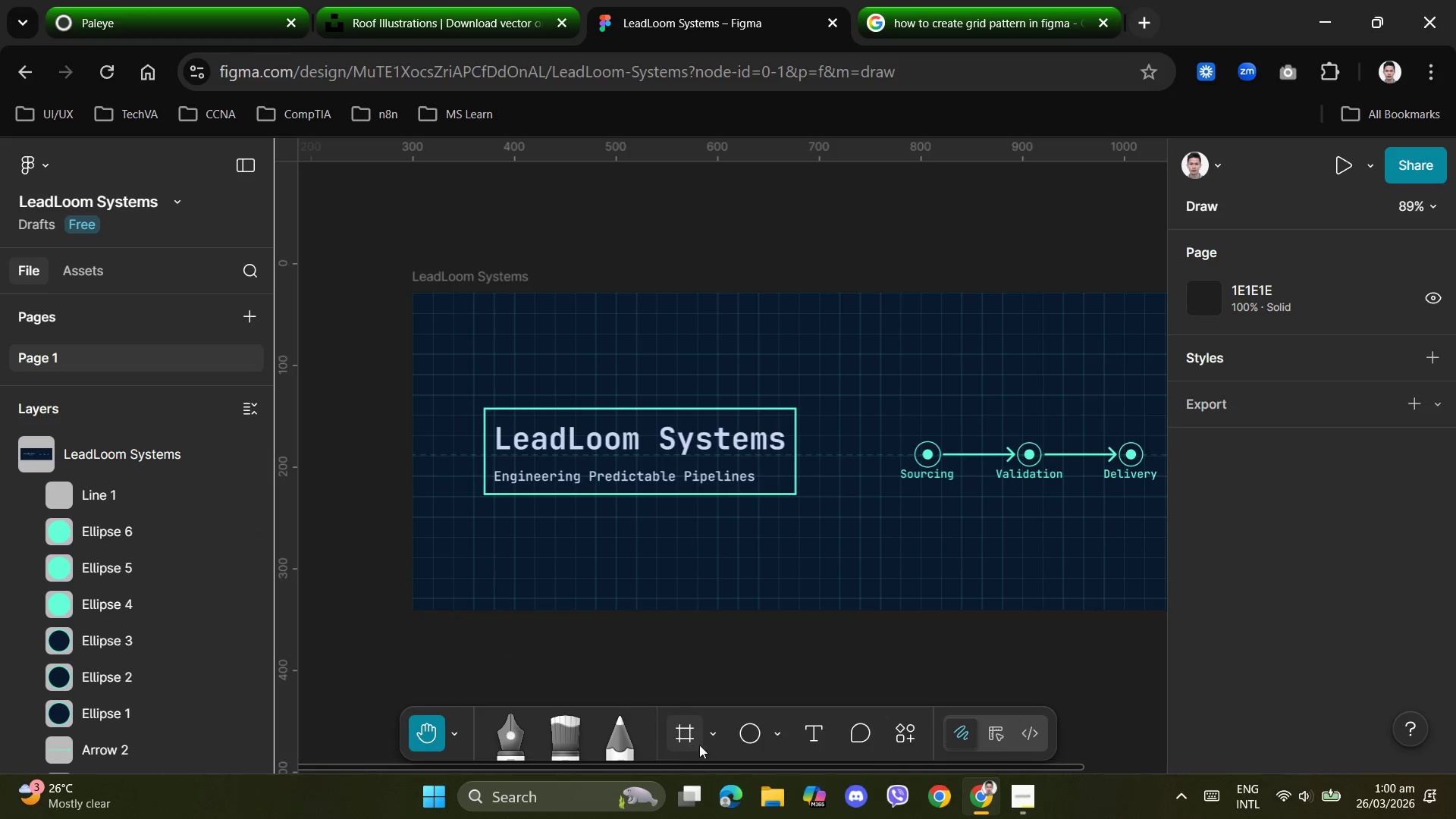 
left_click([679, 735])
 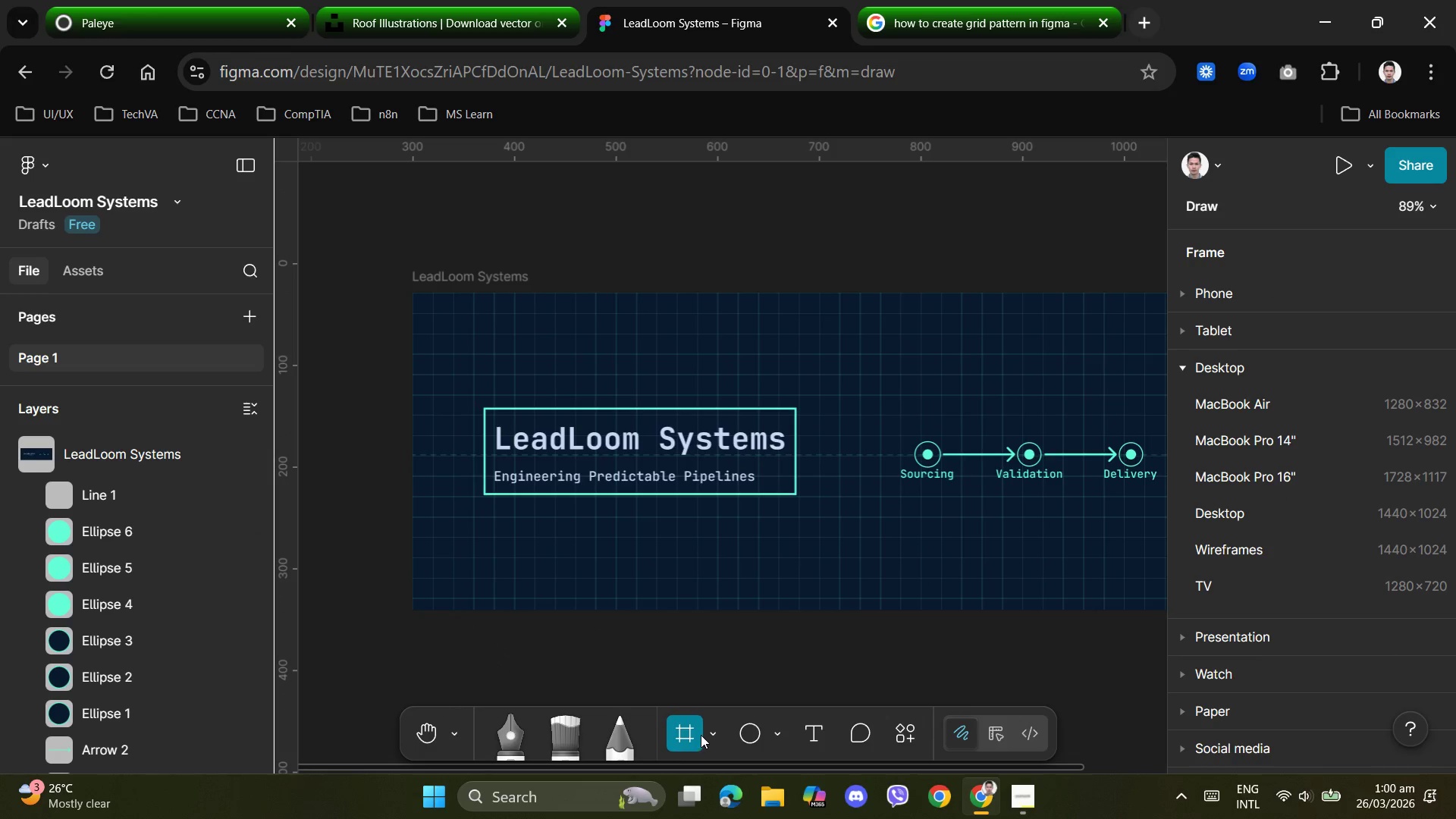 
left_click([701, 735])
 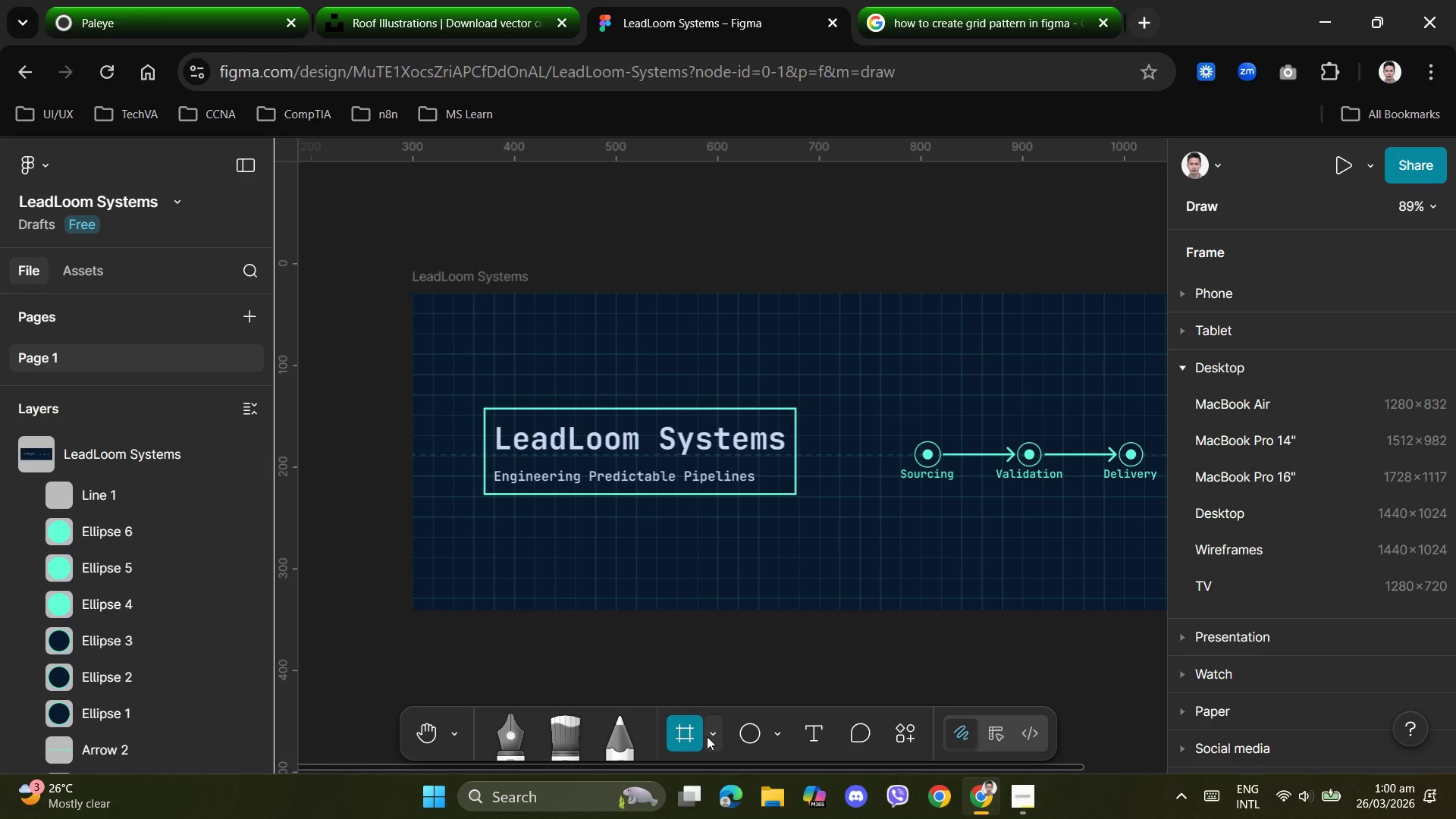 
double_click([707, 736])
 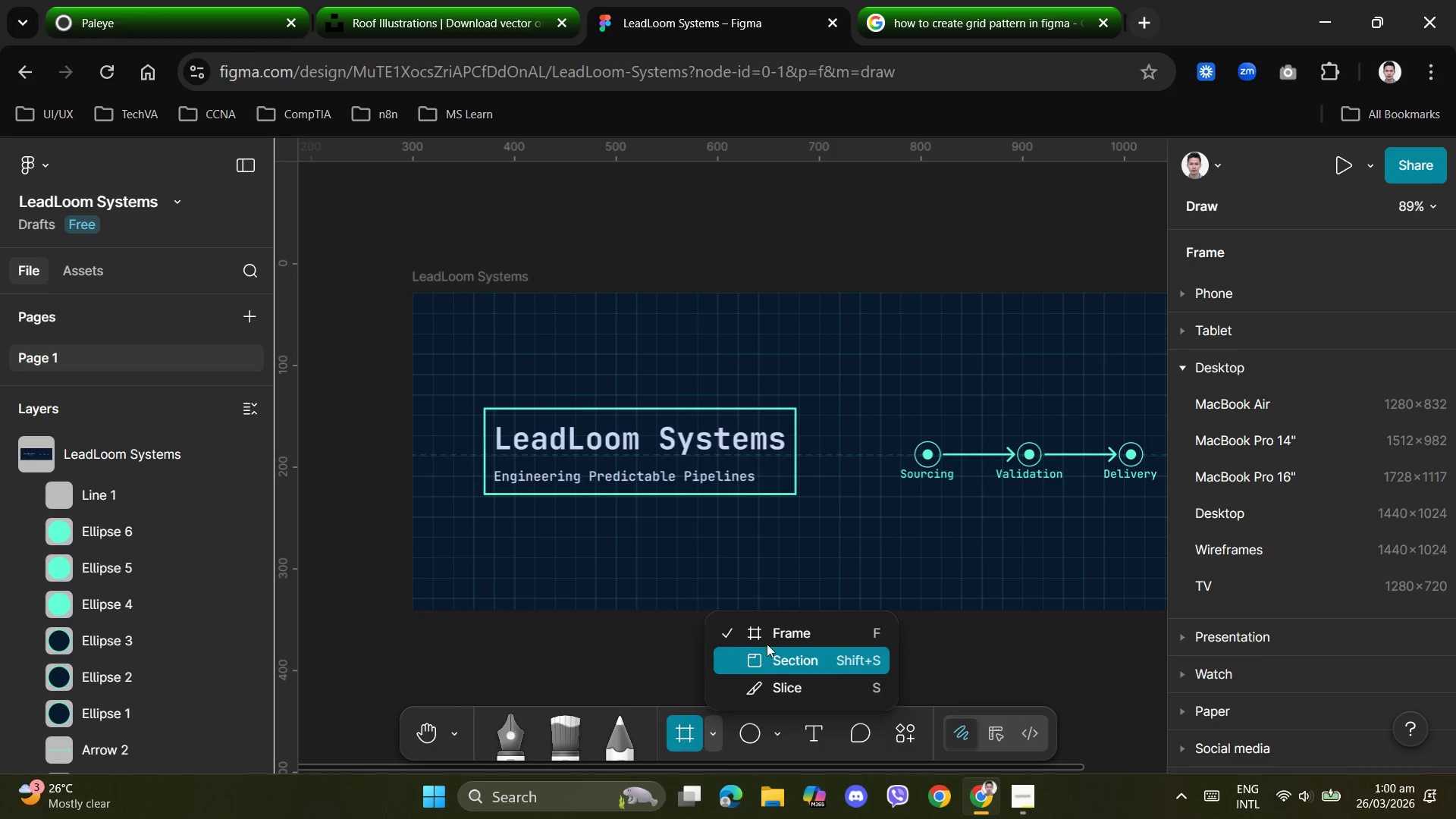 
left_click([769, 633])
 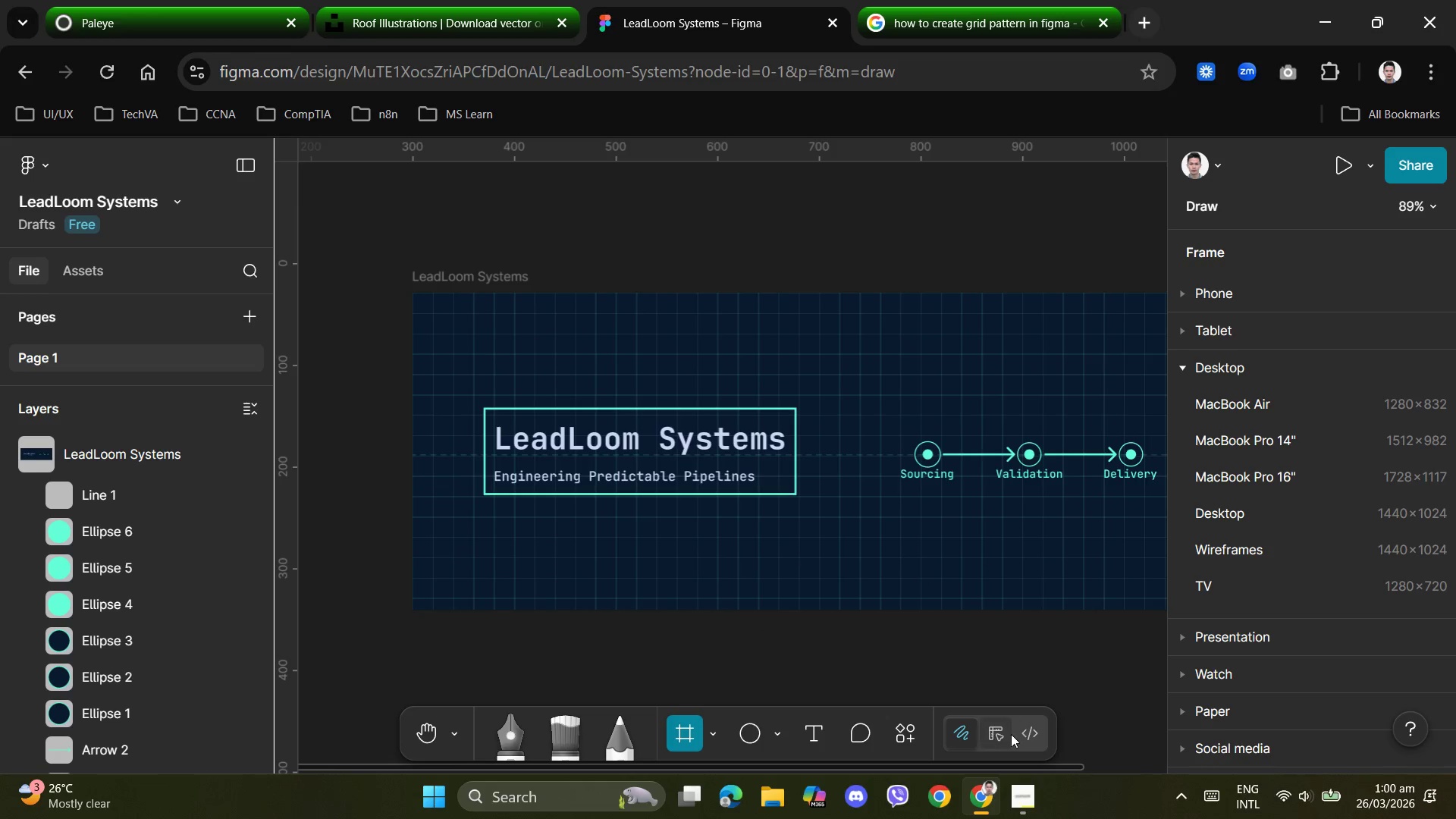 
left_click([999, 736])
 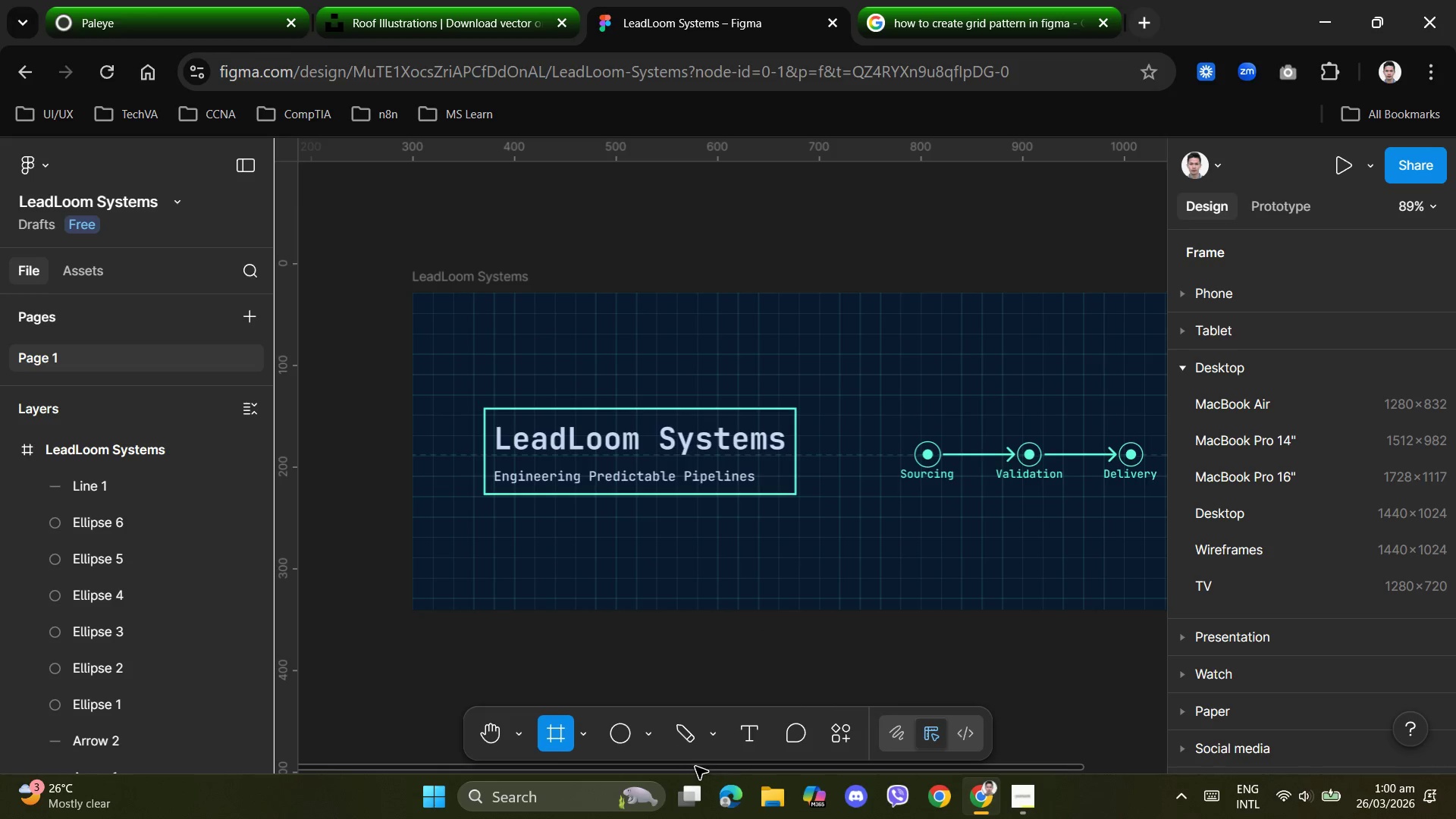 
left_click_drag(start_coordinate=[700, 771], to_coordinate=[745, 748])
 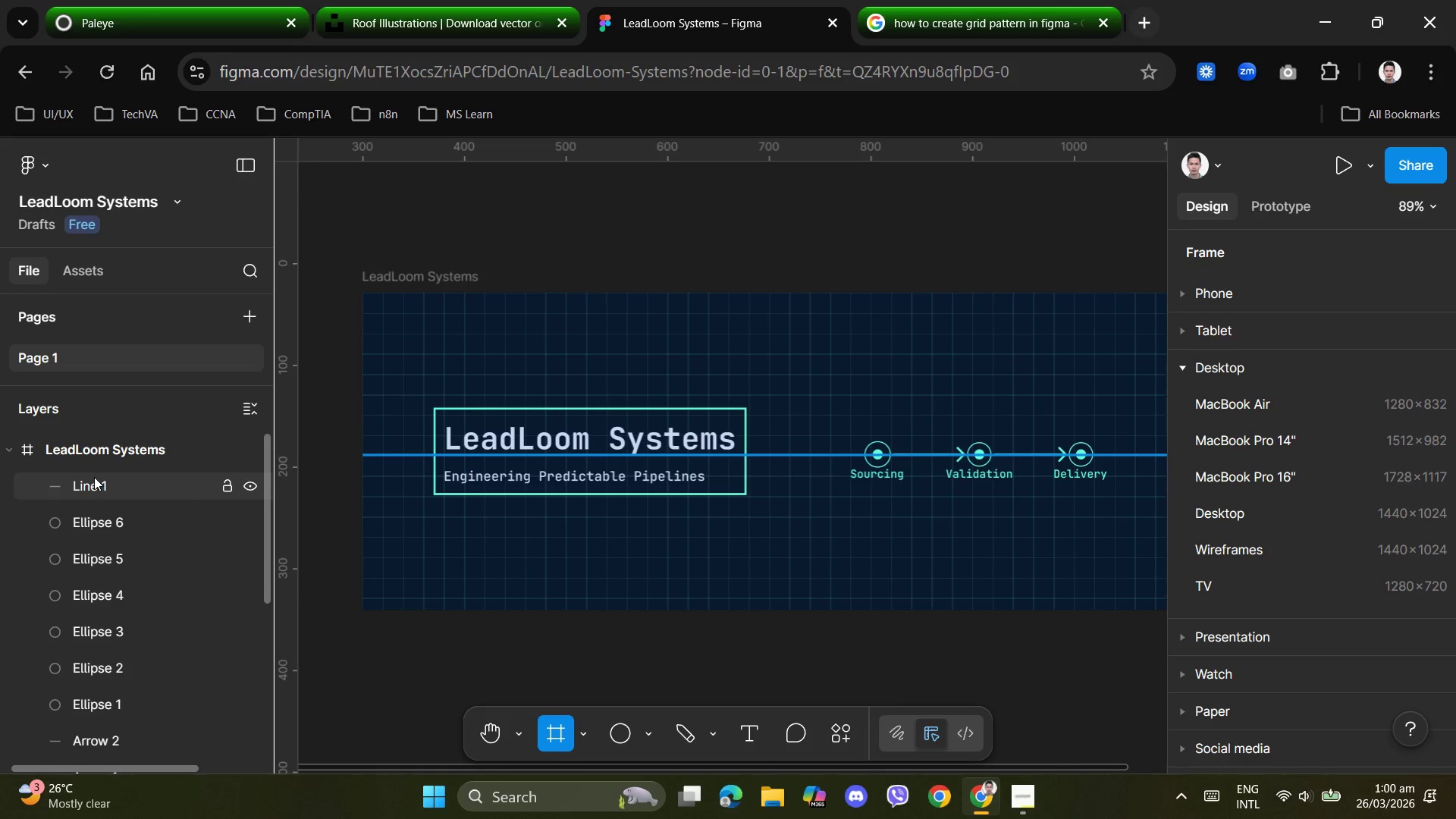 
left_click([94, 477])
 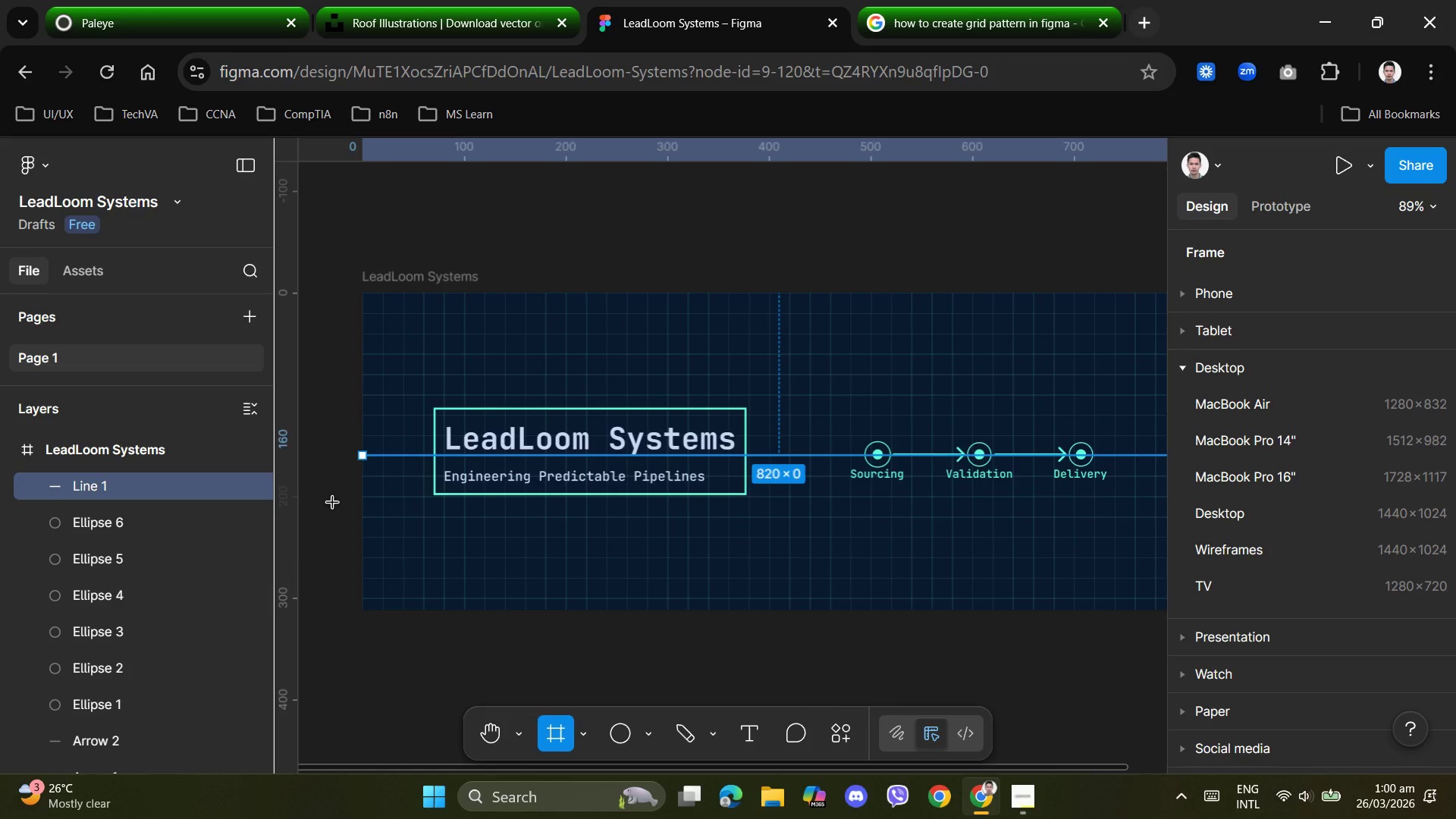 
key(Delete)
 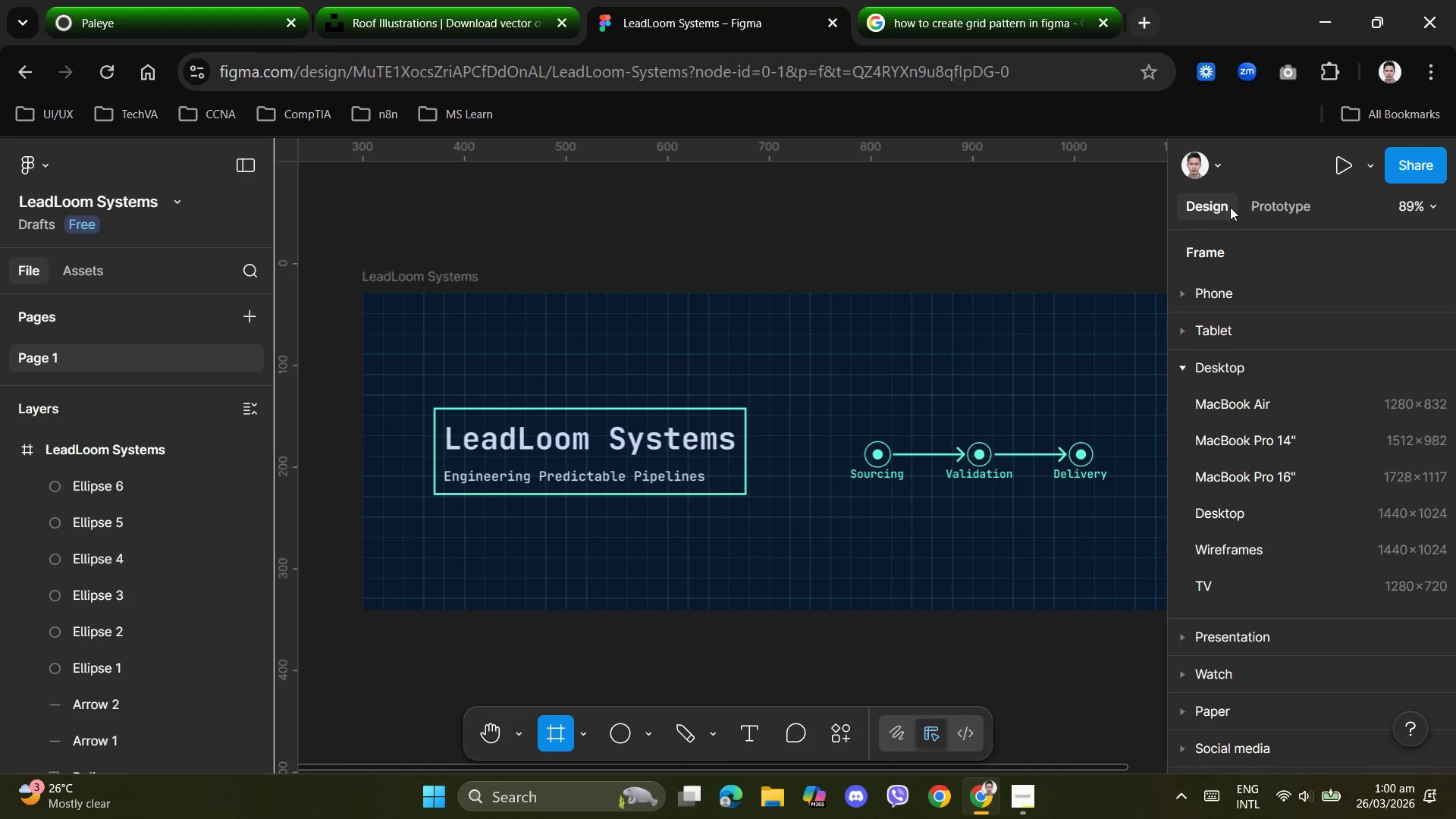 
left_click([1210, 212])
 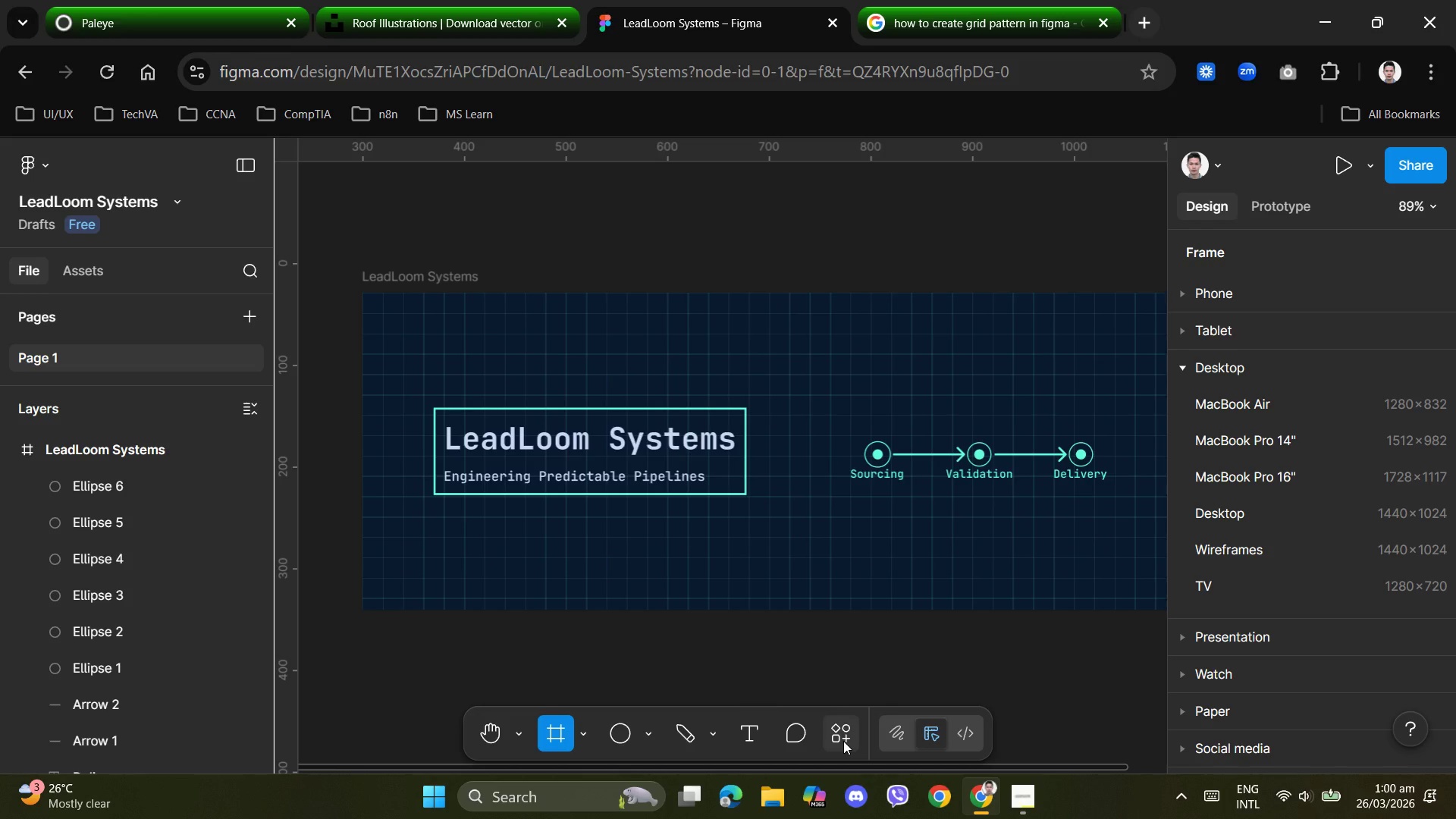 
wait(6.84)
 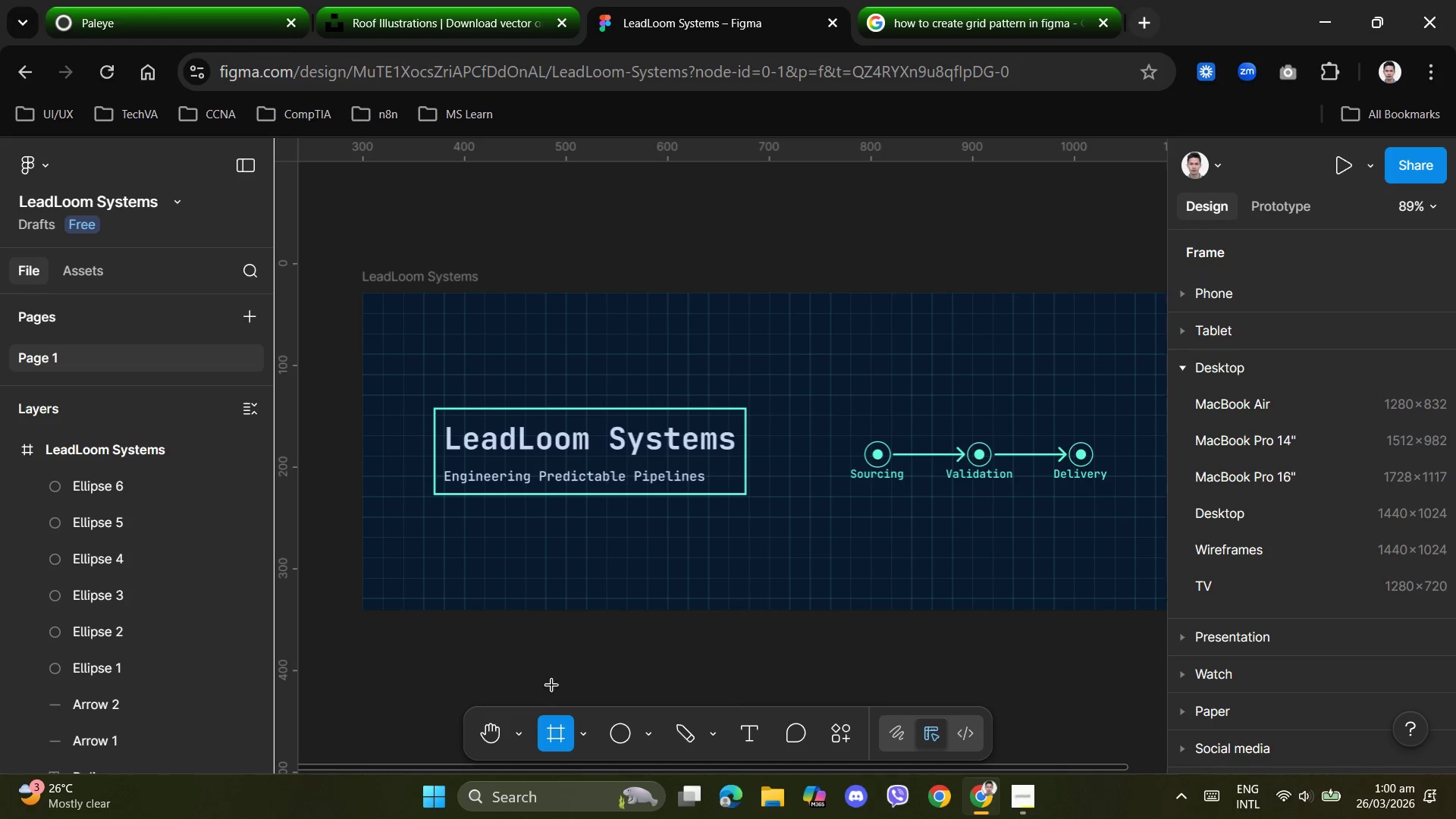 
left_click([846, 742])
 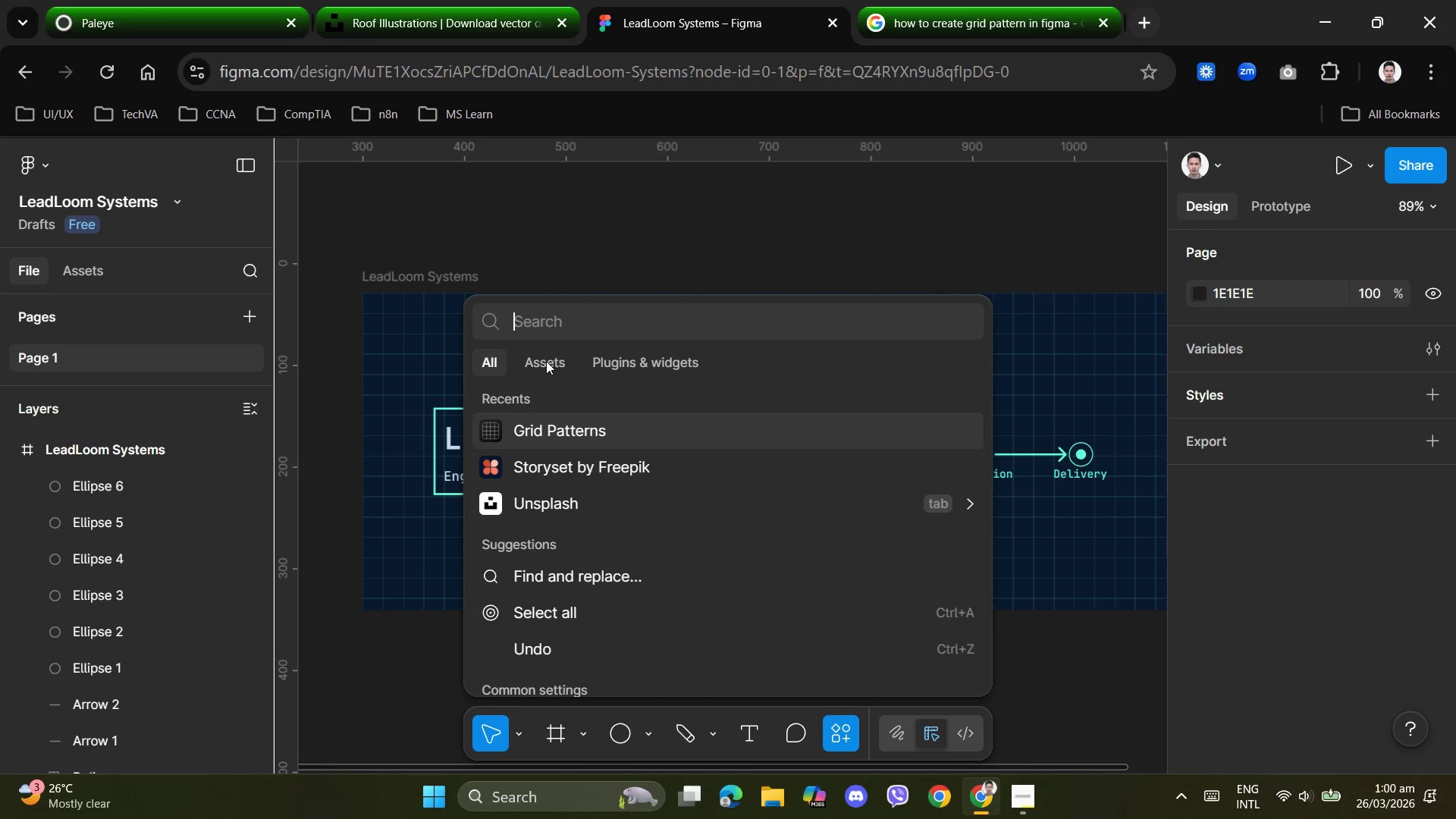 
left_click([627, 359])
 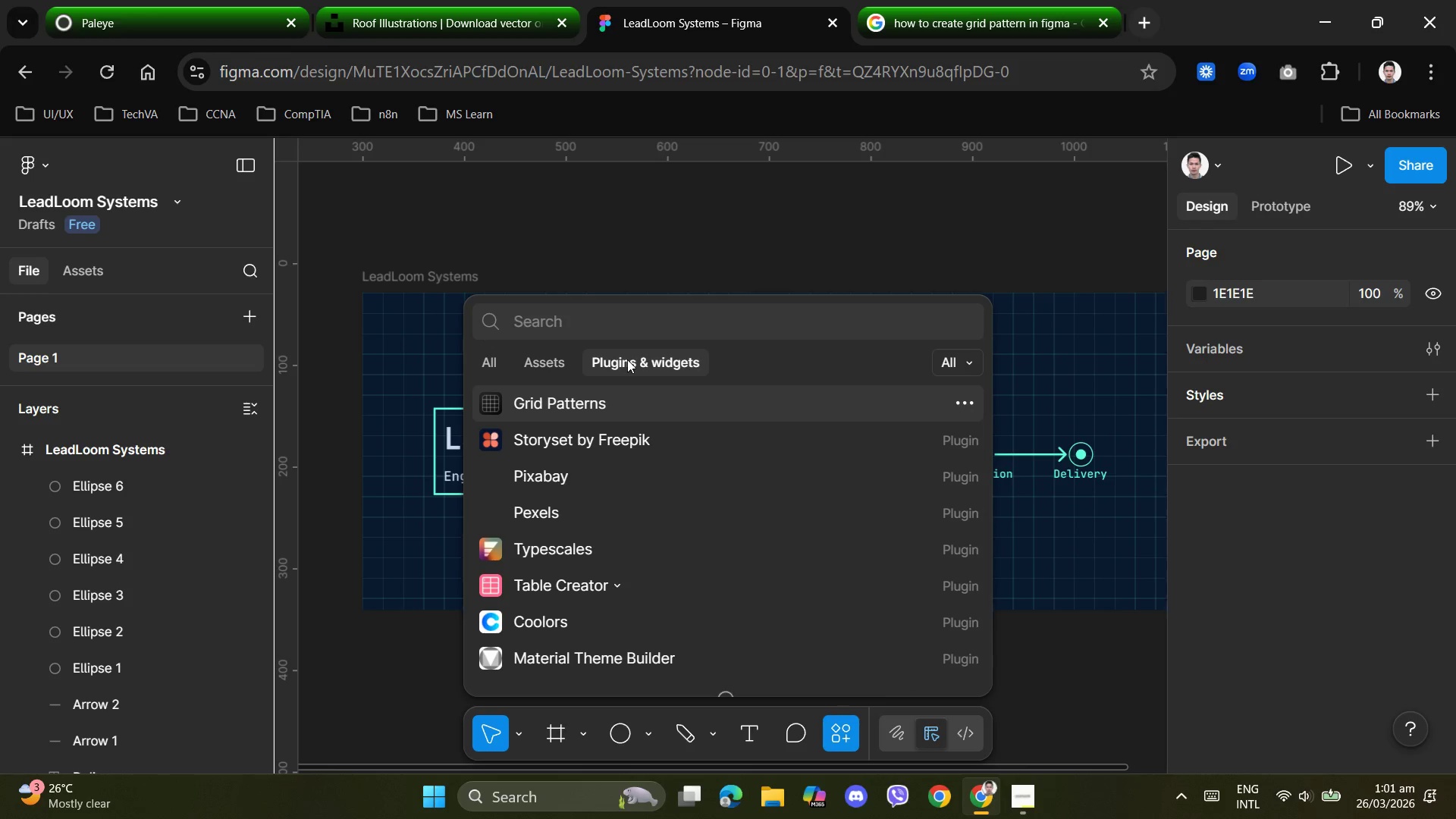 
mouse_move([594, 377])
 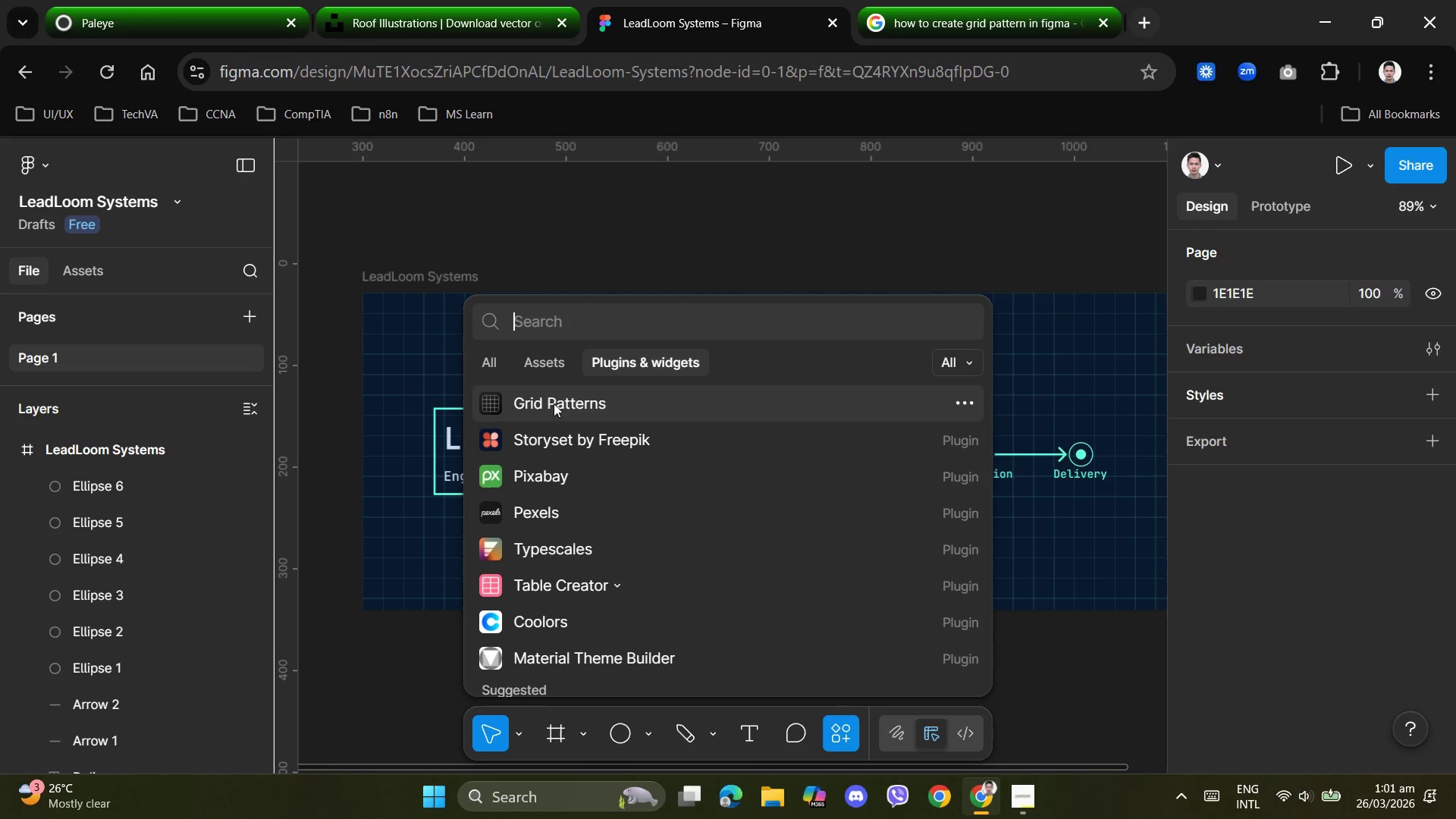 
left_click([554, 403])
 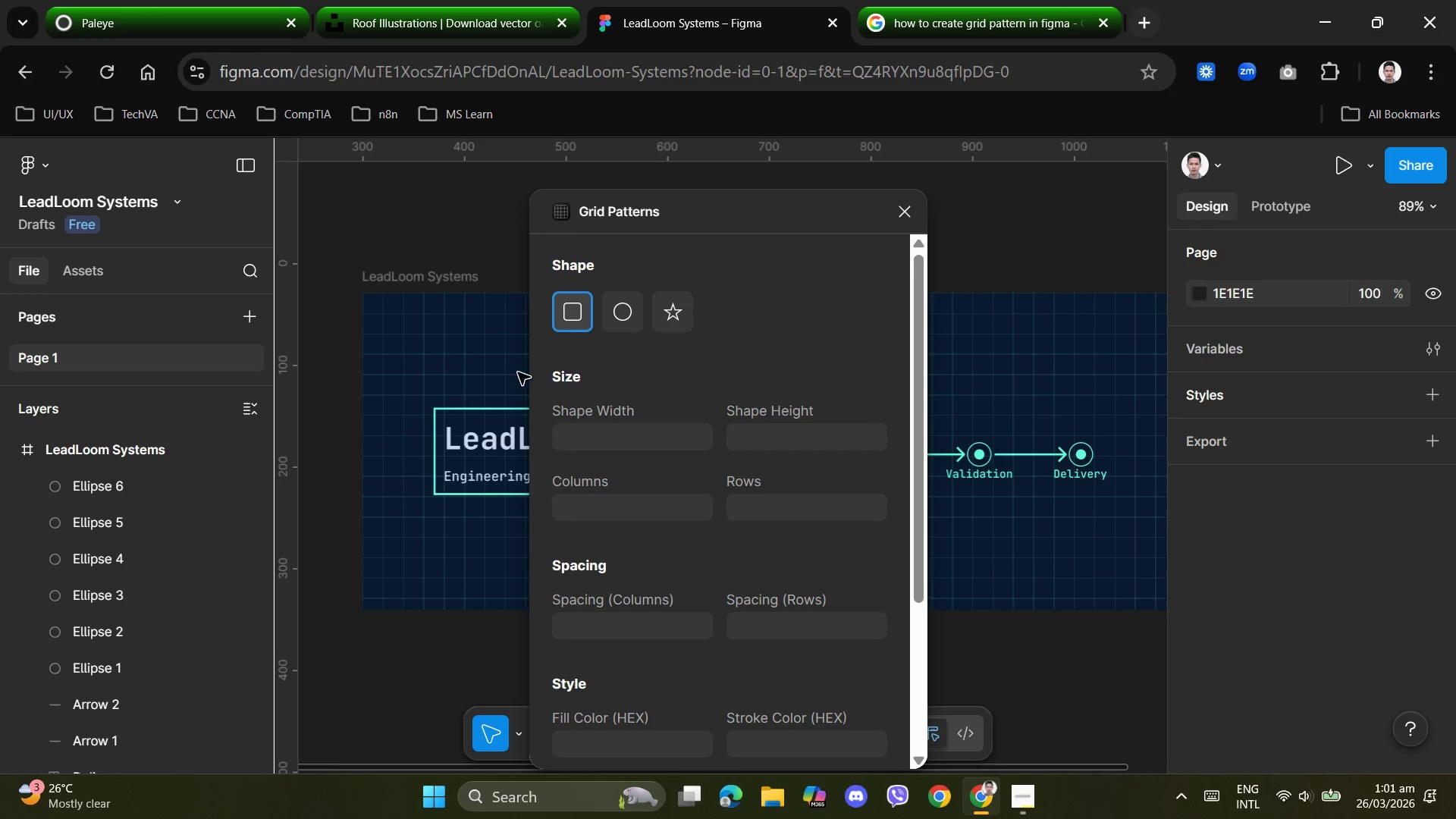 
scroll: coordinate [677, 418], scroll_direction: down, amount: 2.0
 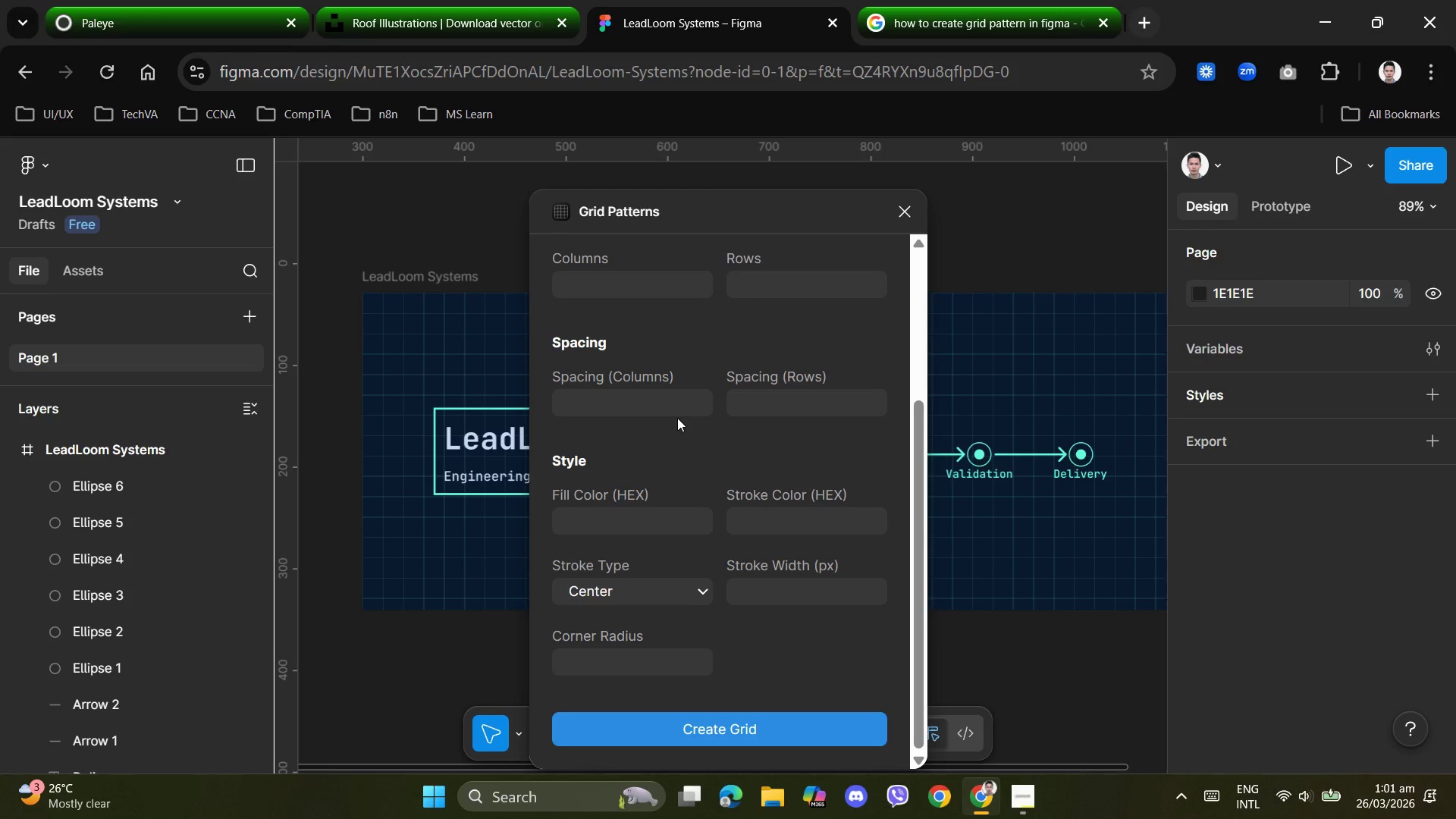 
left_click([678, 589])
 